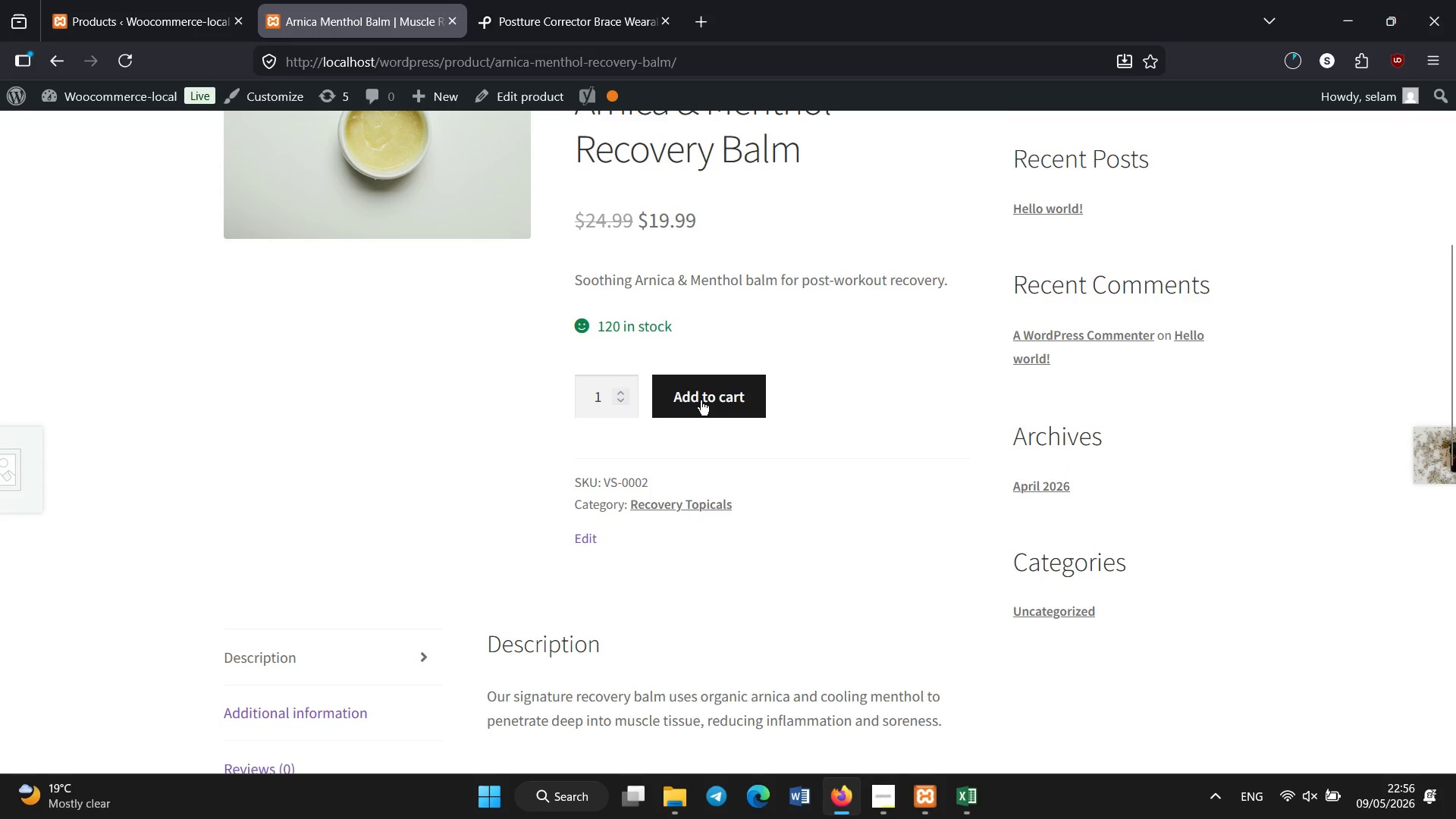 
left_click([701, 400])
 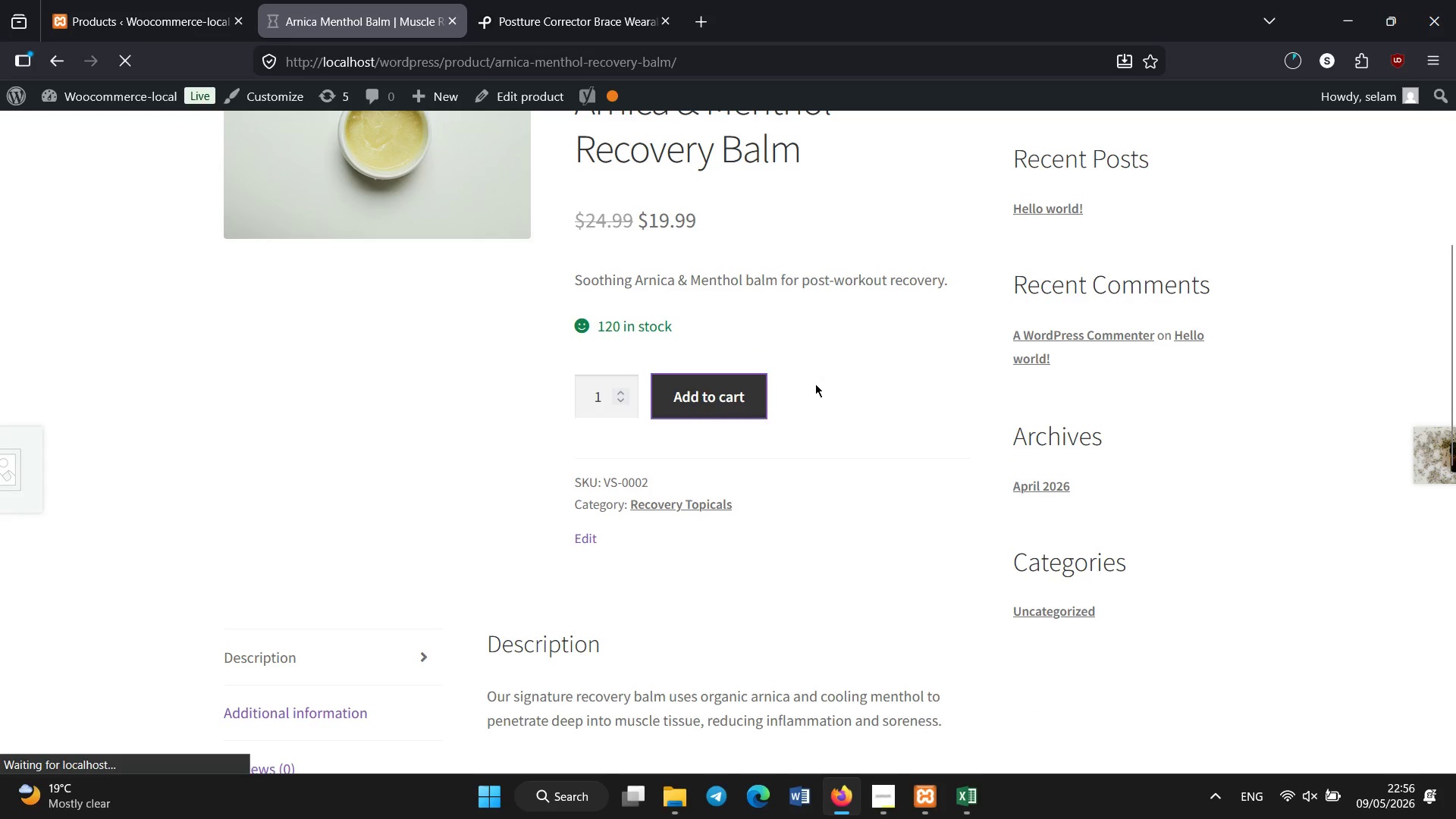 
scroll: coordinate [761, 410], scroll_direction: down, amount: 2.0
 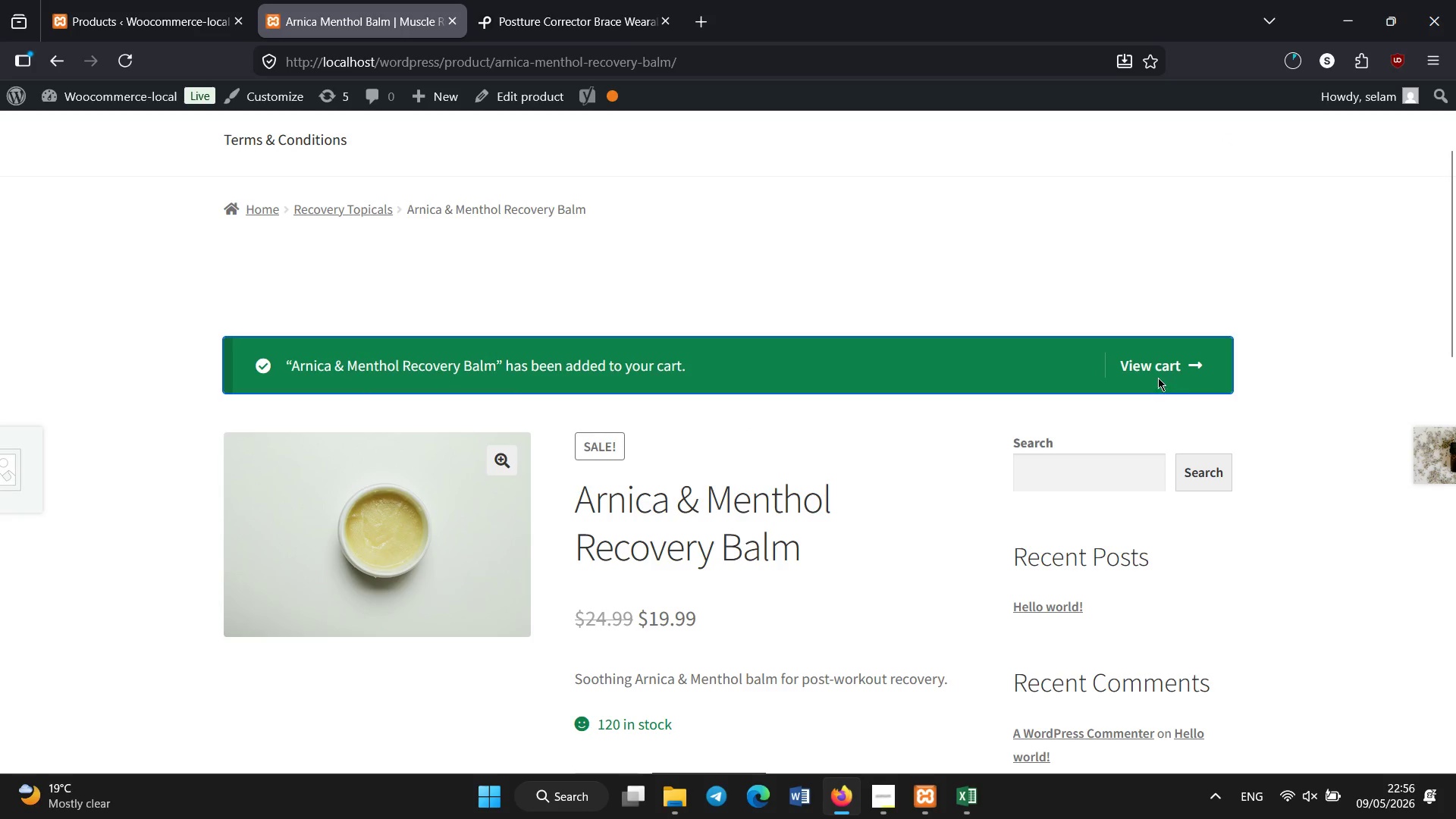 
left_click([1147, 368])
 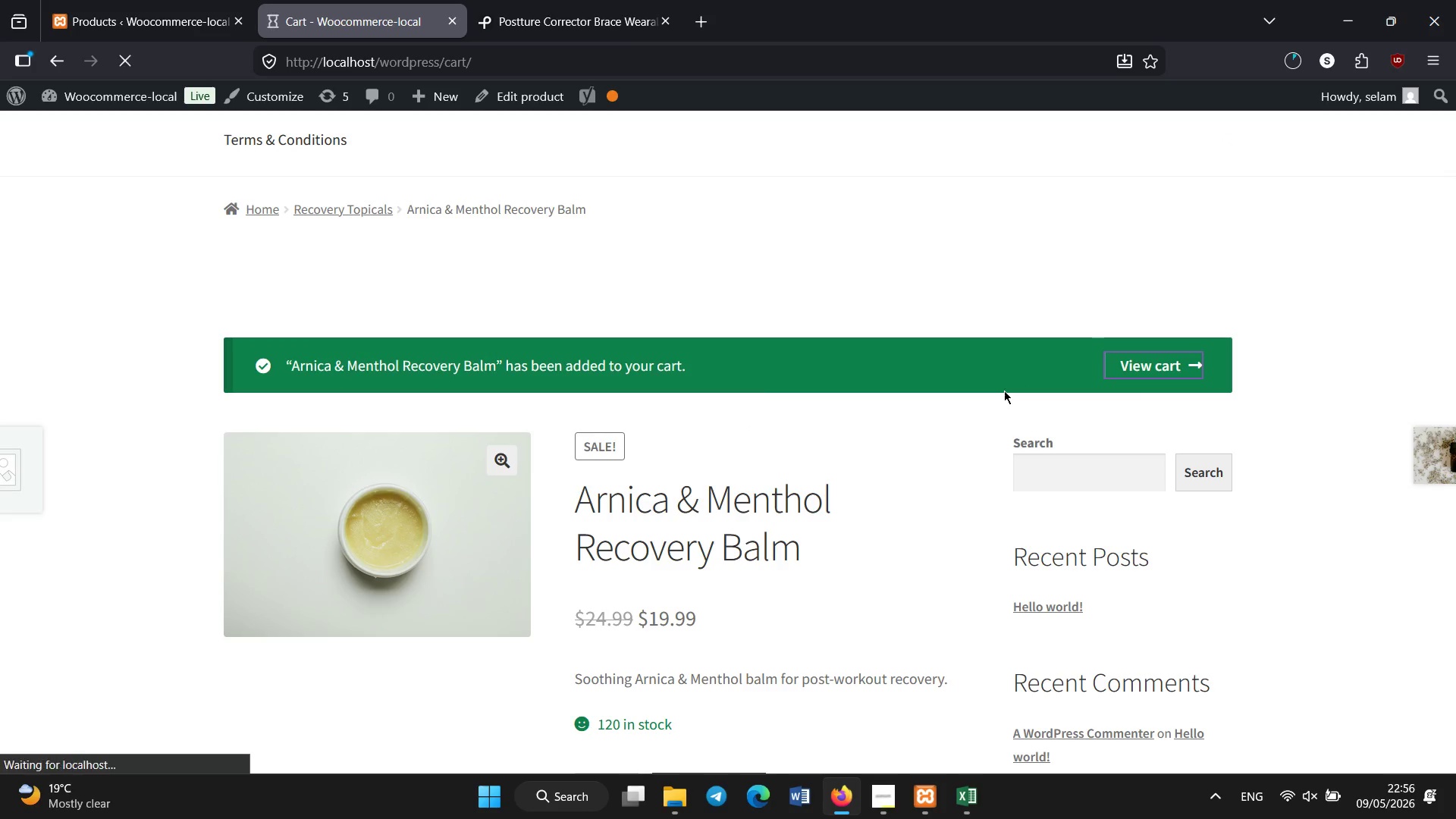 
wait(7.14)
 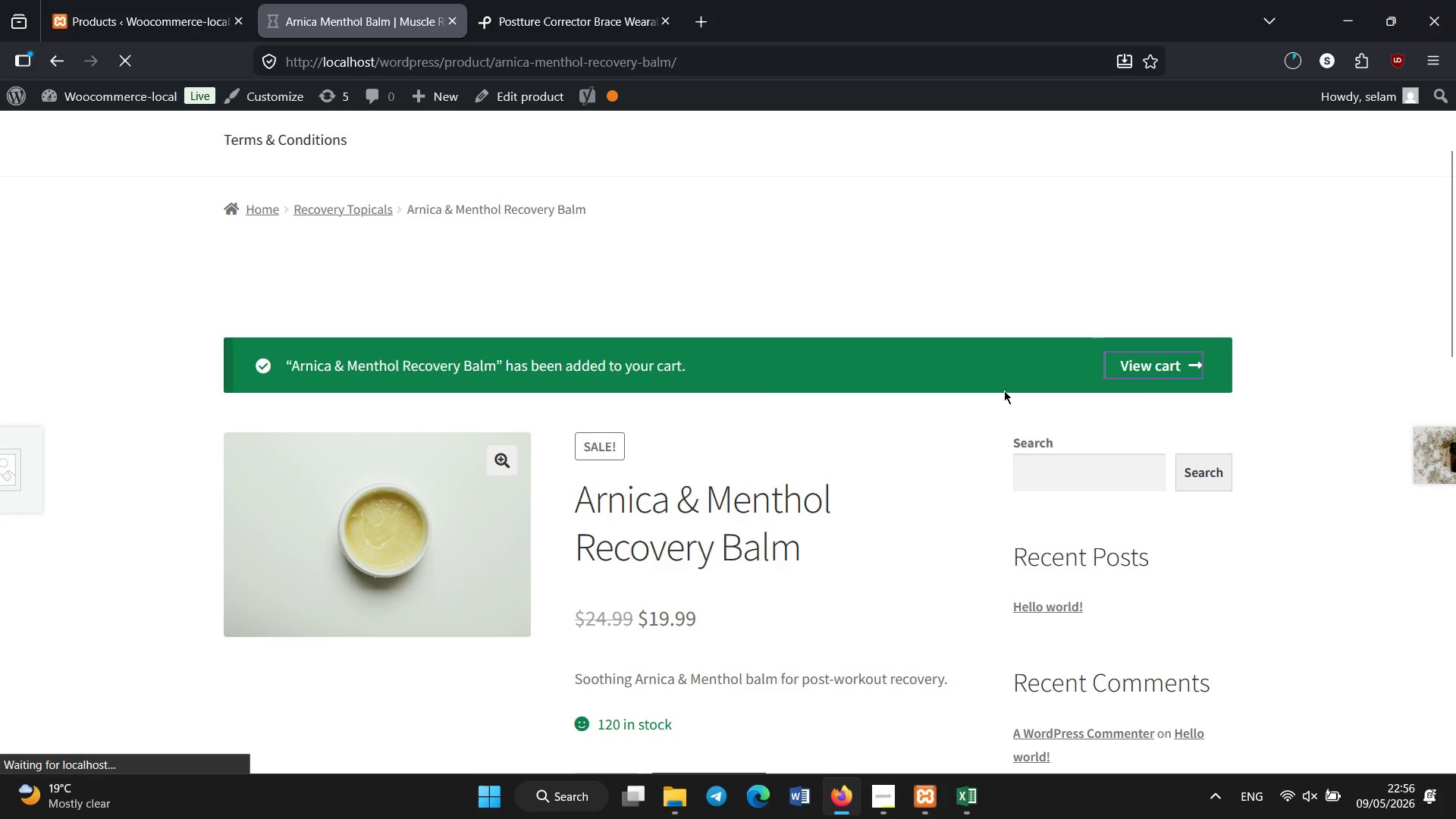 
scroll: coordinate [511, 438], scroll_direction: down, amount: 2.0
 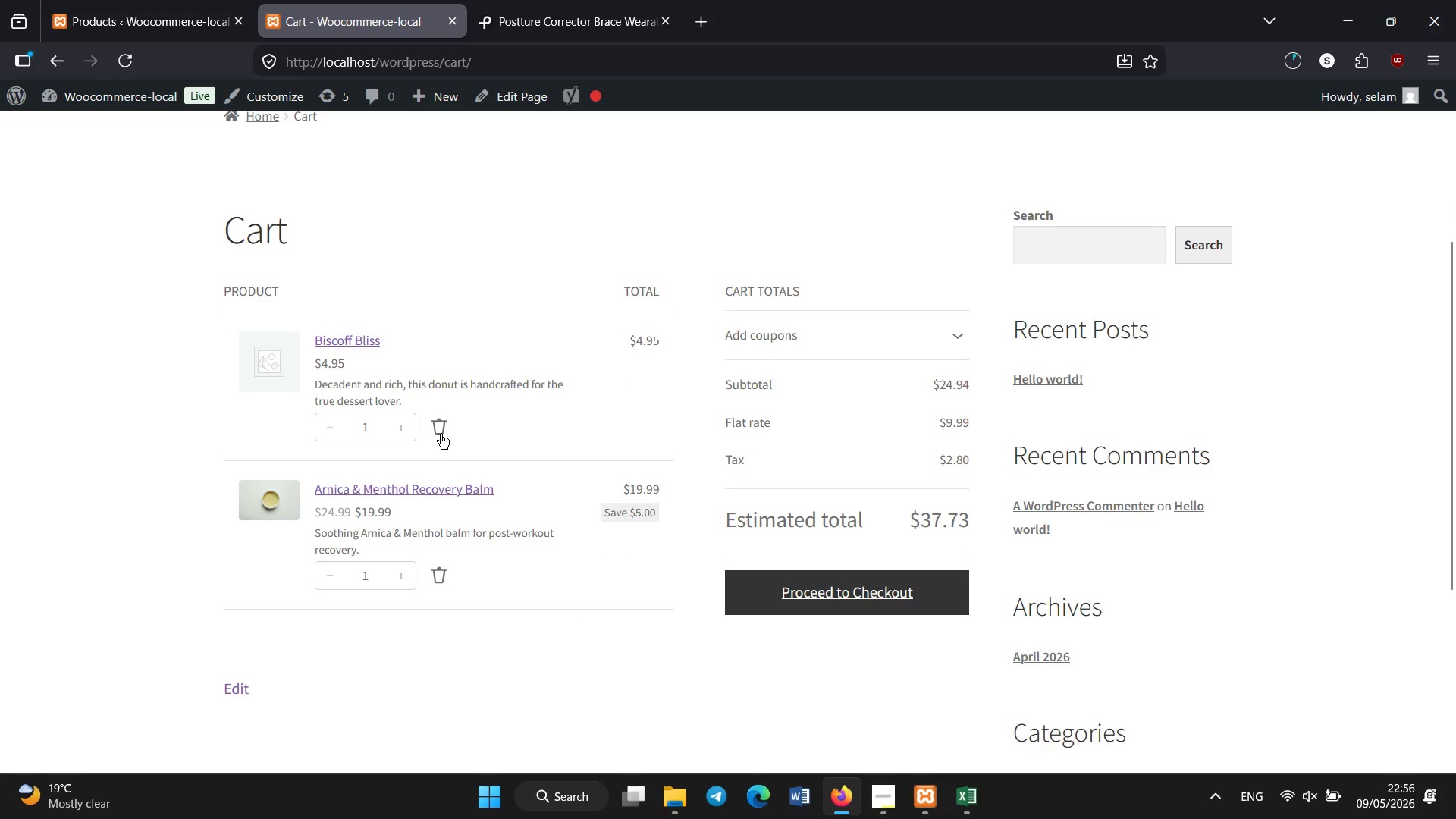 
left_click([435, 434])
 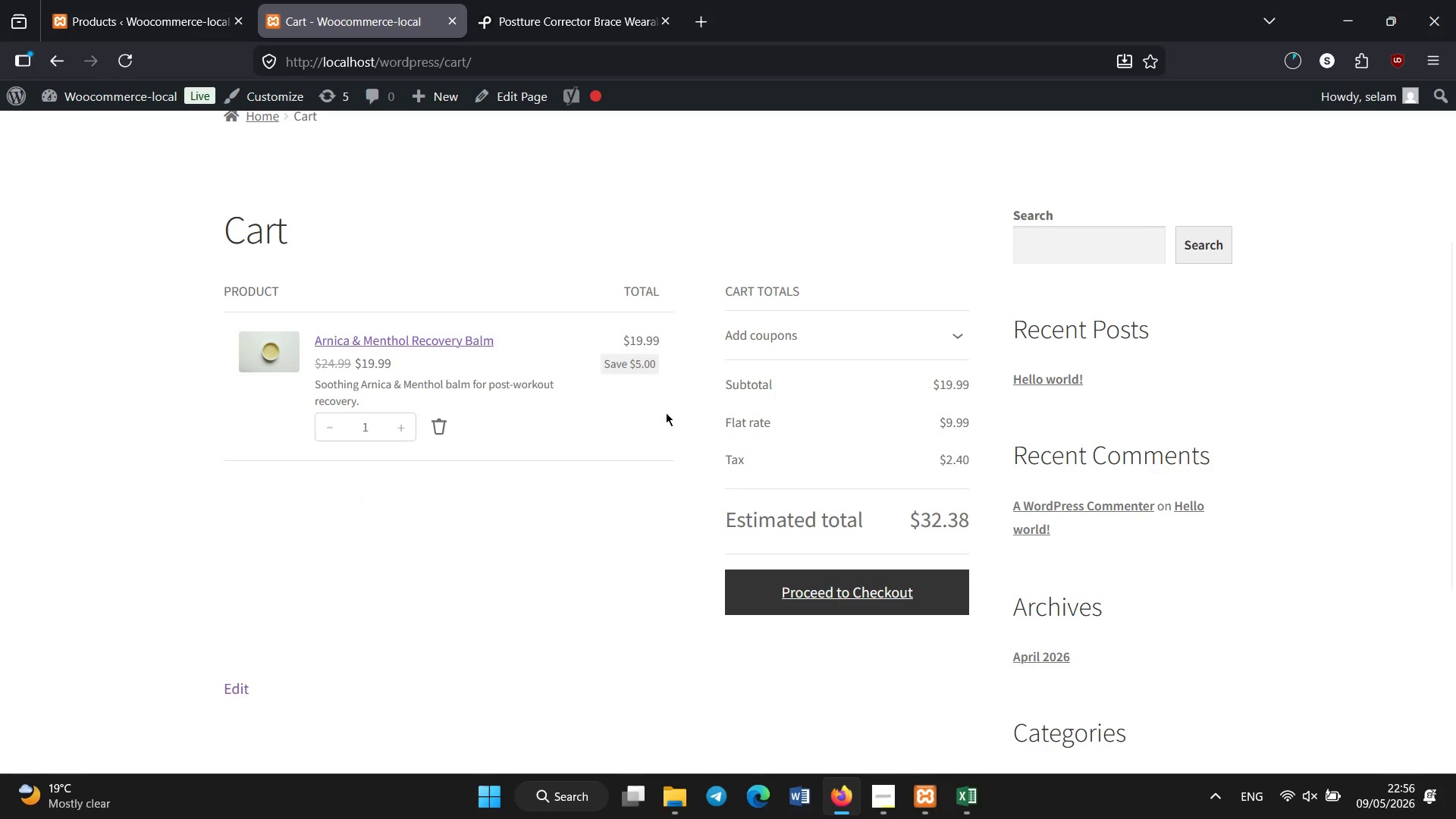 
wait(6.91)
 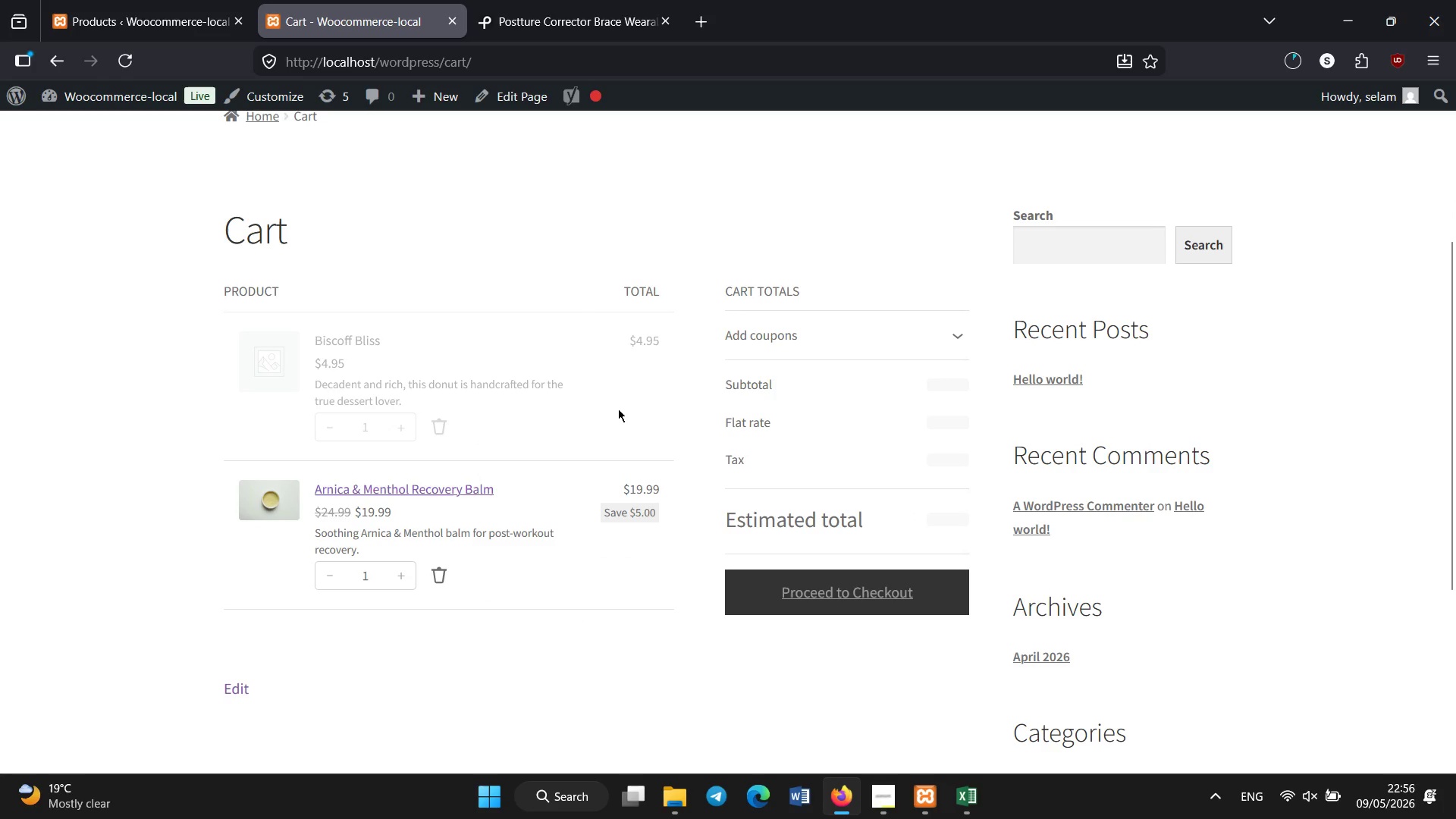 
left_click_drag(start_coordinate=[974, 427], to_coordinate=[923, 422])
 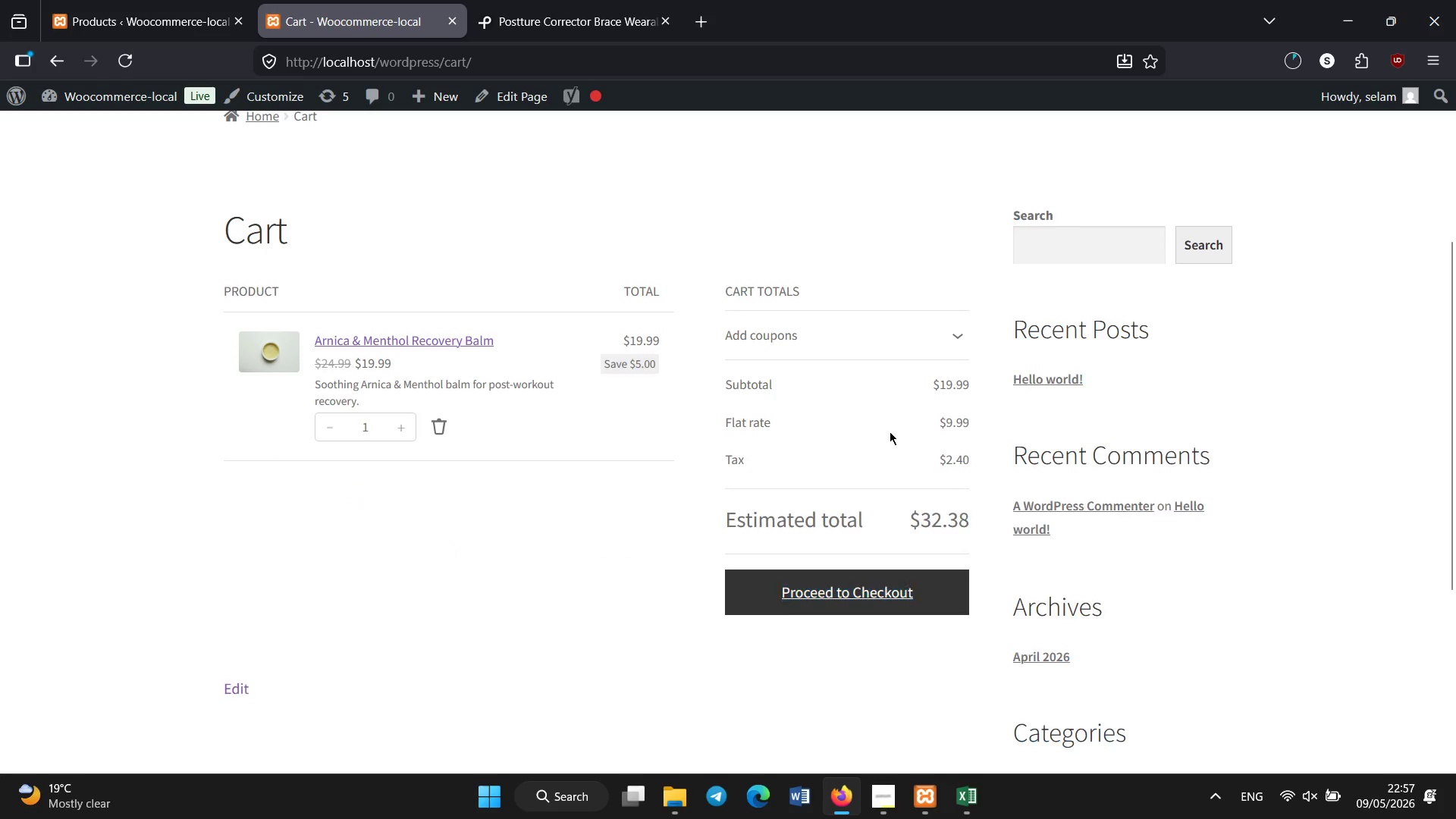 
left_click([890, 431])
 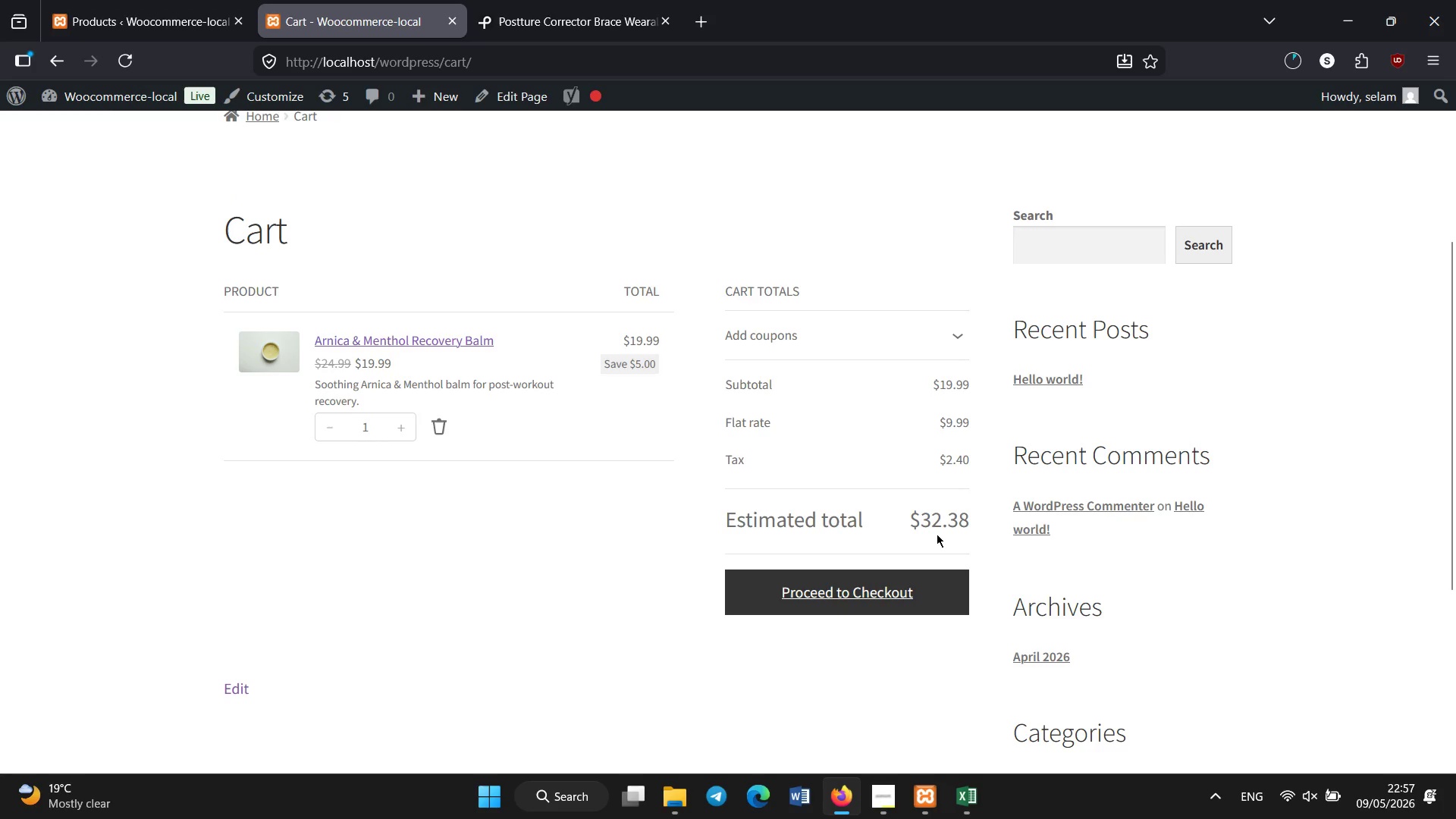 
left_click_drag(start_coordinate=[933, 462], to_coordinate=[977, 462])
 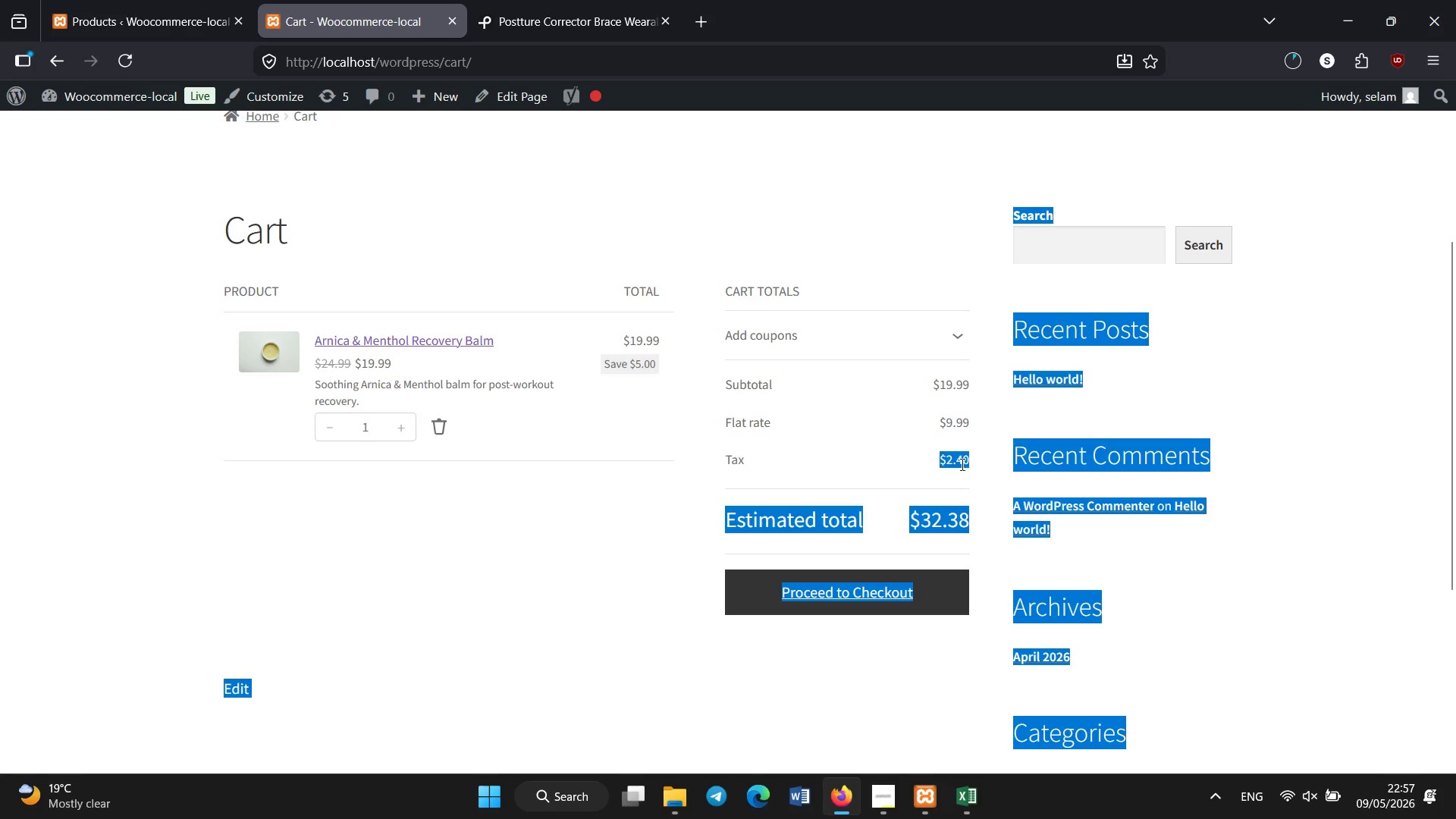 
left_click([962, 465])
 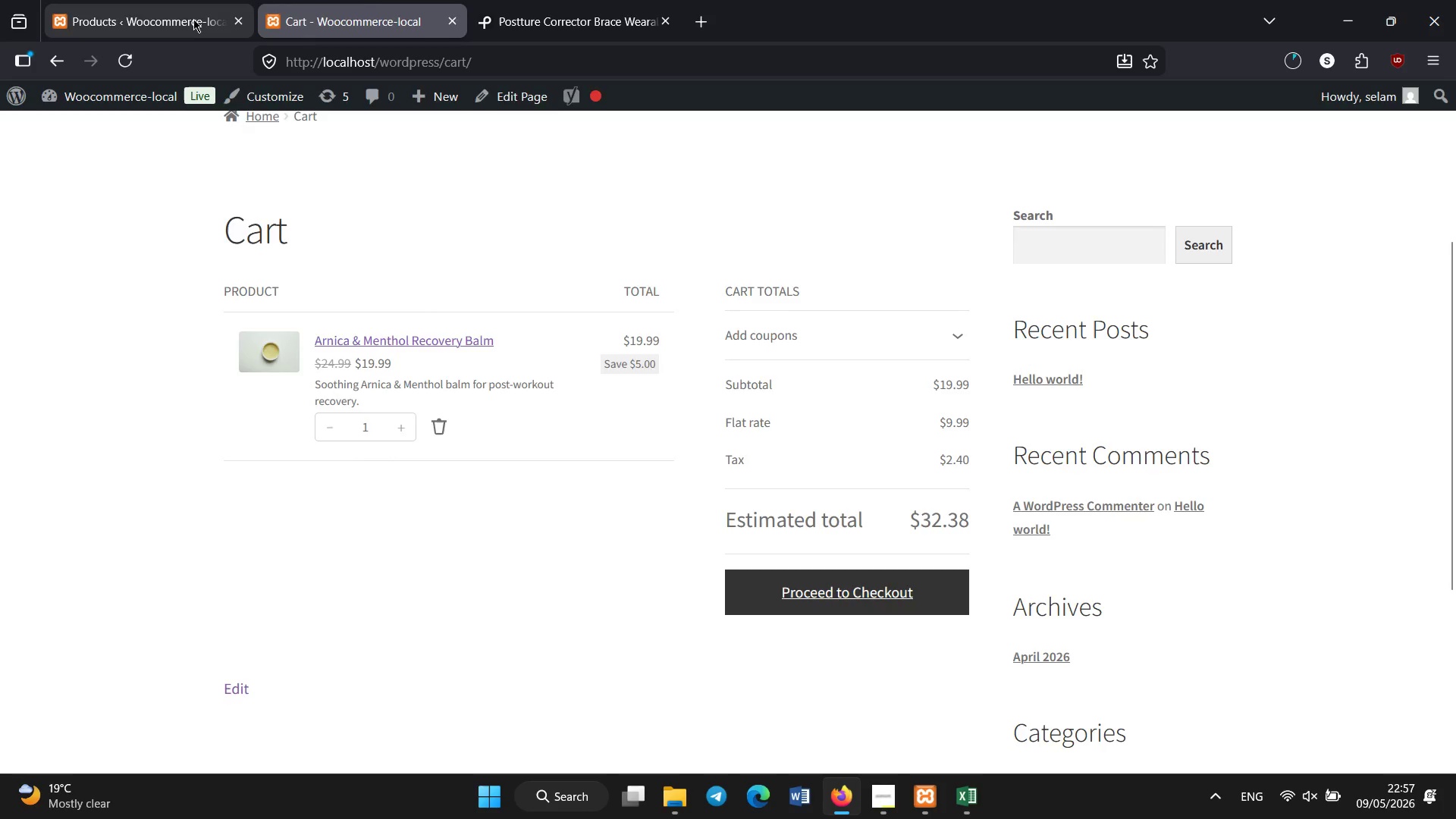 
left_click([193, 18])
 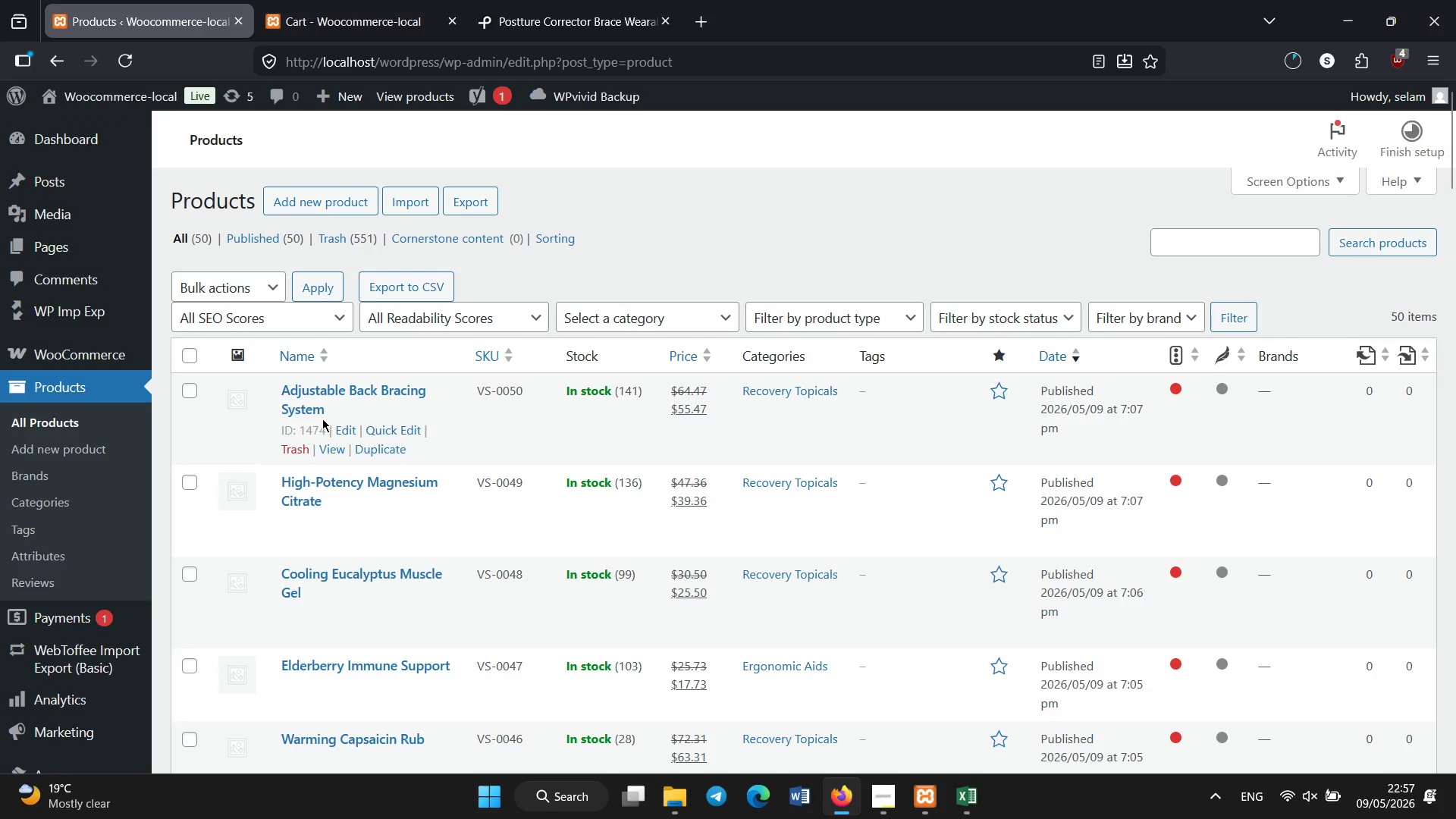 
scroll: coordinate [322, 419], scroll_direction: down, amount: 20.0
 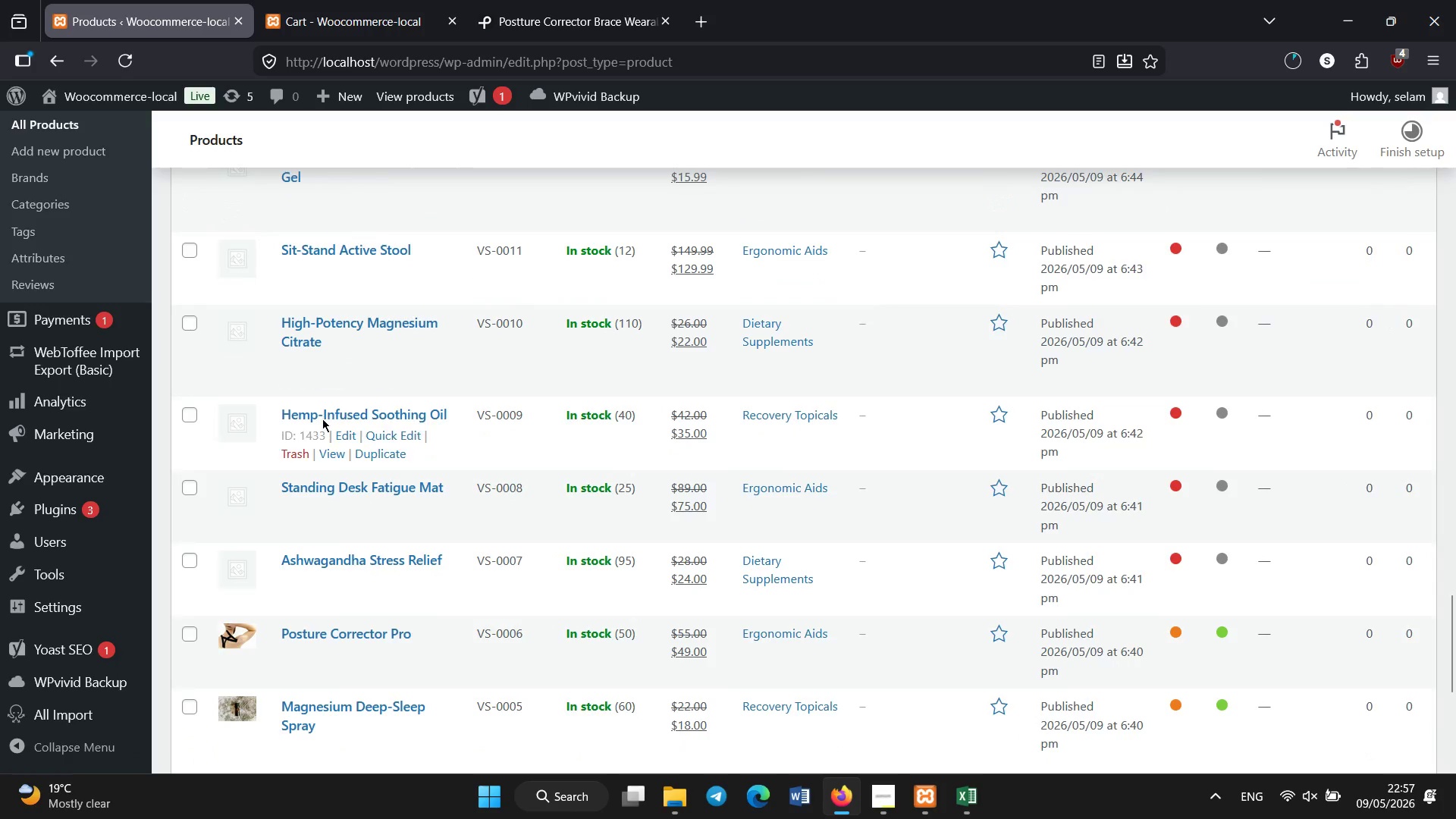 
left_click([325, 425])
 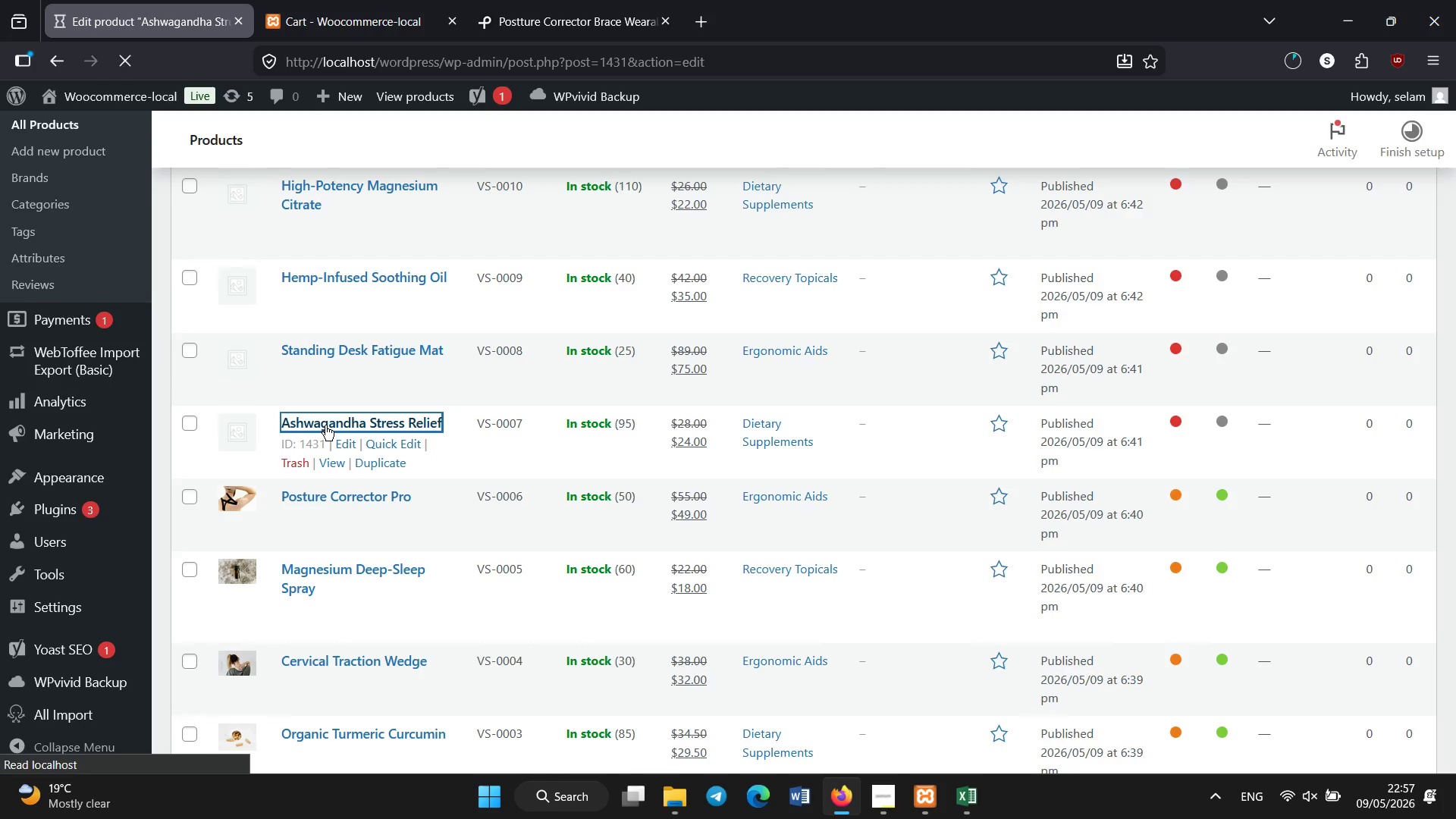 
wait(7.47)
 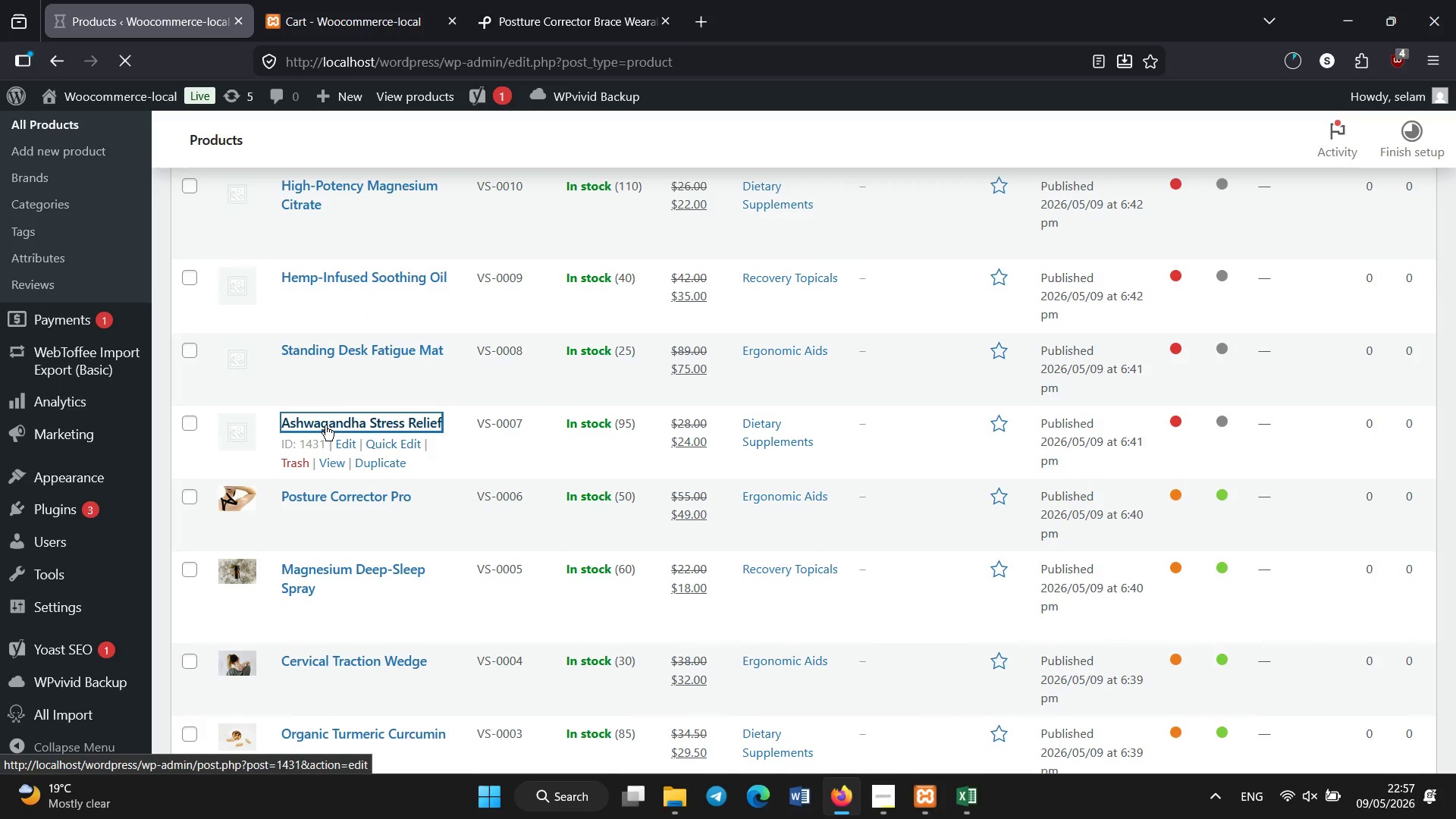 
scroll: coordinate [327, 425], scroll_direction: none, amount: 0.0
 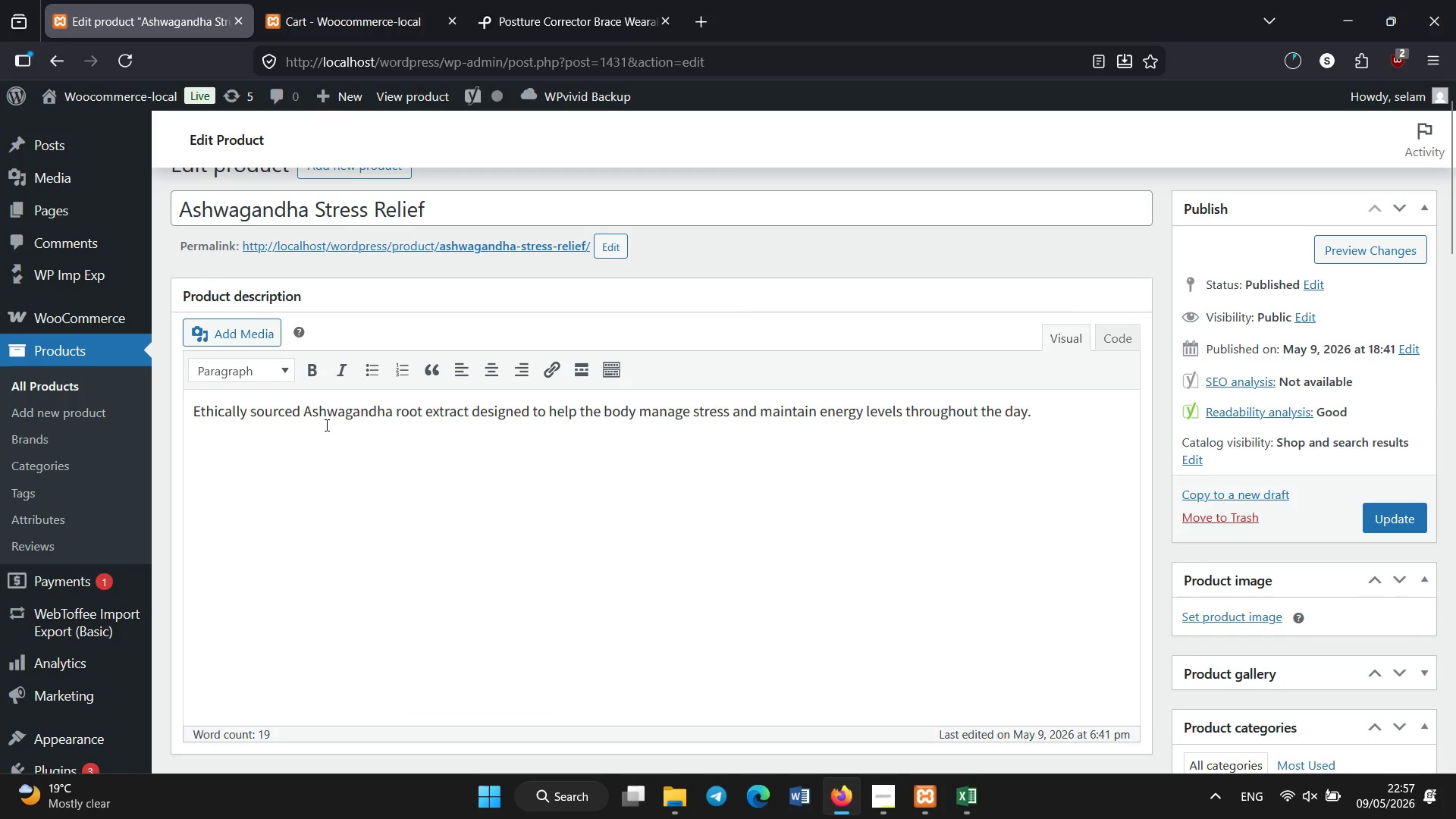 
scroll: coordinate [327, 425], scroll_direction: down, amount: 4.0
 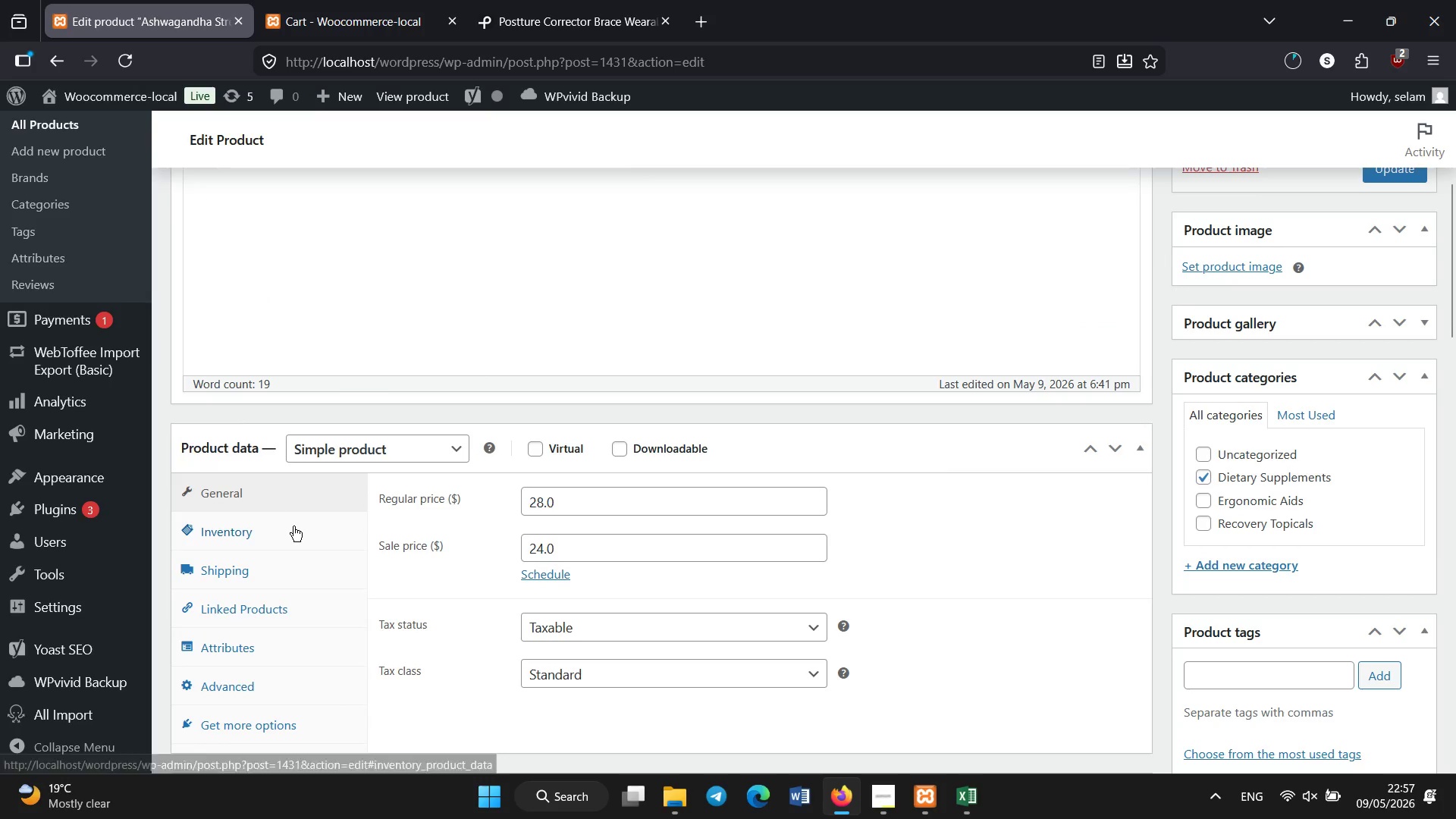 
left_click([293, 526])
 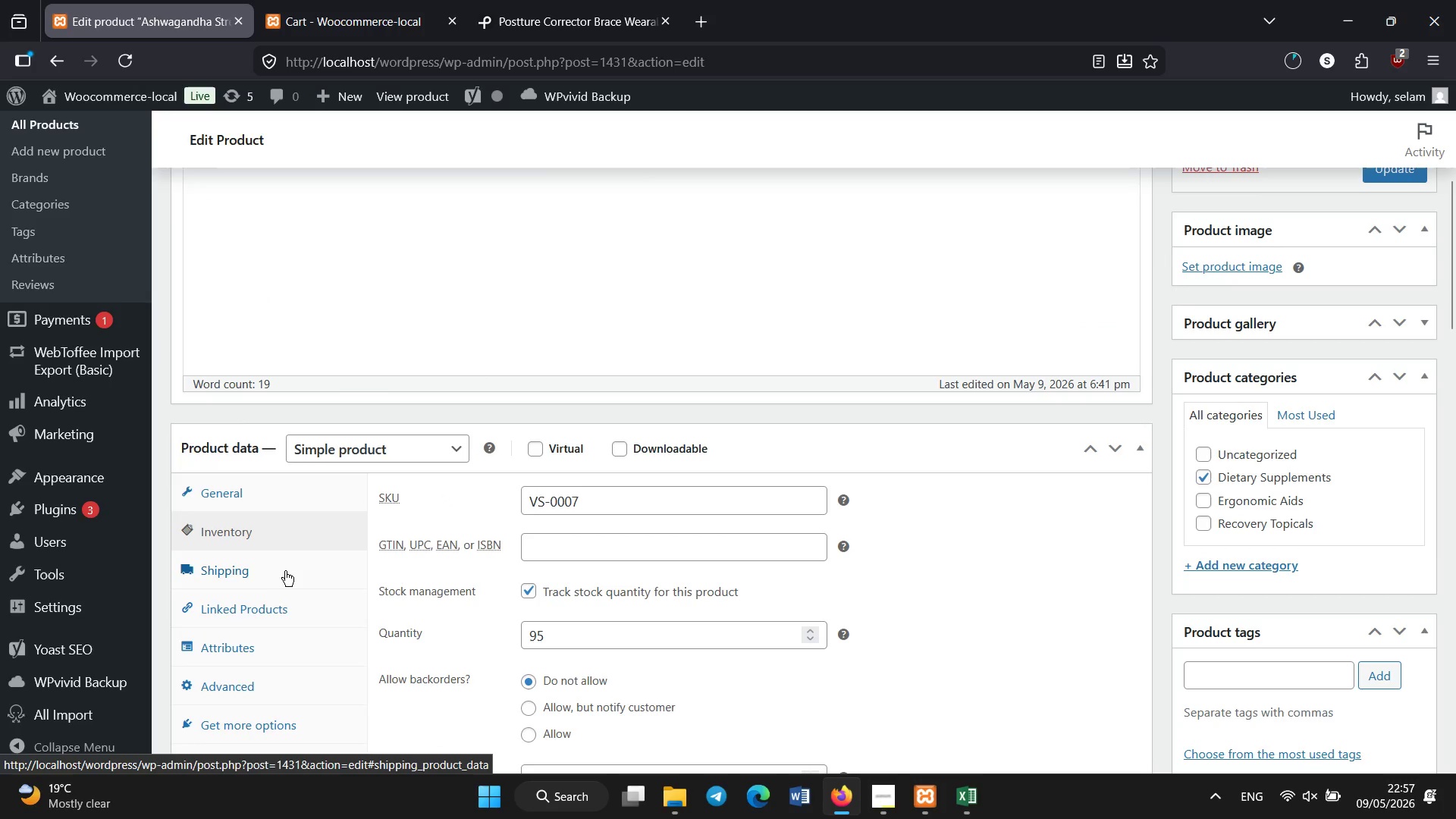 
left_click([282, 583])
 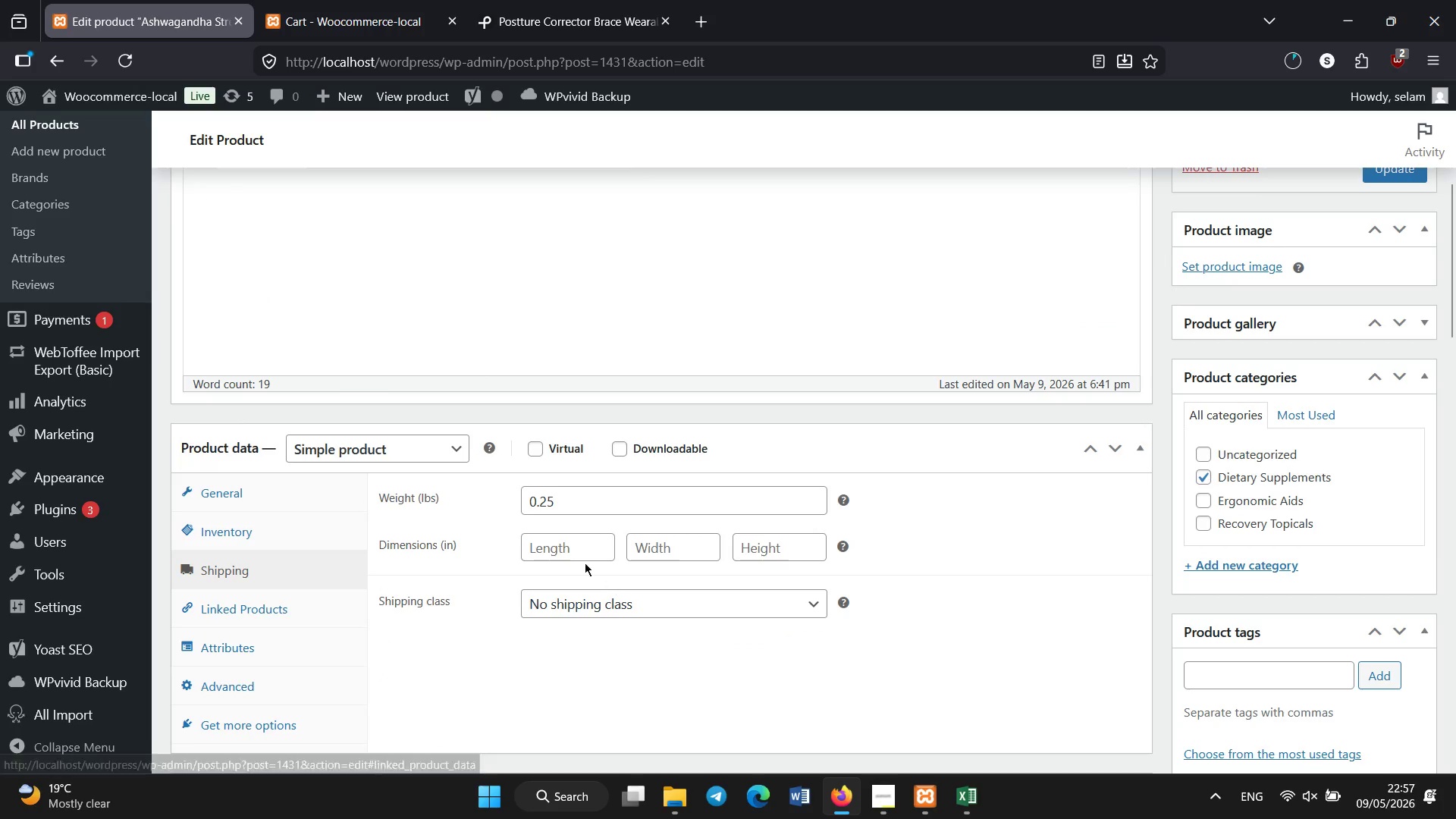 
left_click([575, 559])
 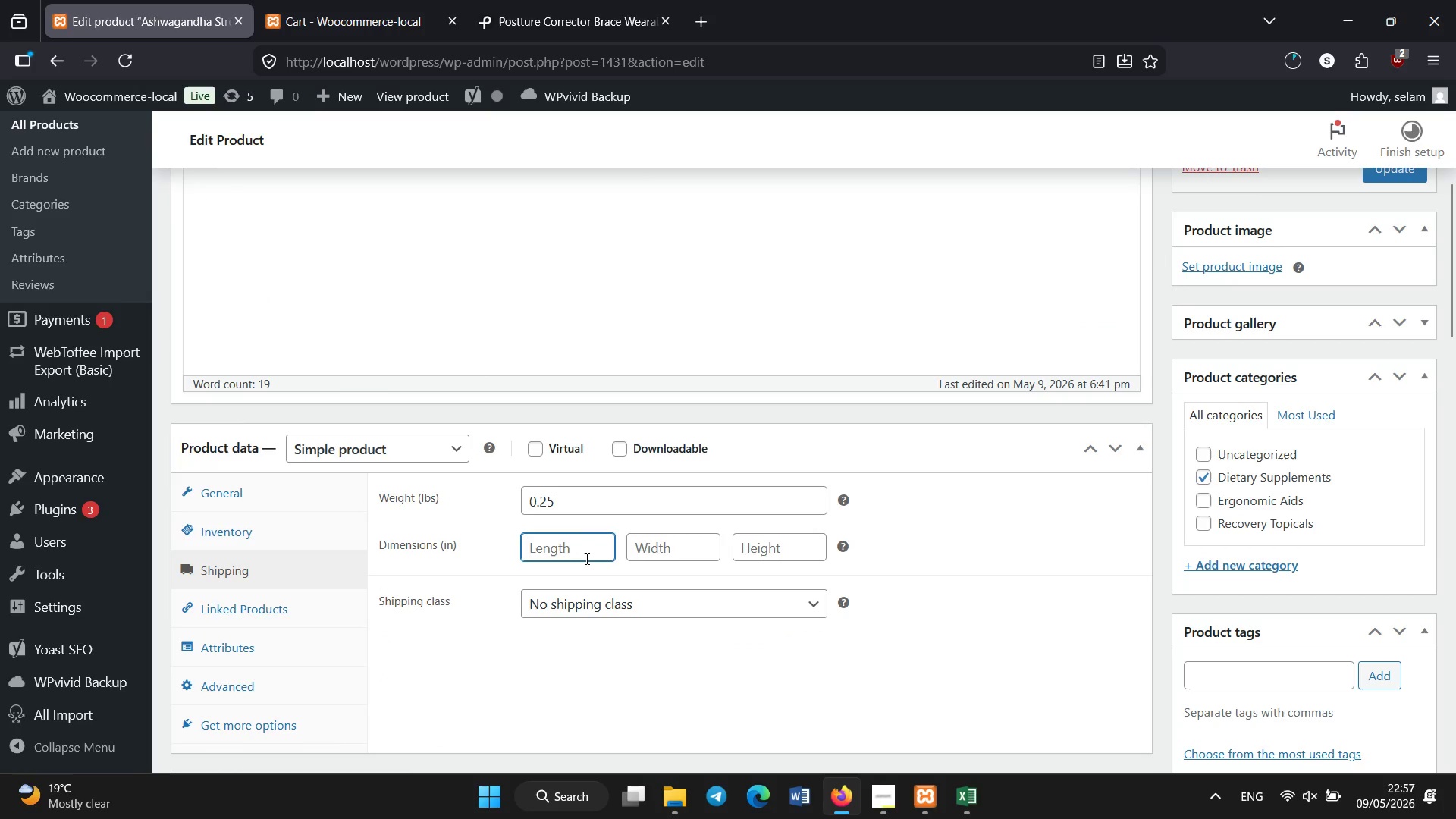 
key(Numpad1)
 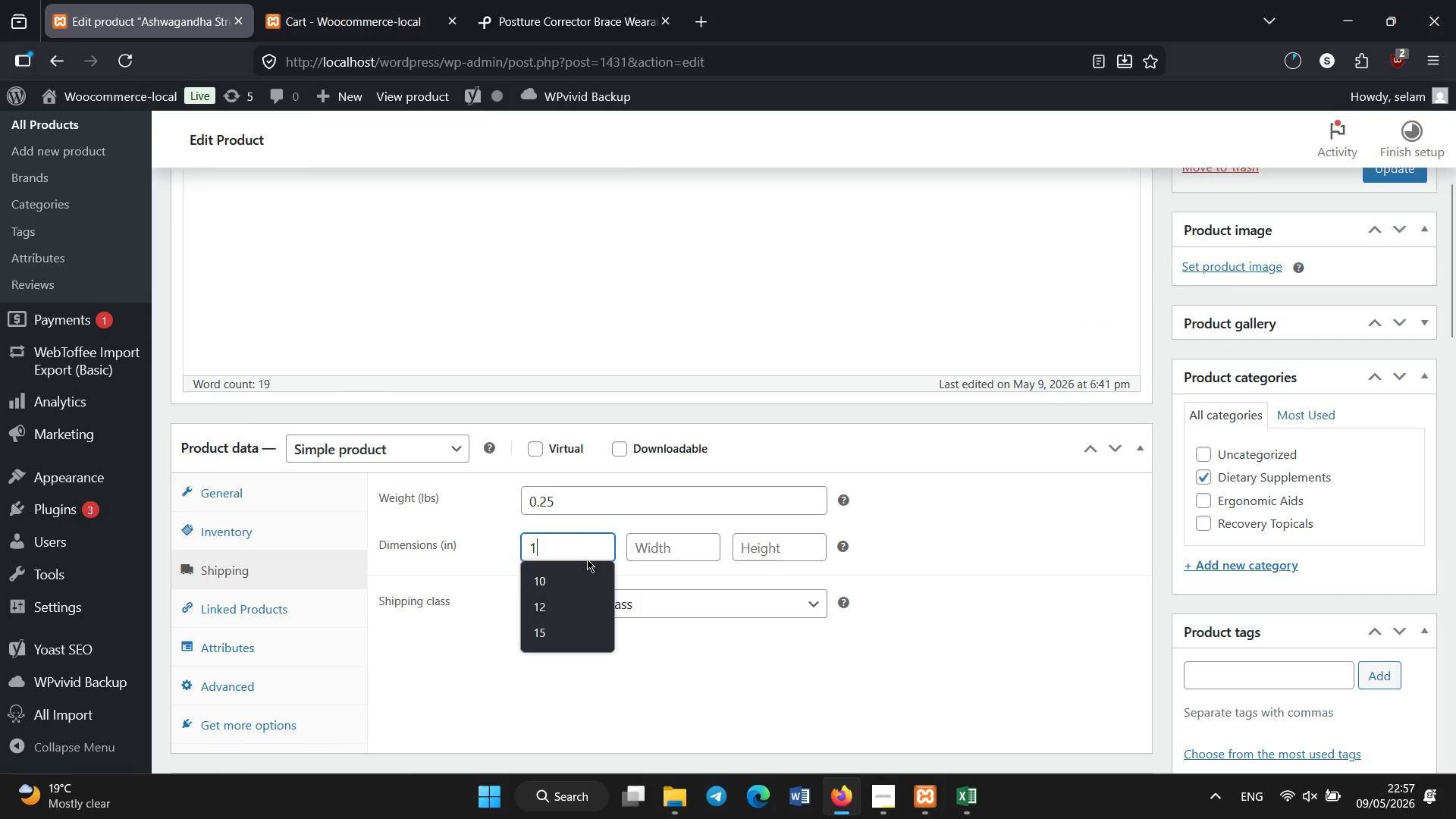 
key(Numpad0)
 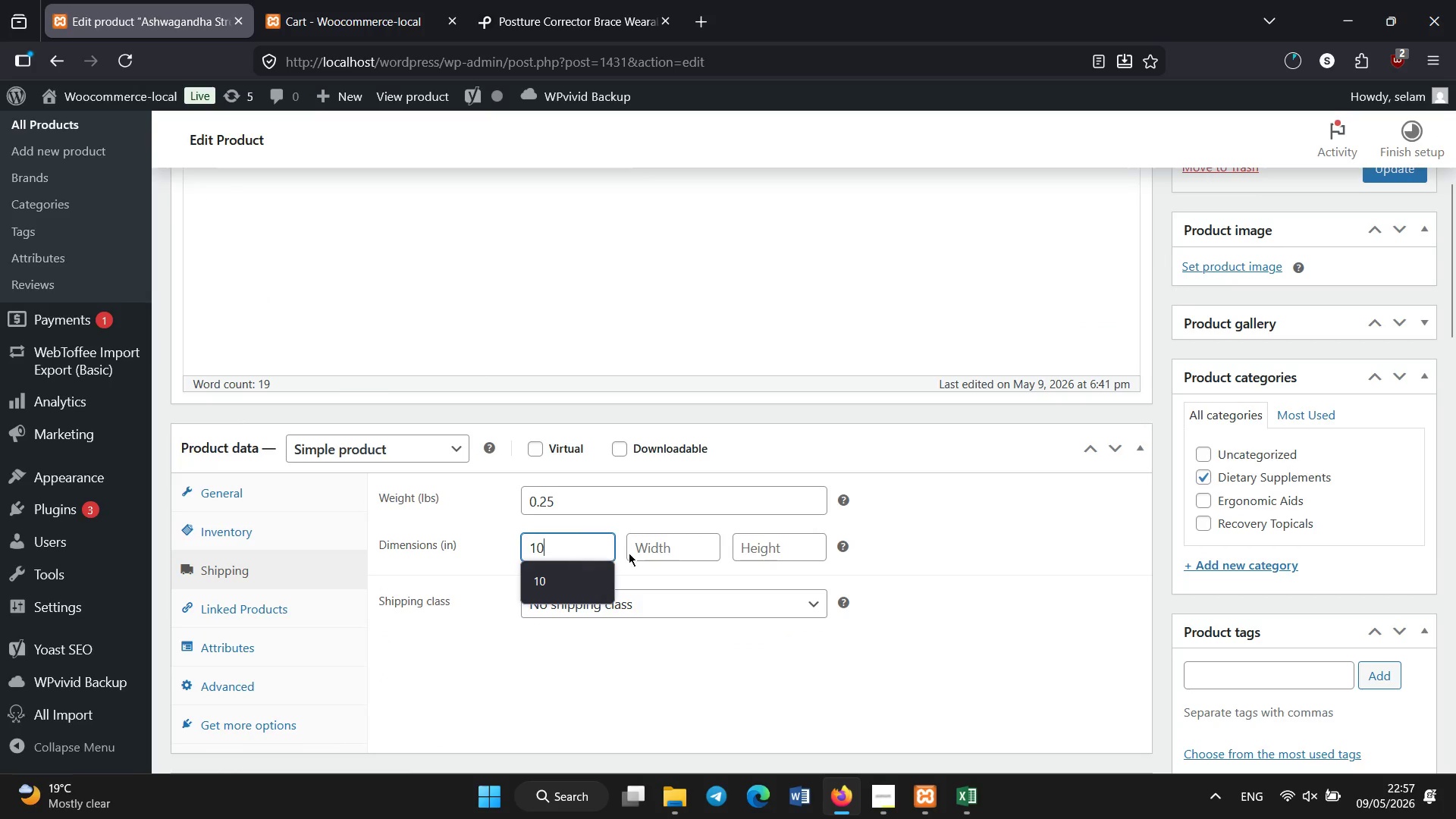 
left_click([673, 547])
 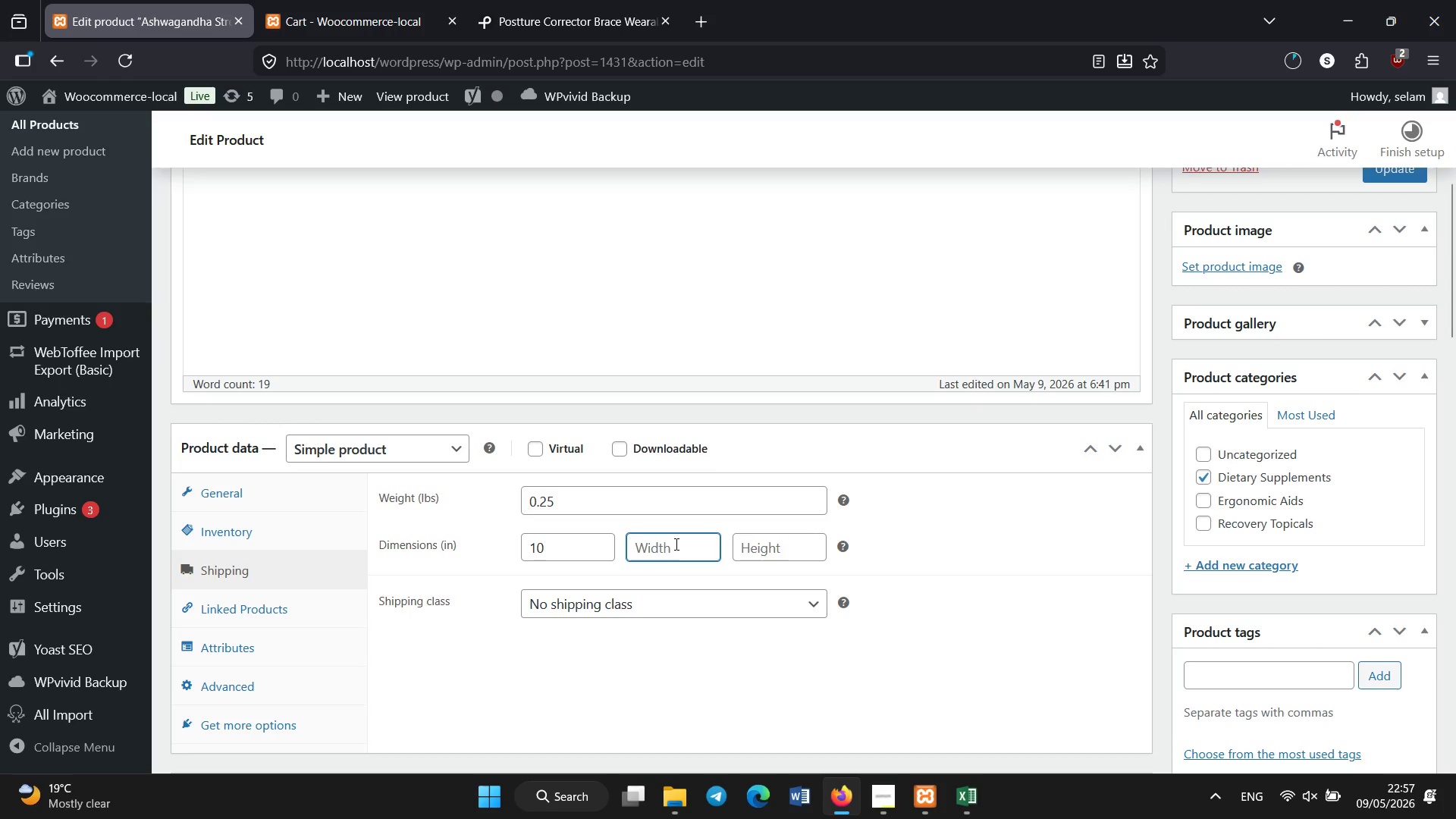 
key(Numpad6)
 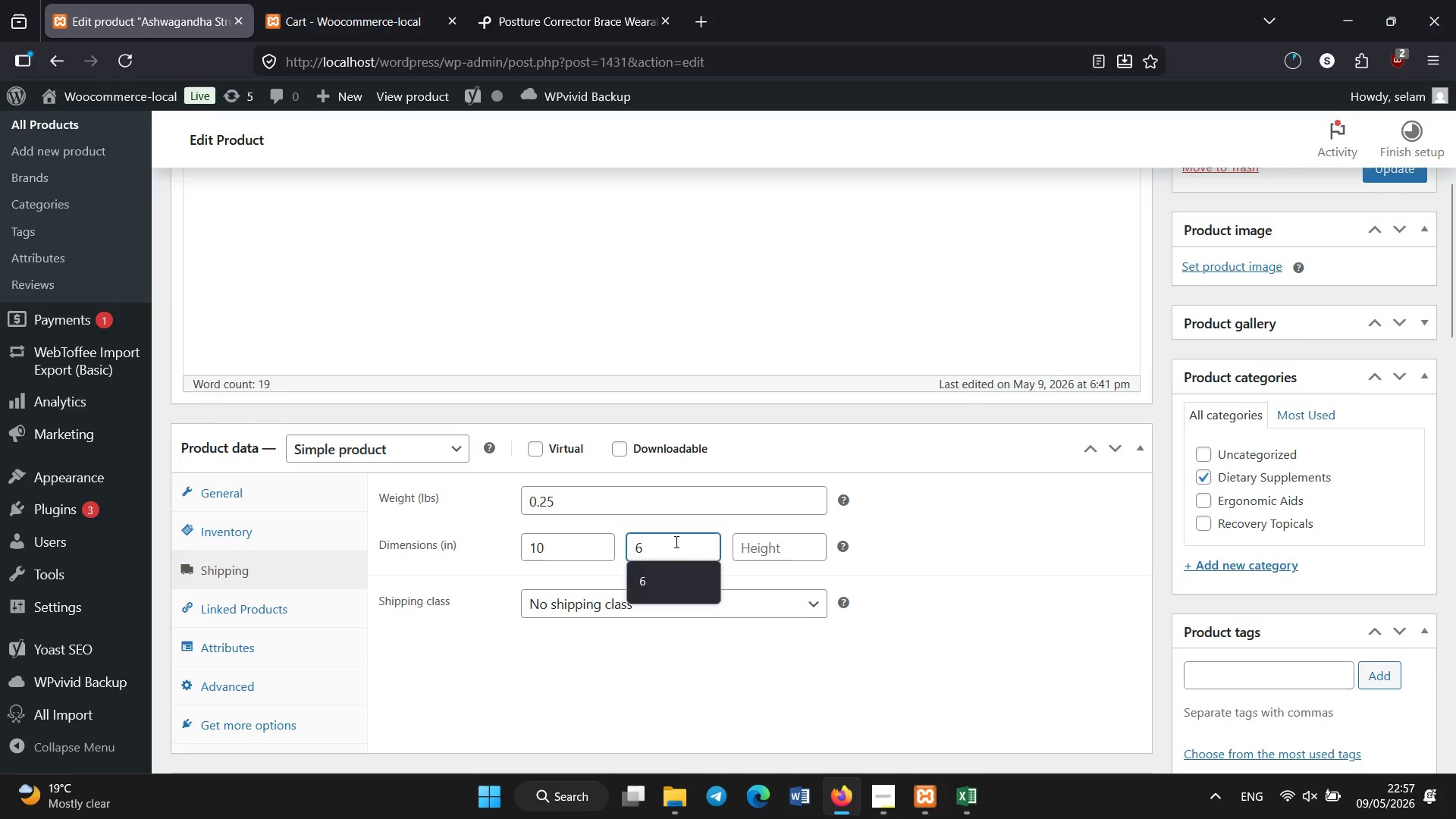 
left_click([762, 549])
 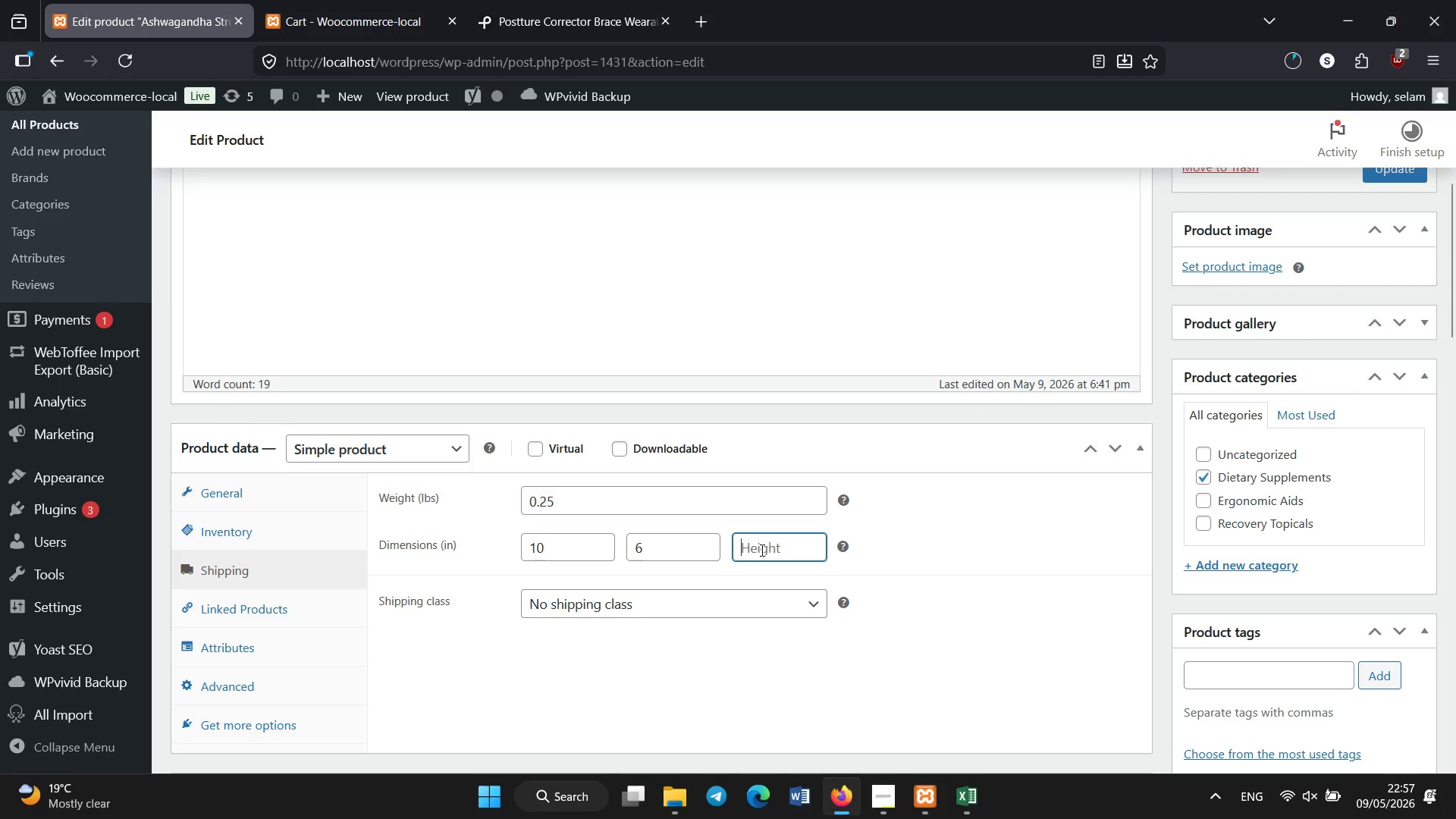 
key(Numpad6)
 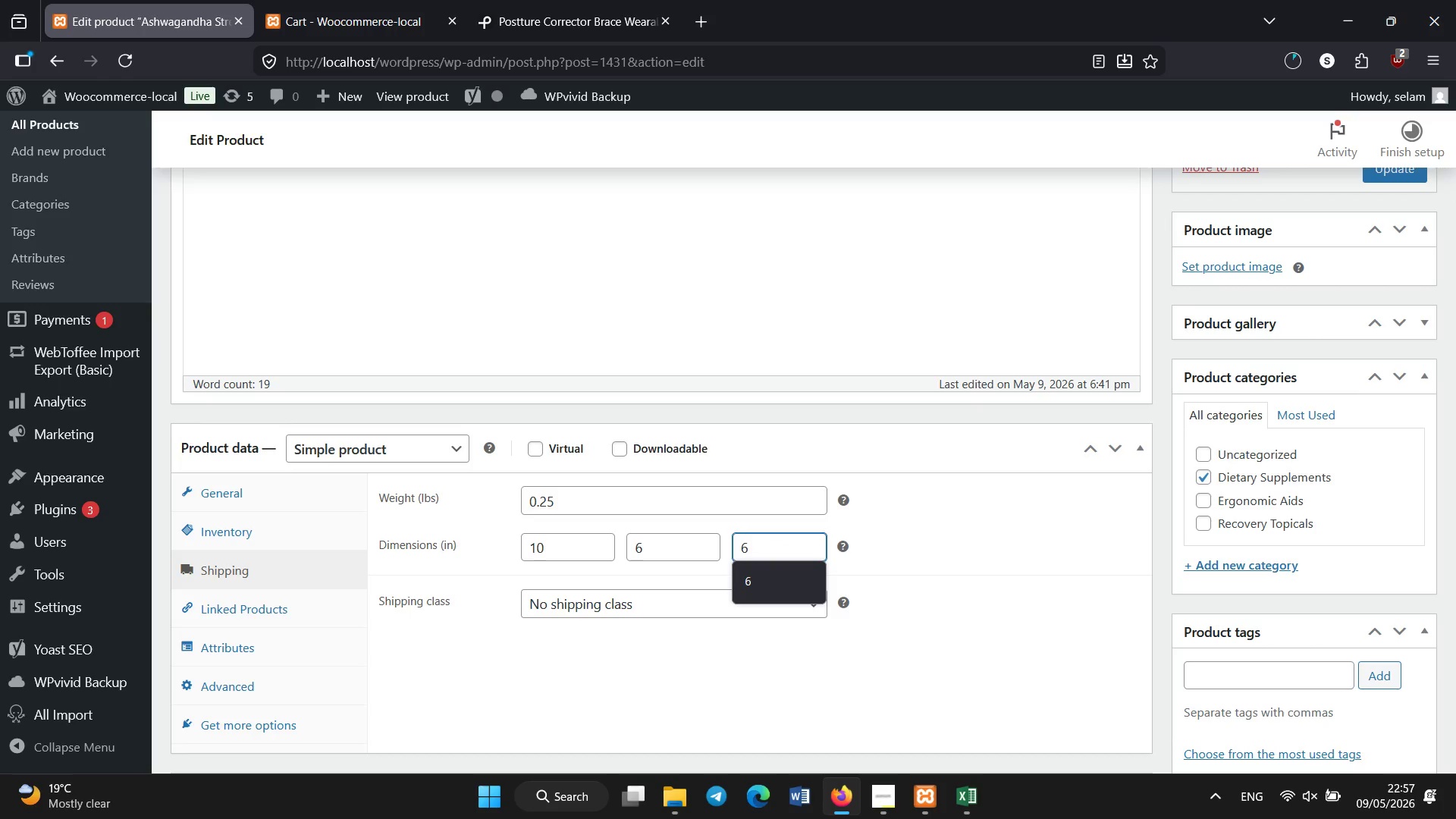 
scroll: coordinate [761, 551], scroll_direction: none, amount: 0.0
 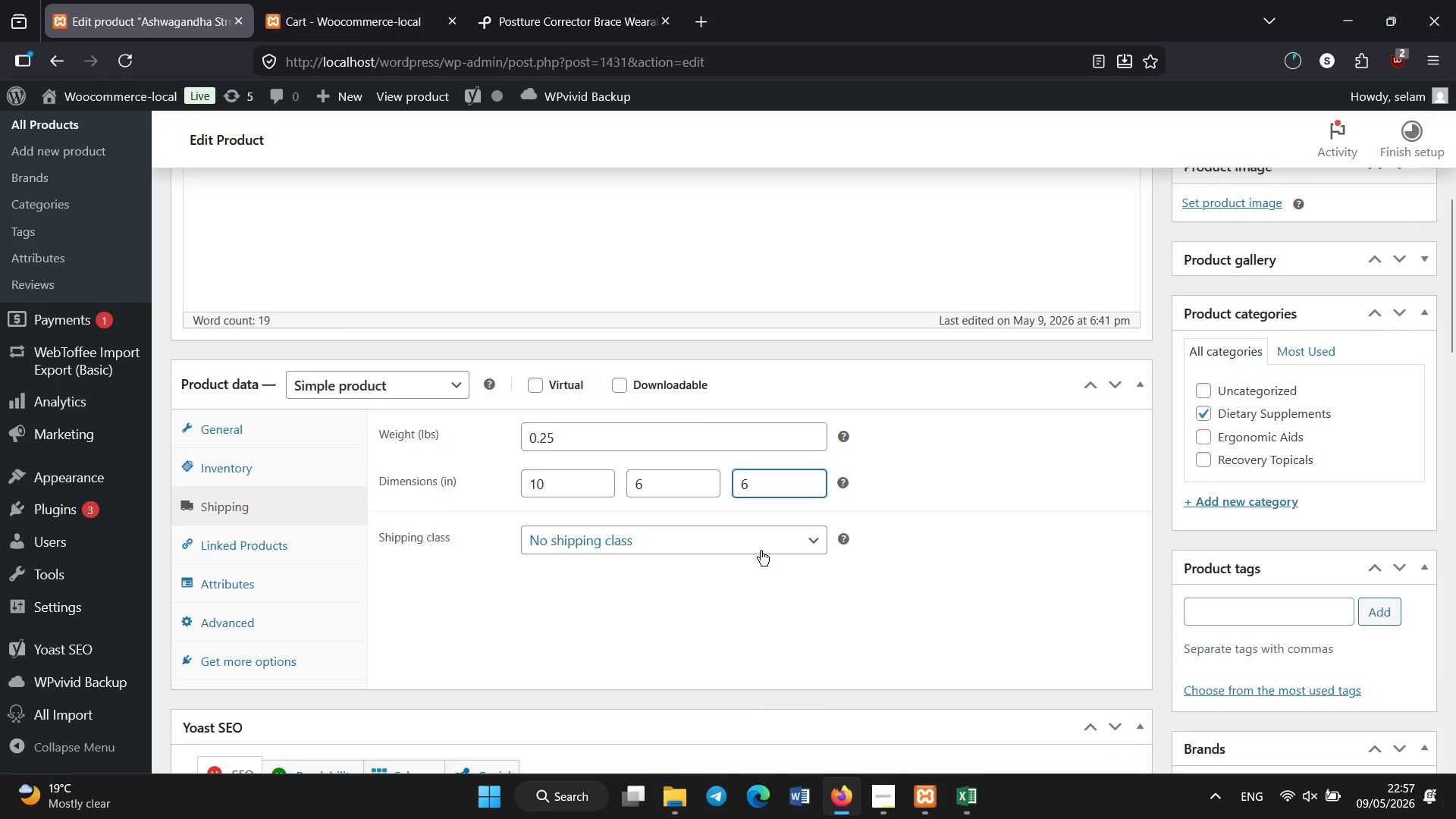 
scroll: coordinate [761, 551], scroll_direction: down, amount: 1.0
 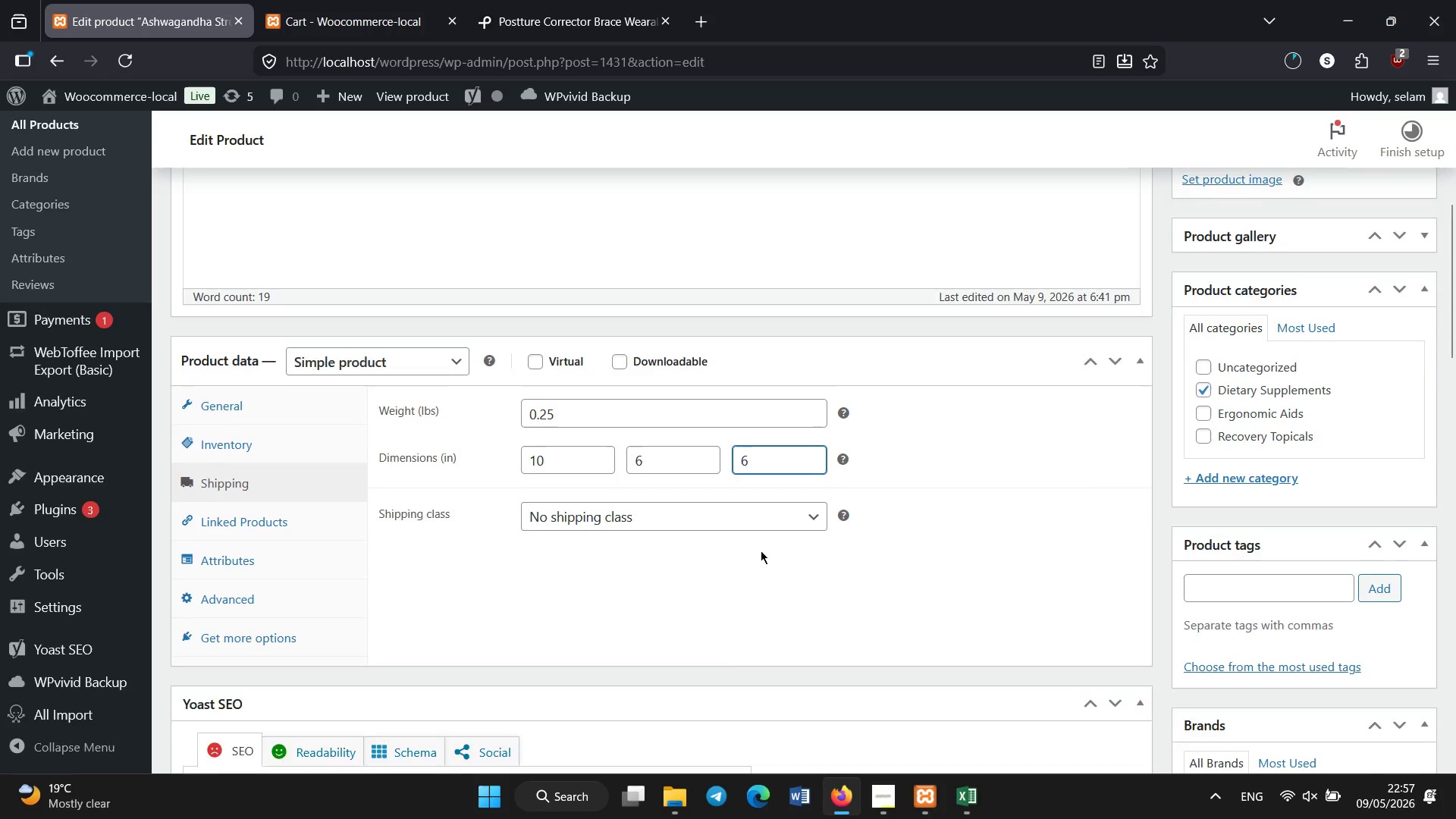 
scroll: coordinate [761, 551], scroll_direction: none, amount: 0.0
 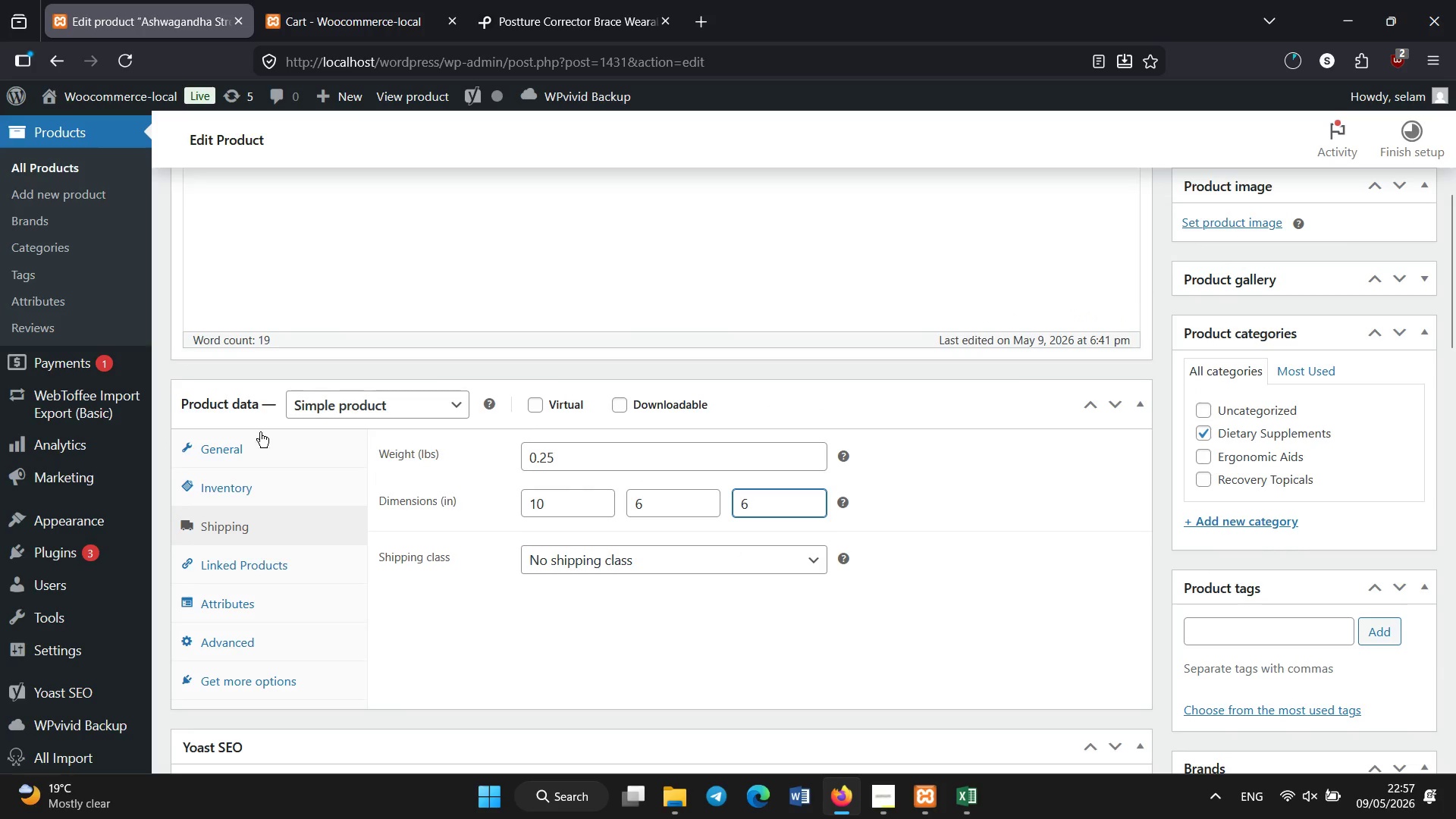 
left_click([246, 428])
 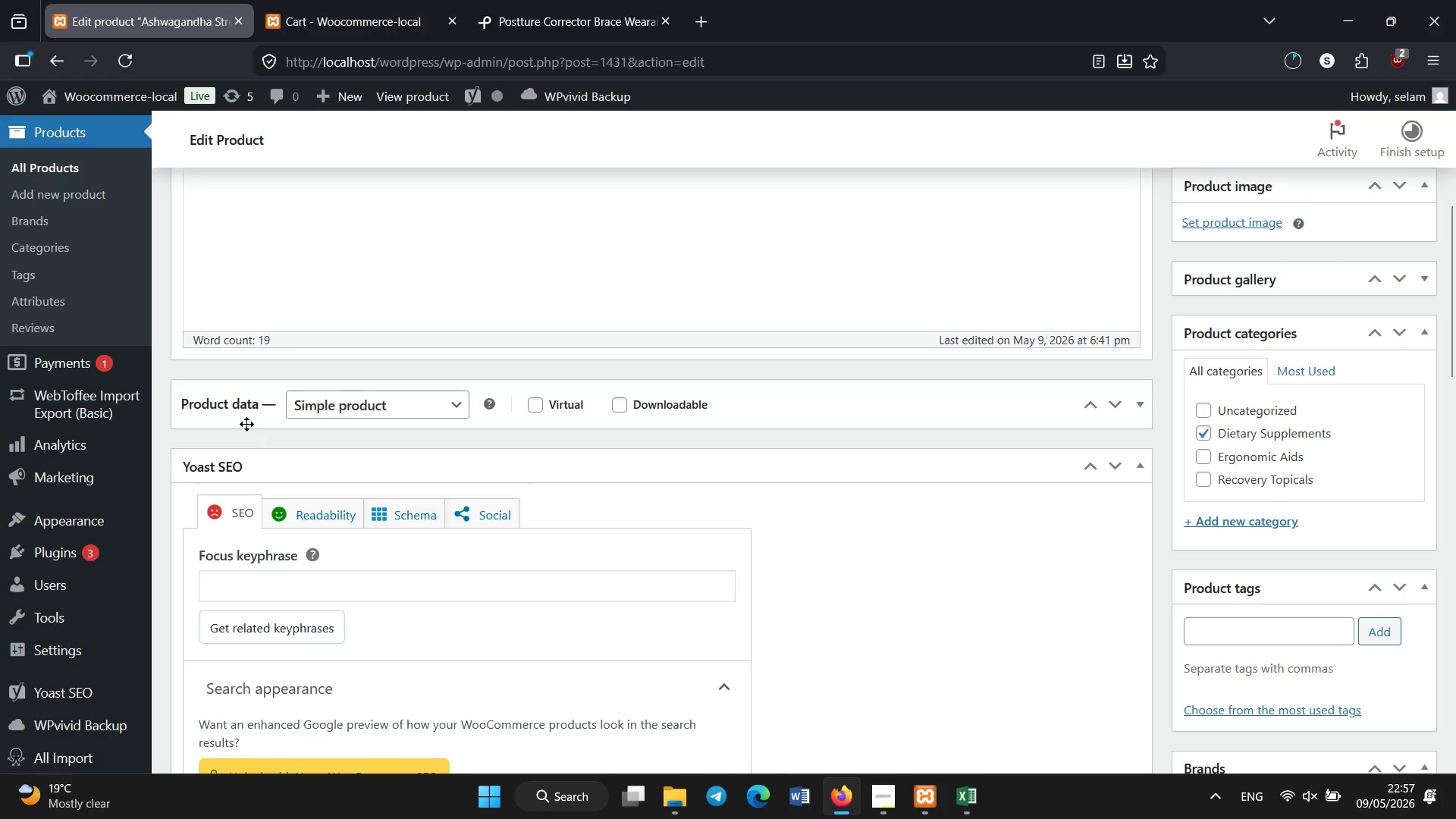 
left_click([246, 424])
 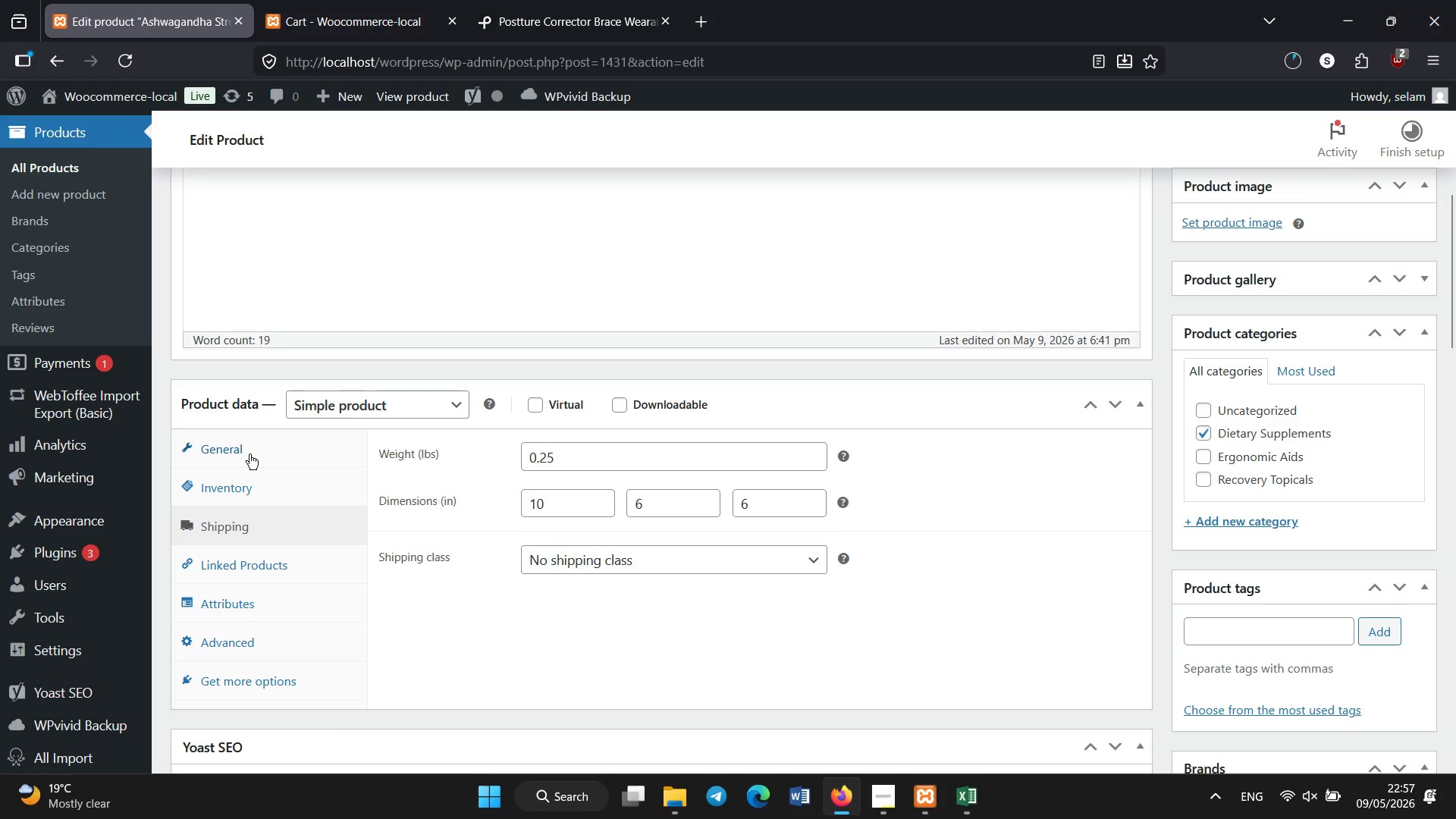 
left_click([249, 455])
 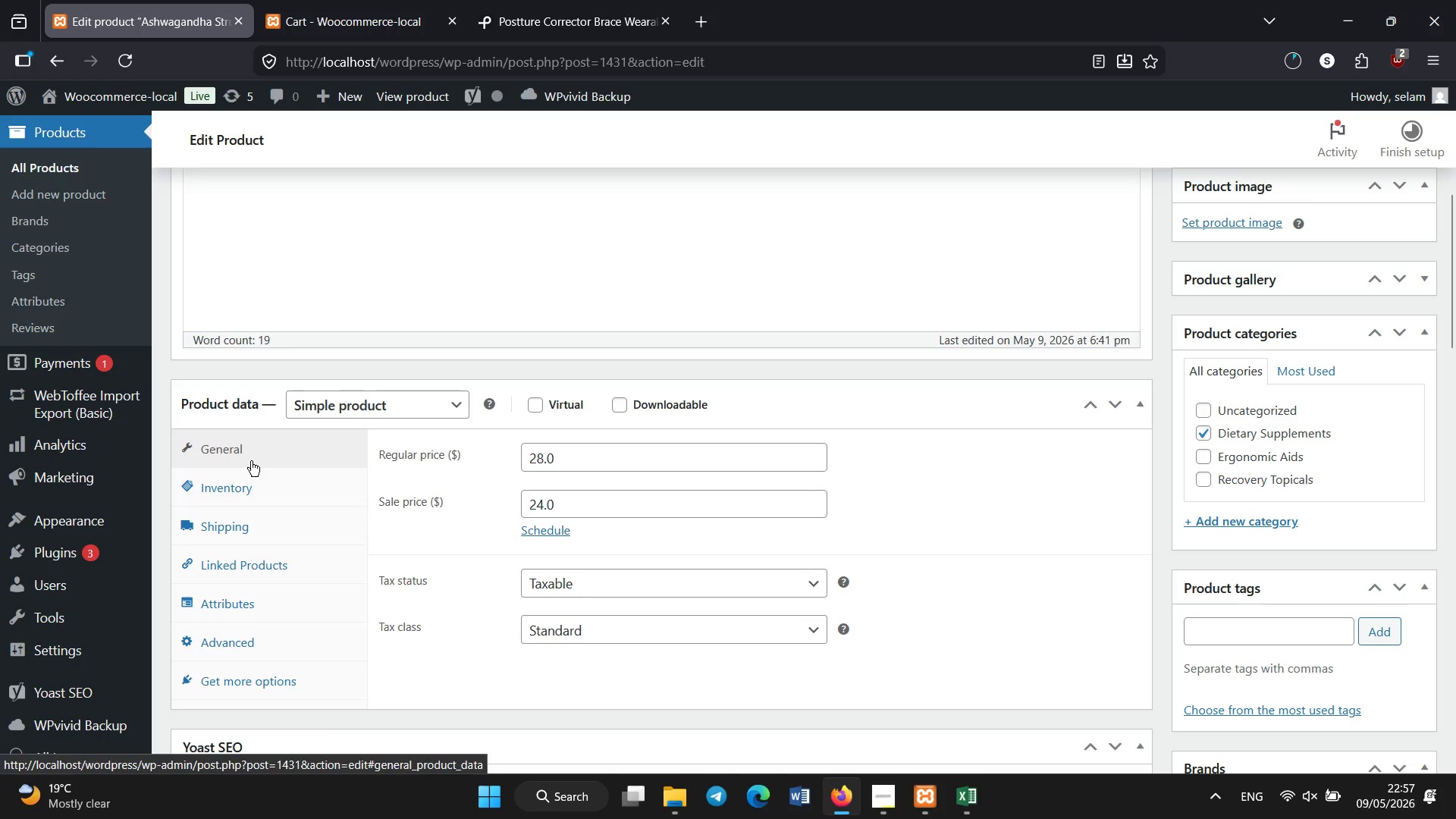 
scroll: coordinate [251, 461], scroll_direction: none, amount: 0.0
 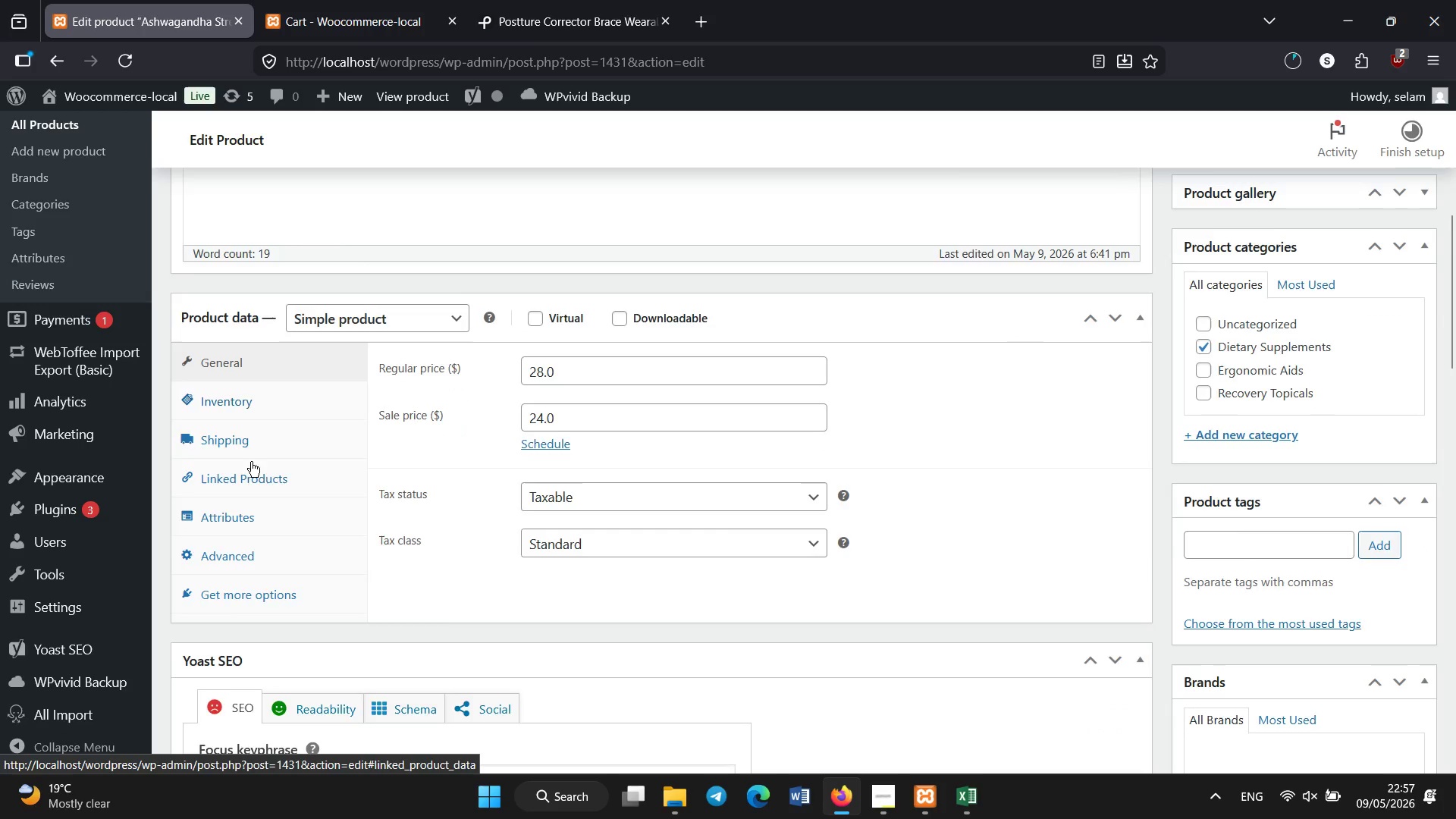 
scroll: coordinate [251, 462], scroll_direction: down, amount: 1.0
 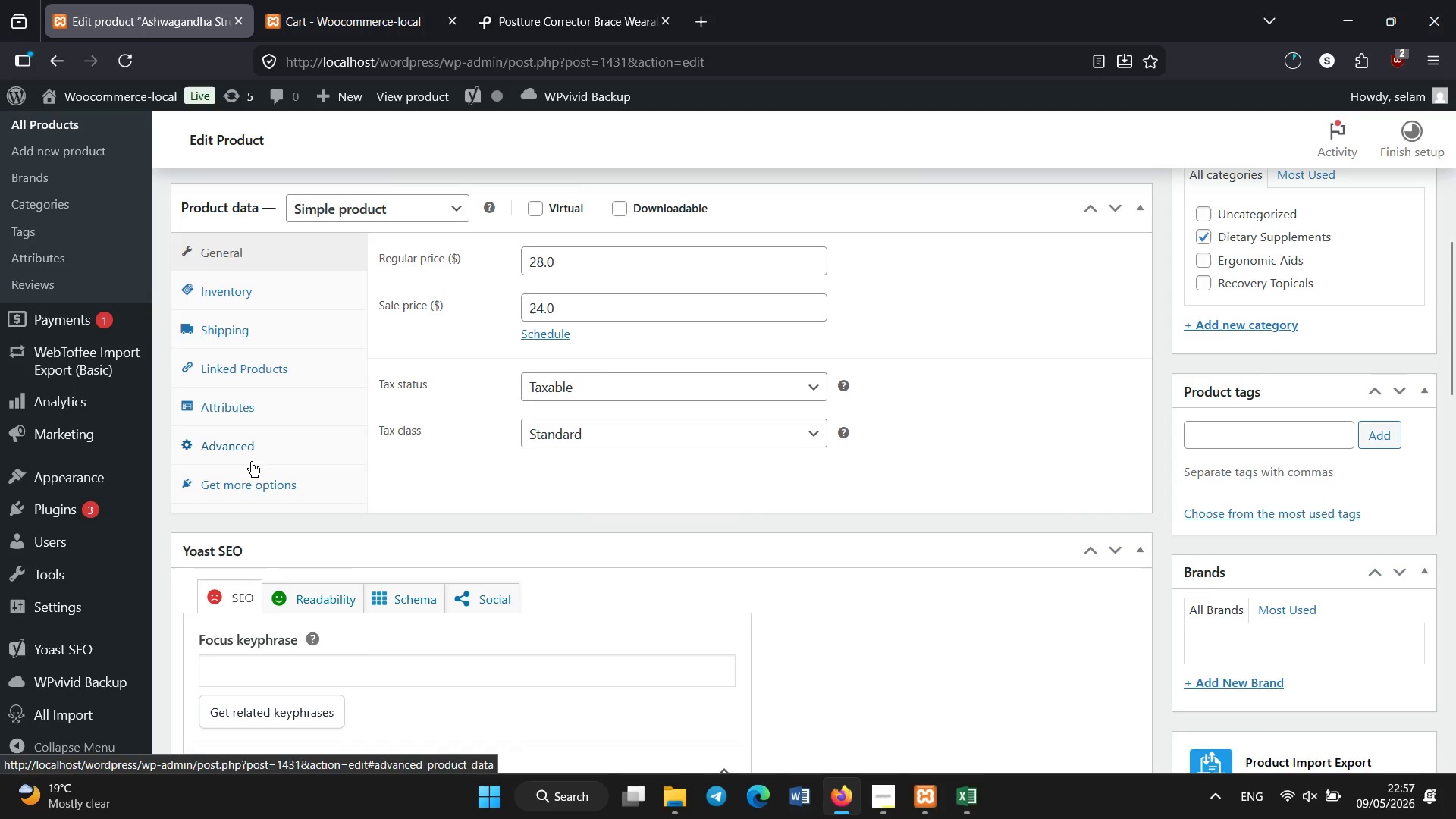 
scroll: coordinate [251, 462], scroll_direction: none, amount: 0.0
 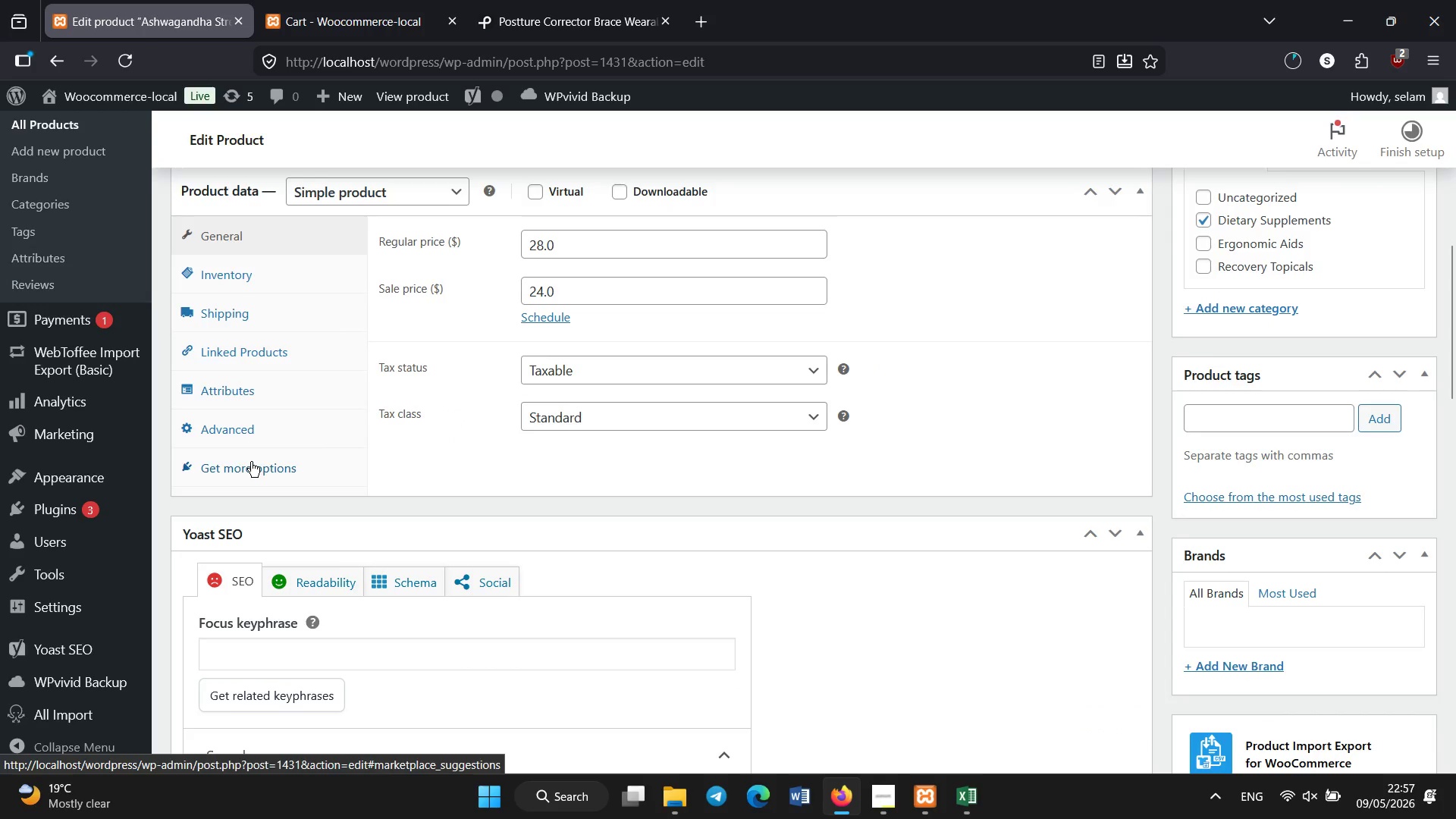 
scroll: coordinate [251, 462], scroll_direction: down, amount: 6.0
 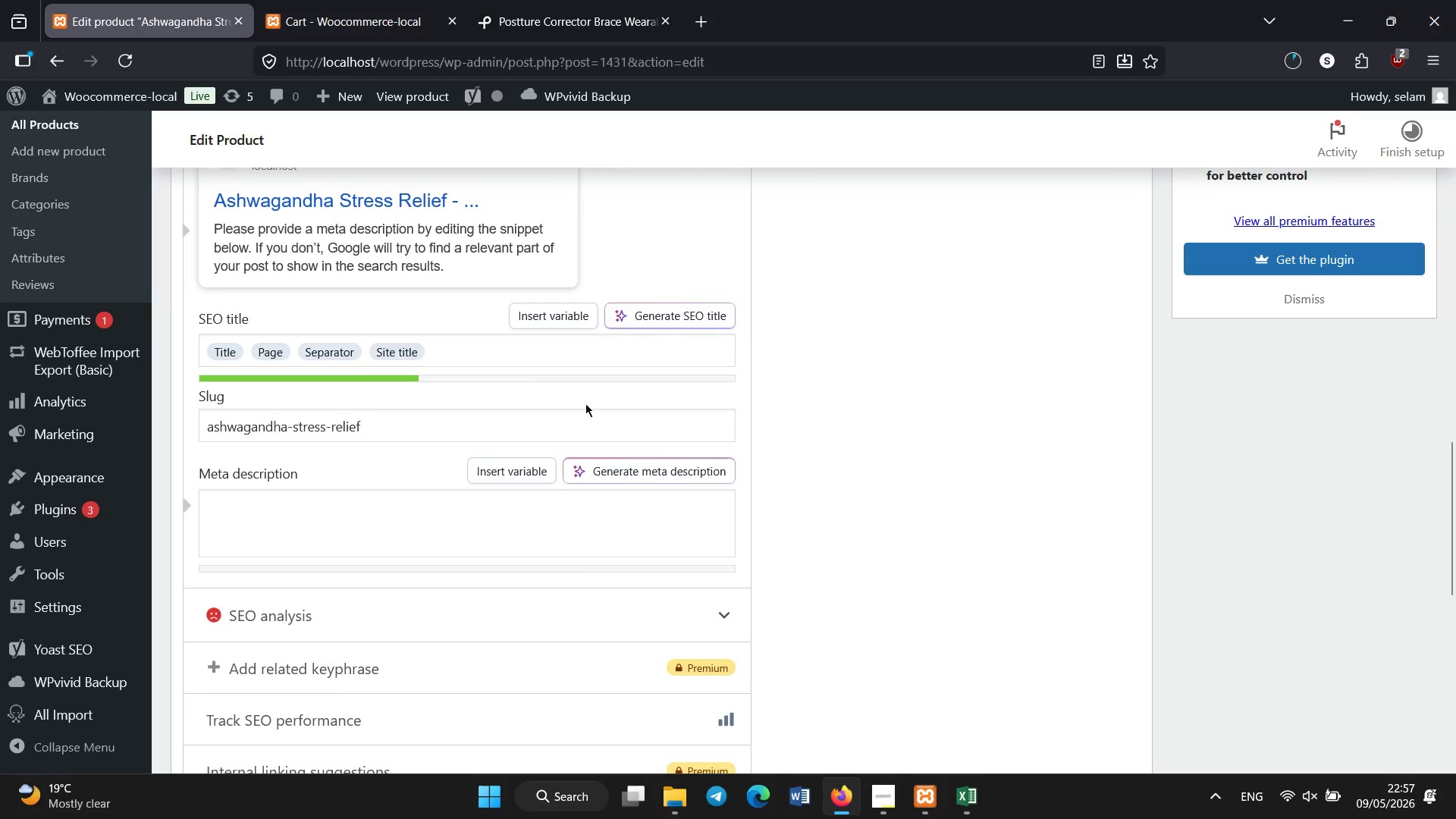 
left_click([529, 362])
 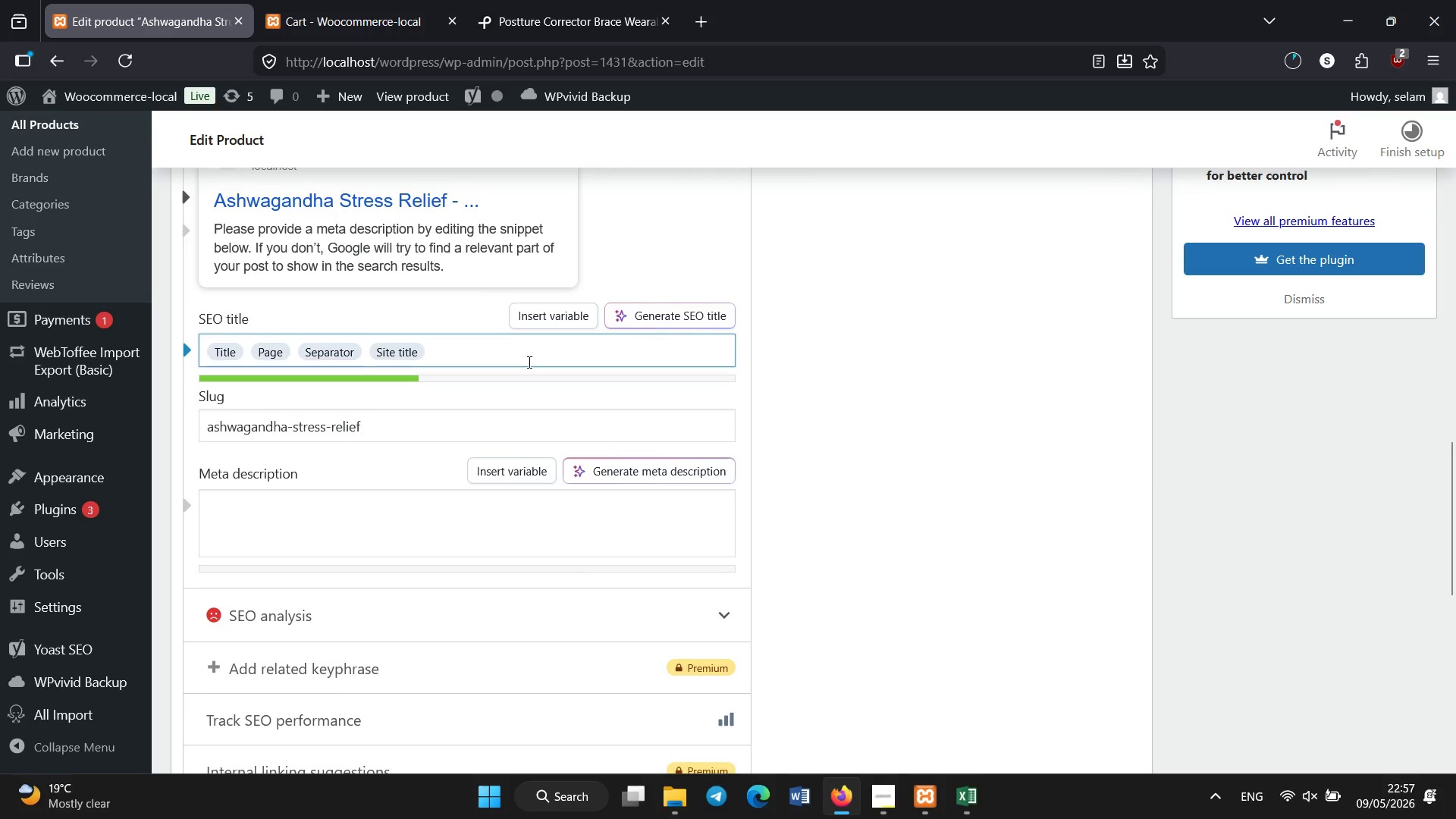 
key(Backspace)
 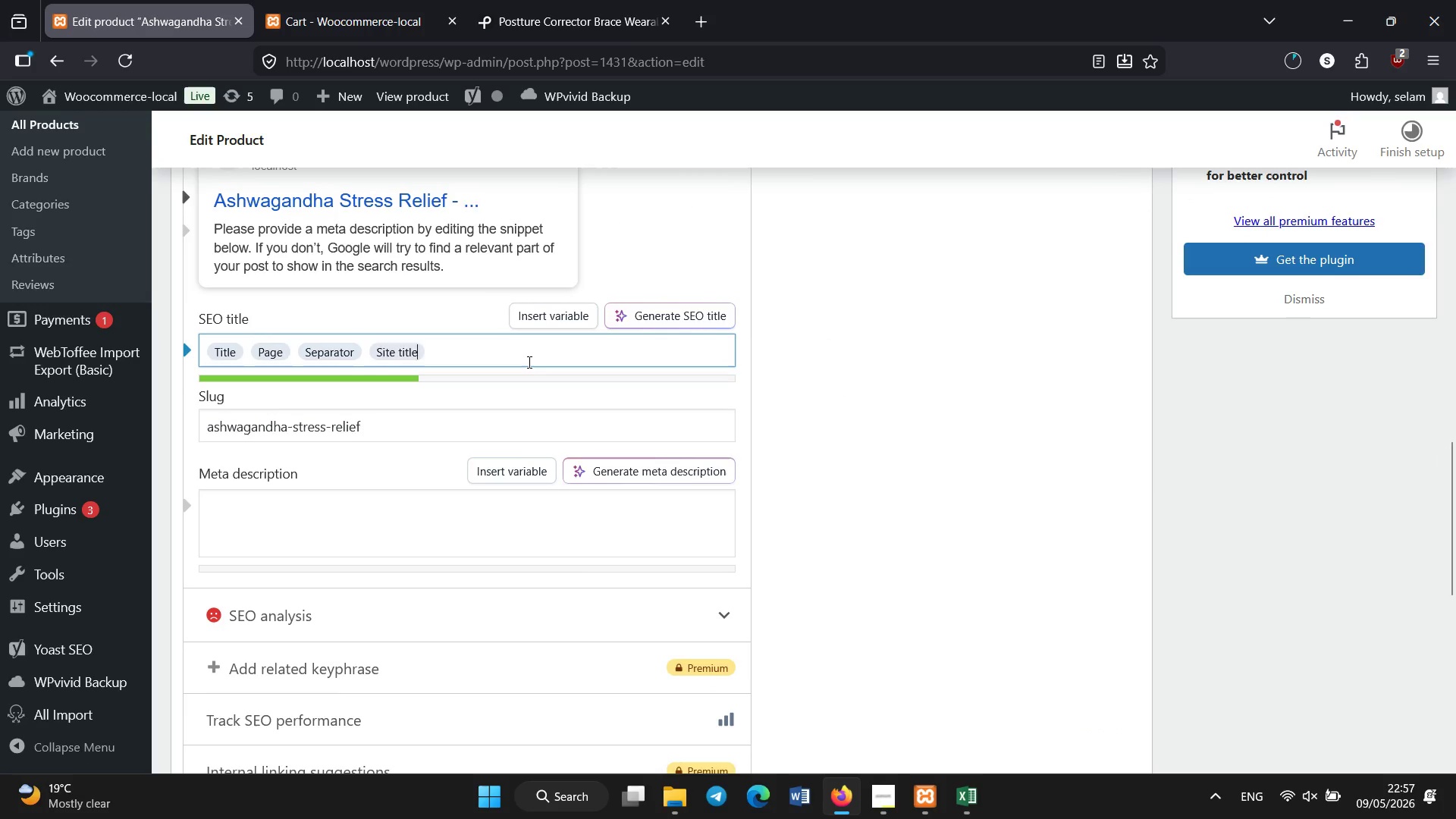 
key(Backspace)
 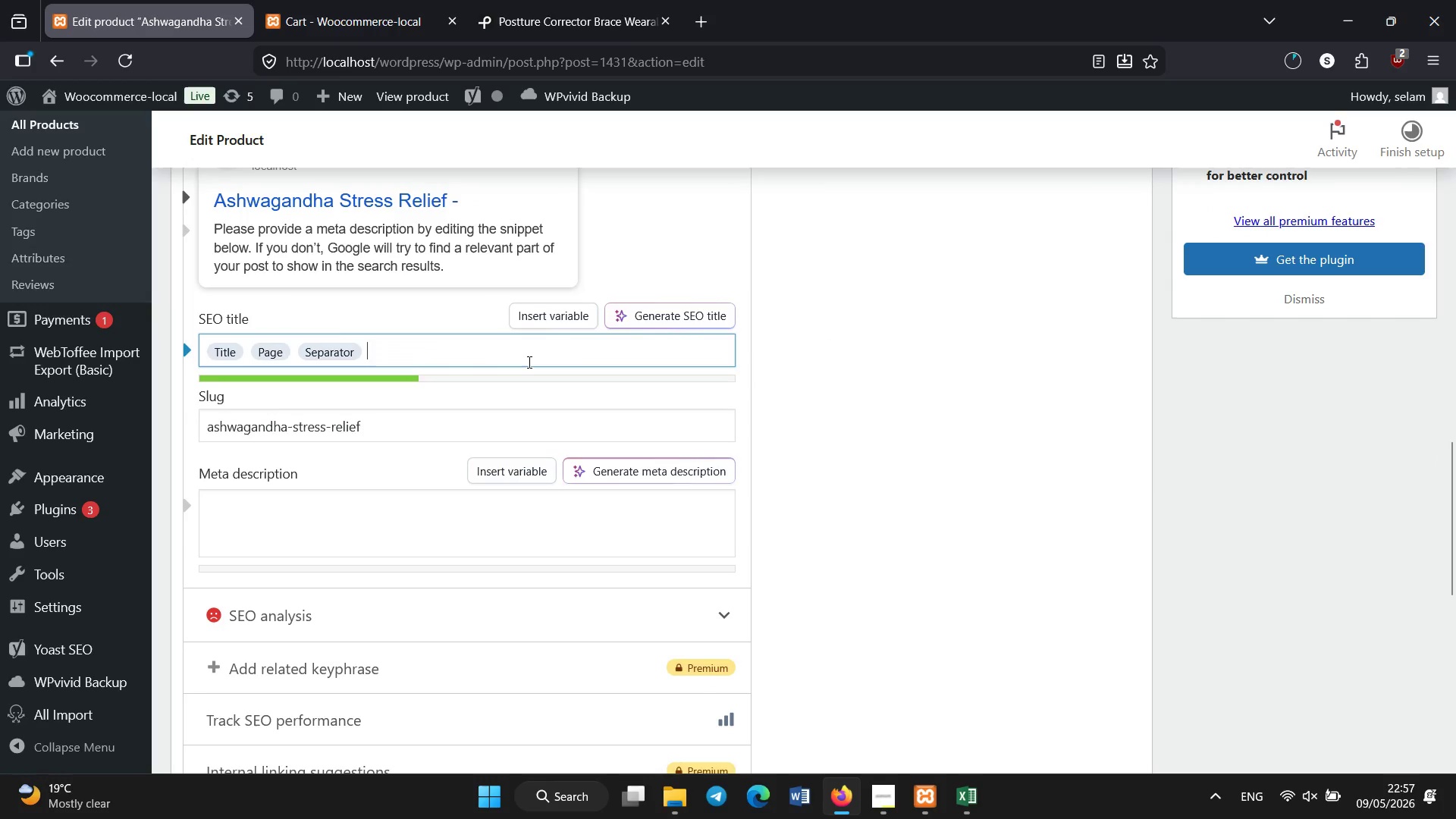 
key(Backspace)
 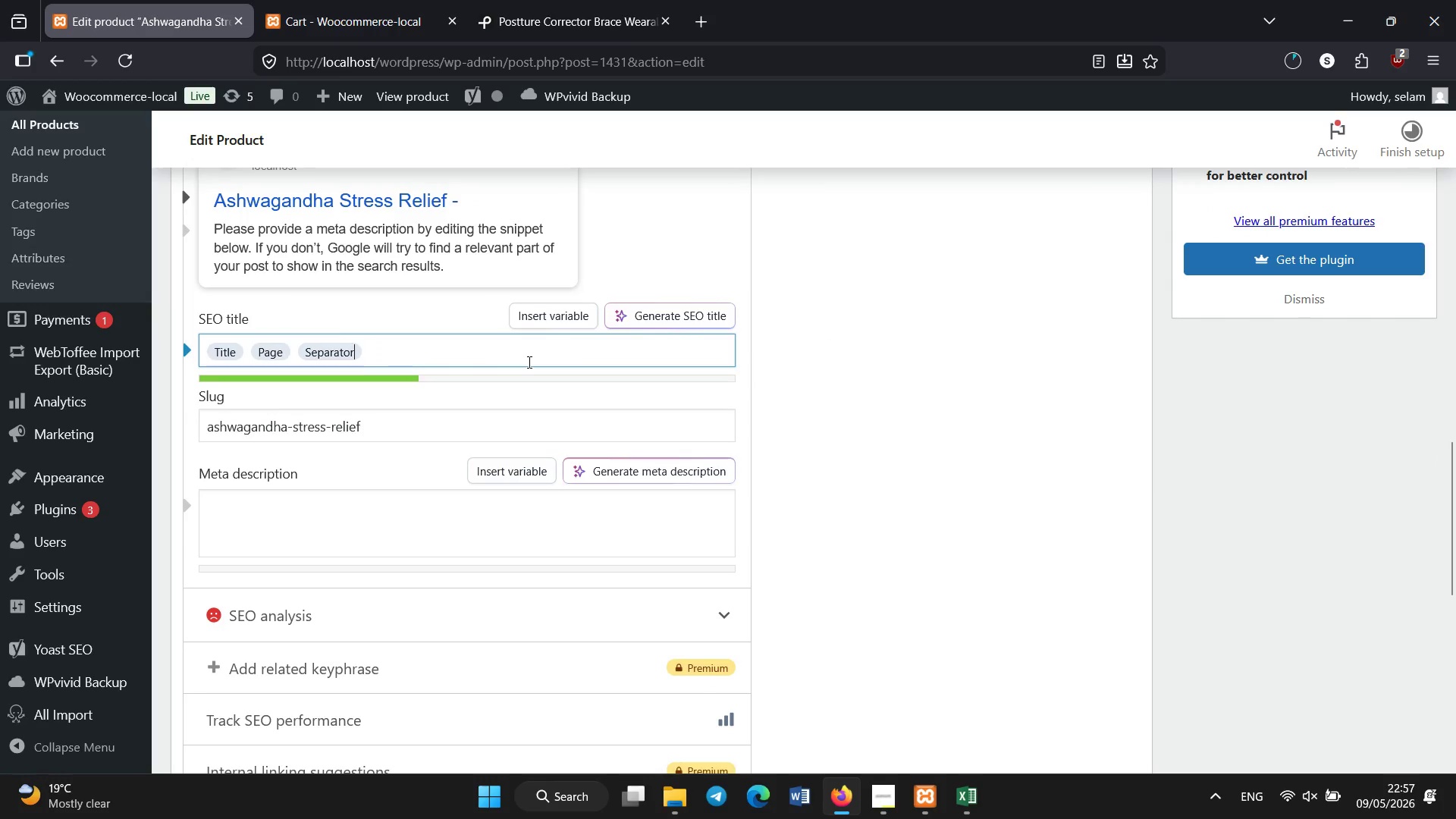 
key(Backspace)
 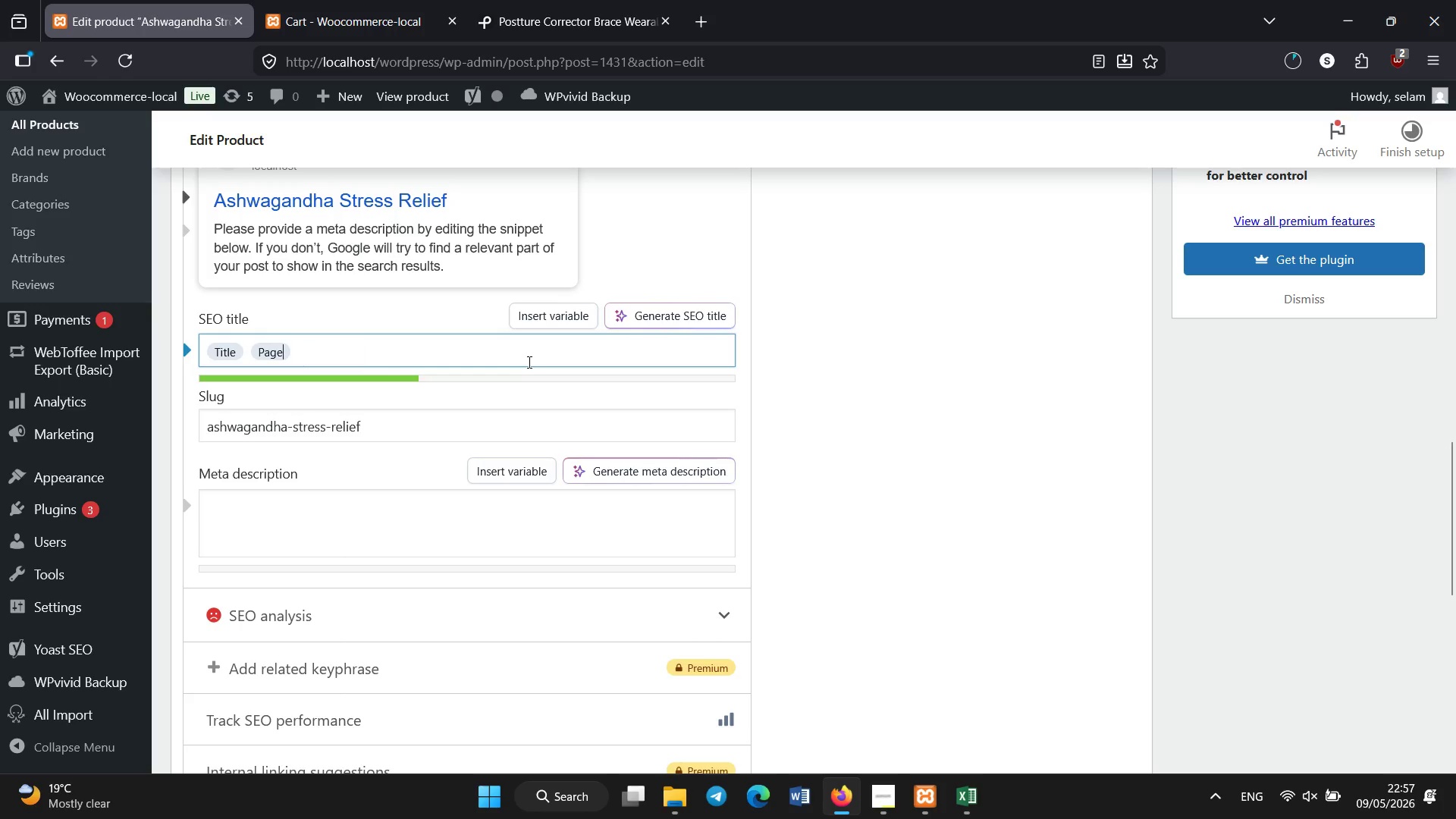 
key(Backspace)
 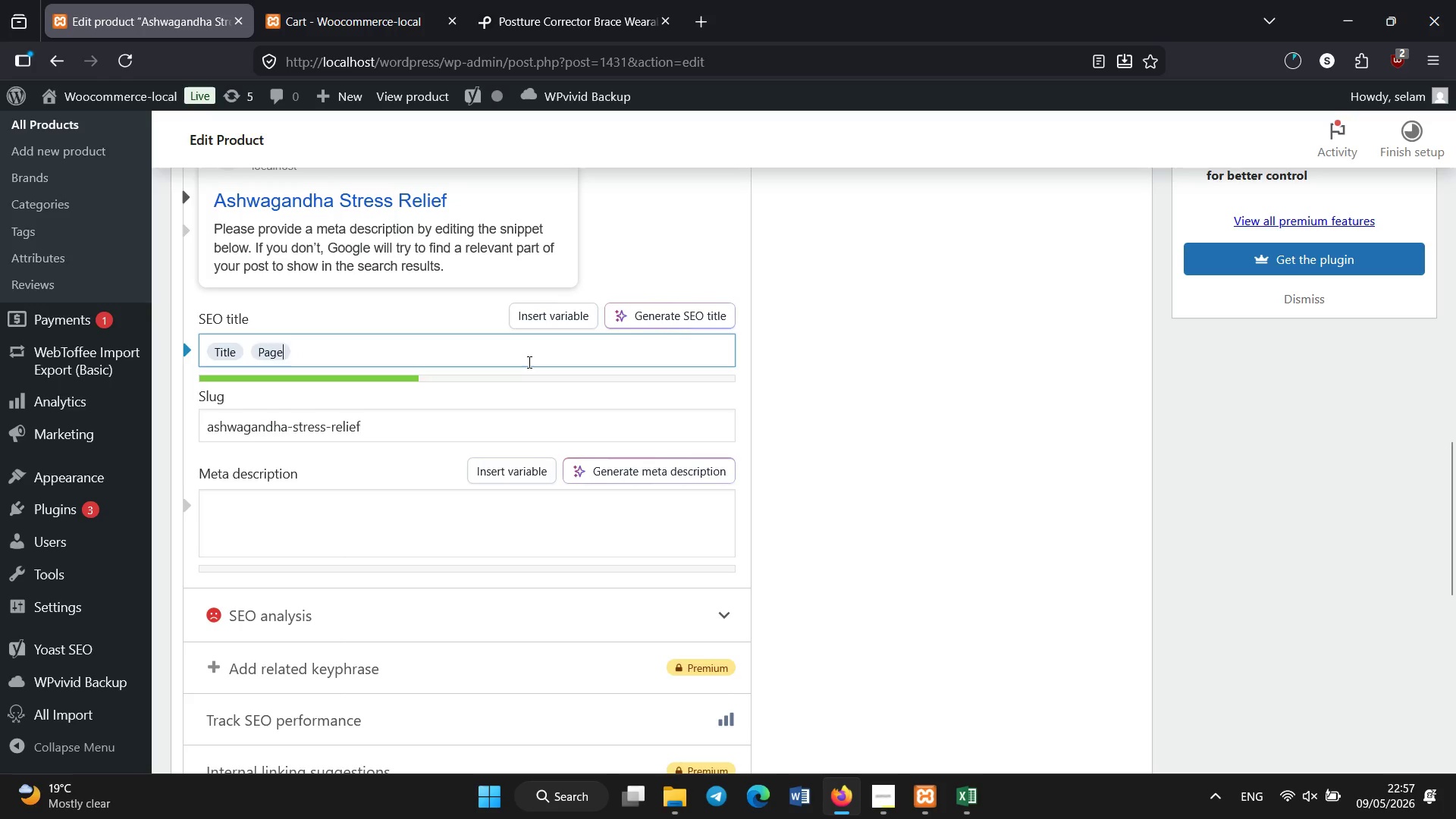 
key(Backspace)
 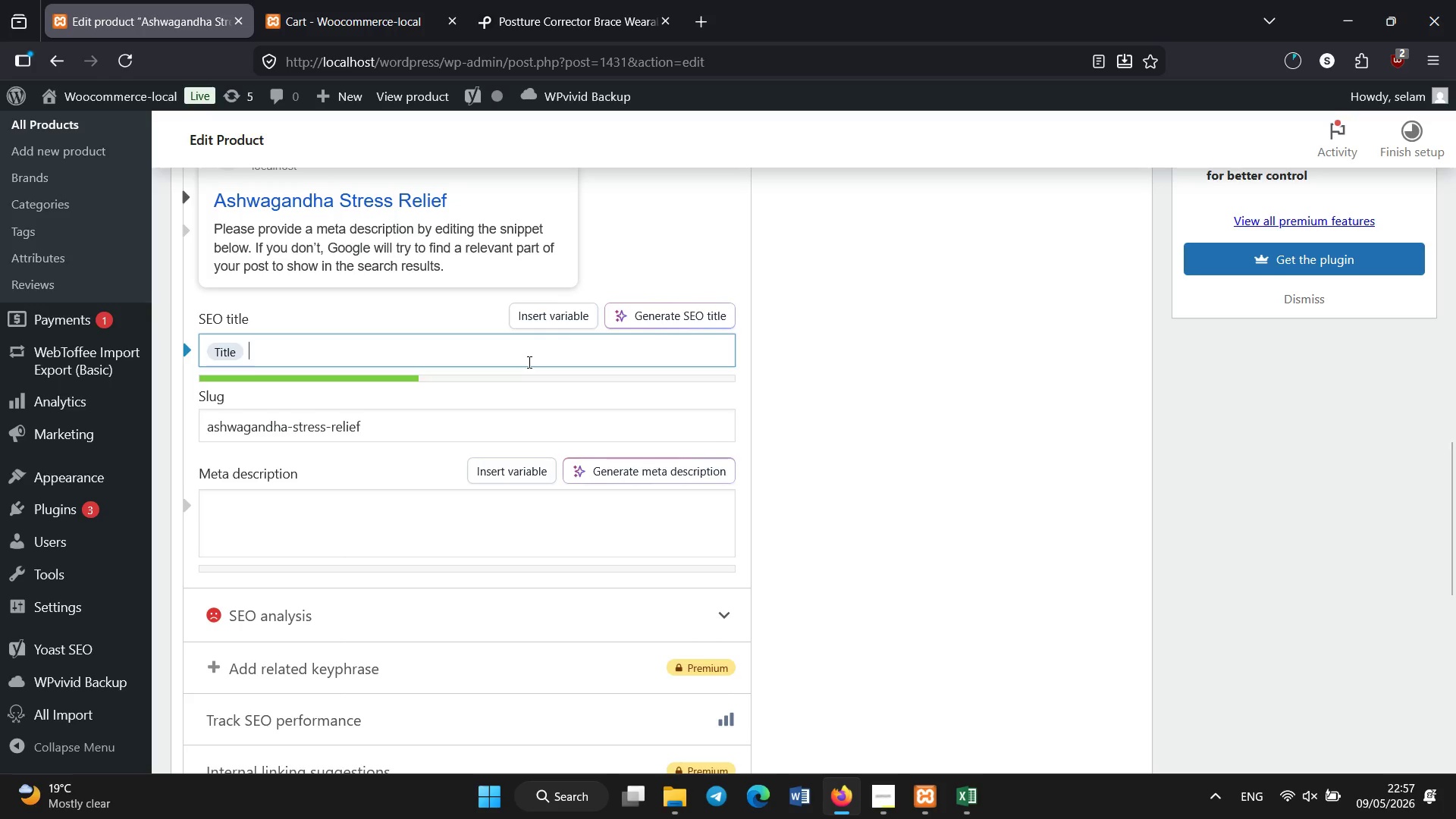 
key(Shift+Backslash)
 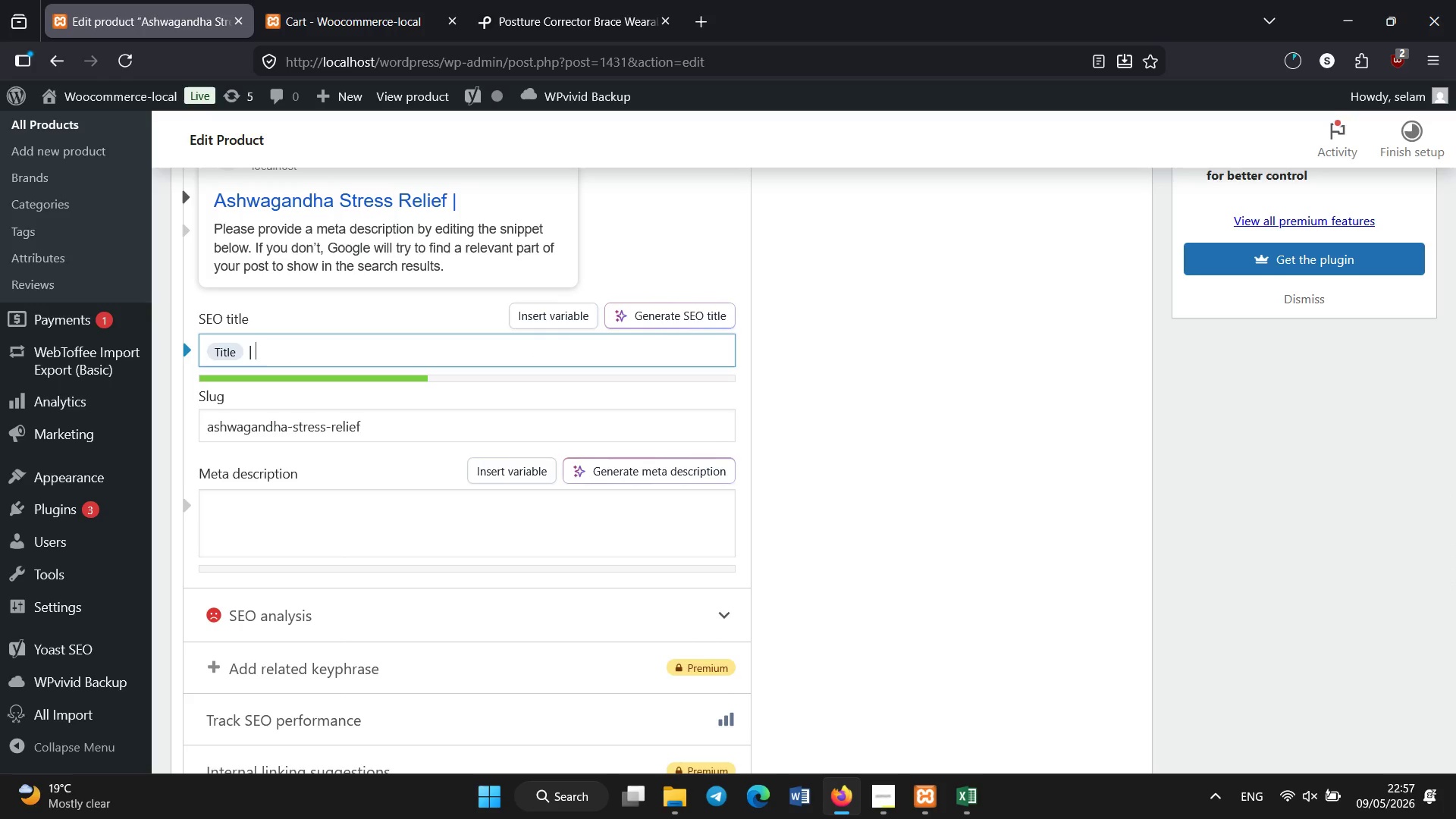 
key(Space)
 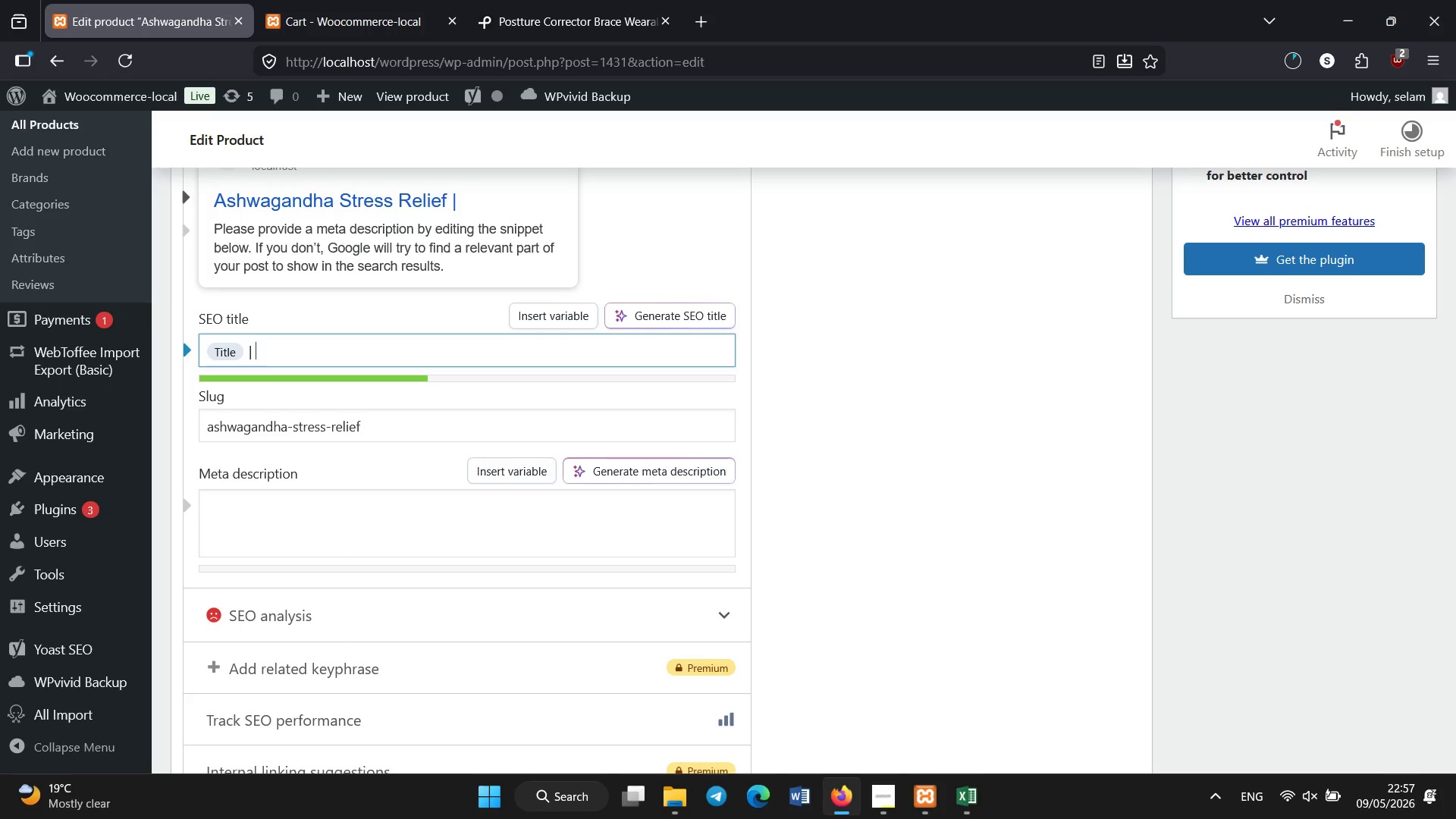 
type(Natural Cortisol & Energy Balance)
 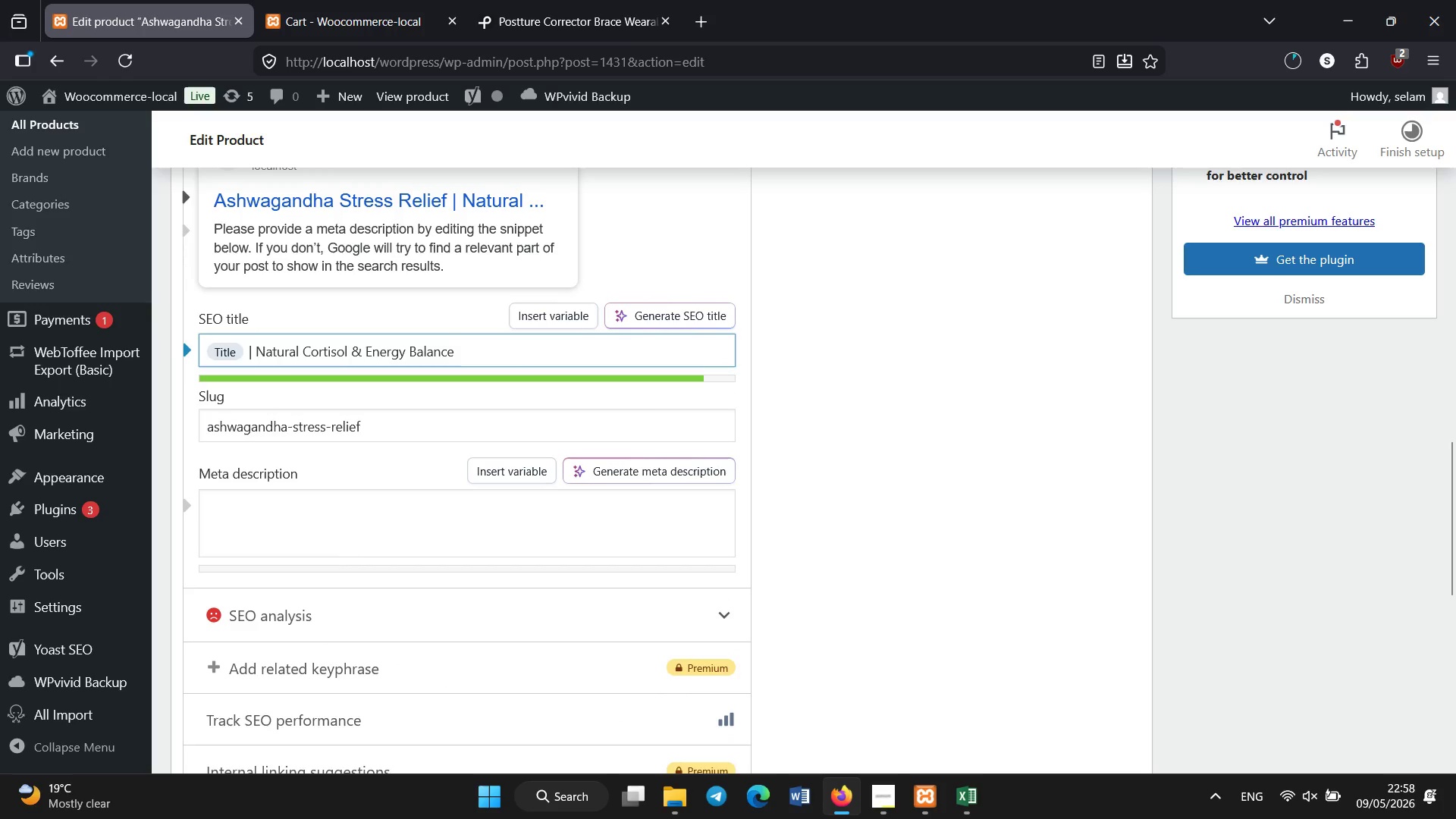 
left_click([527, 507])
 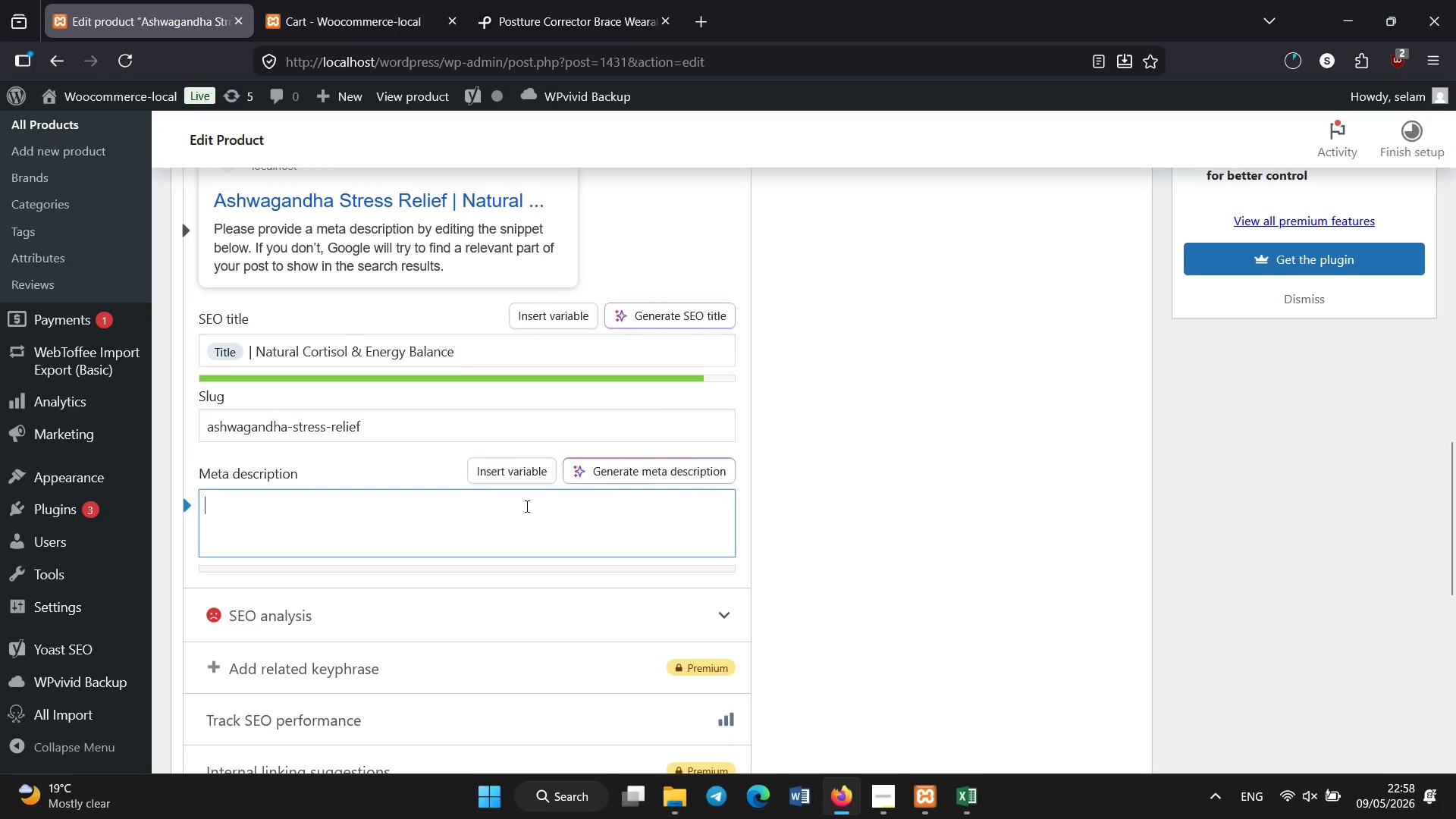 
type(Adaptogenic ashe)
key(Backspace)
type(wagandha supplement designed to reduce stress, balance cortisol levels, and support dialy ener)
 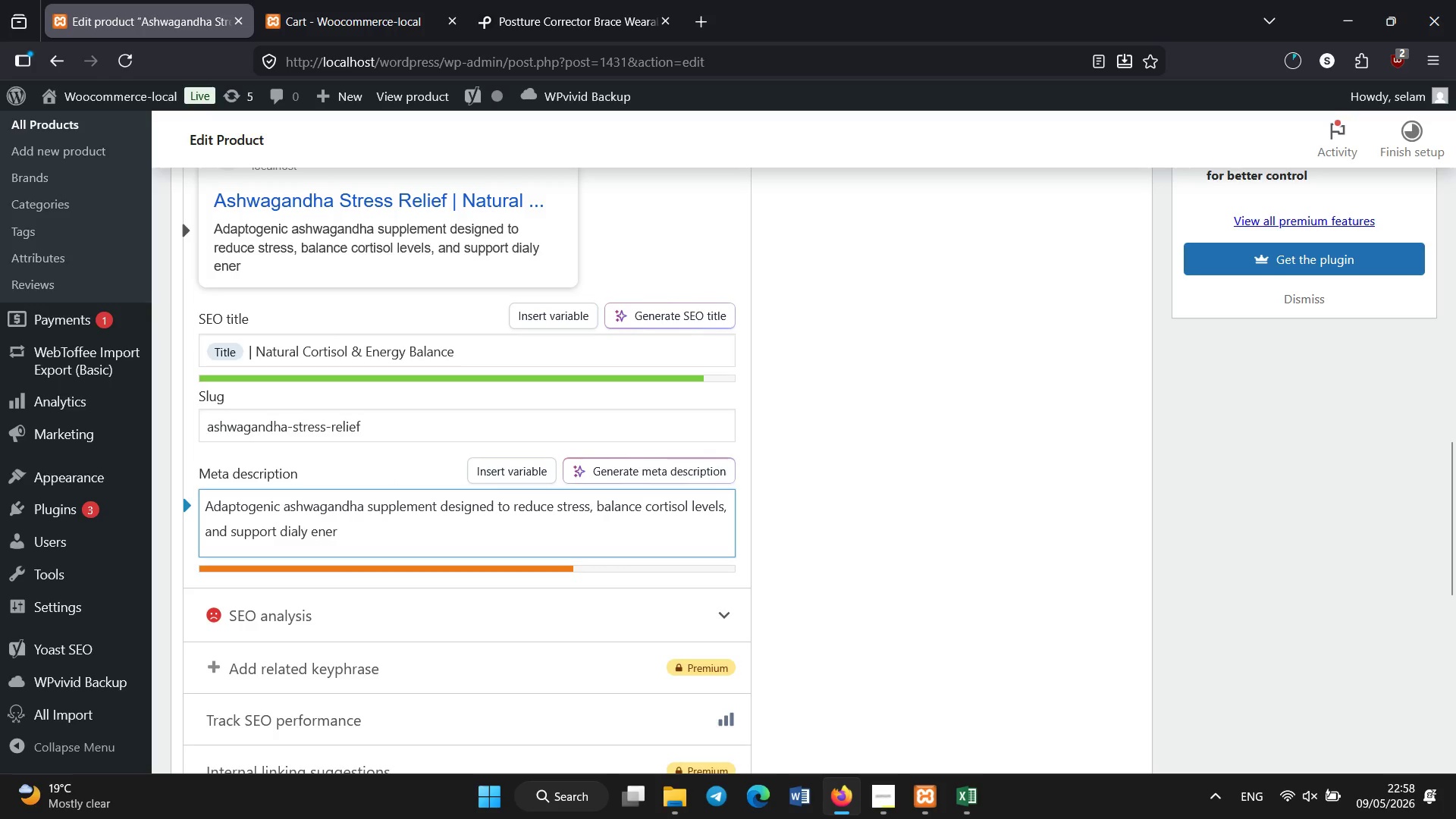 
hold_key(key=Backspace, duration=0.75)
 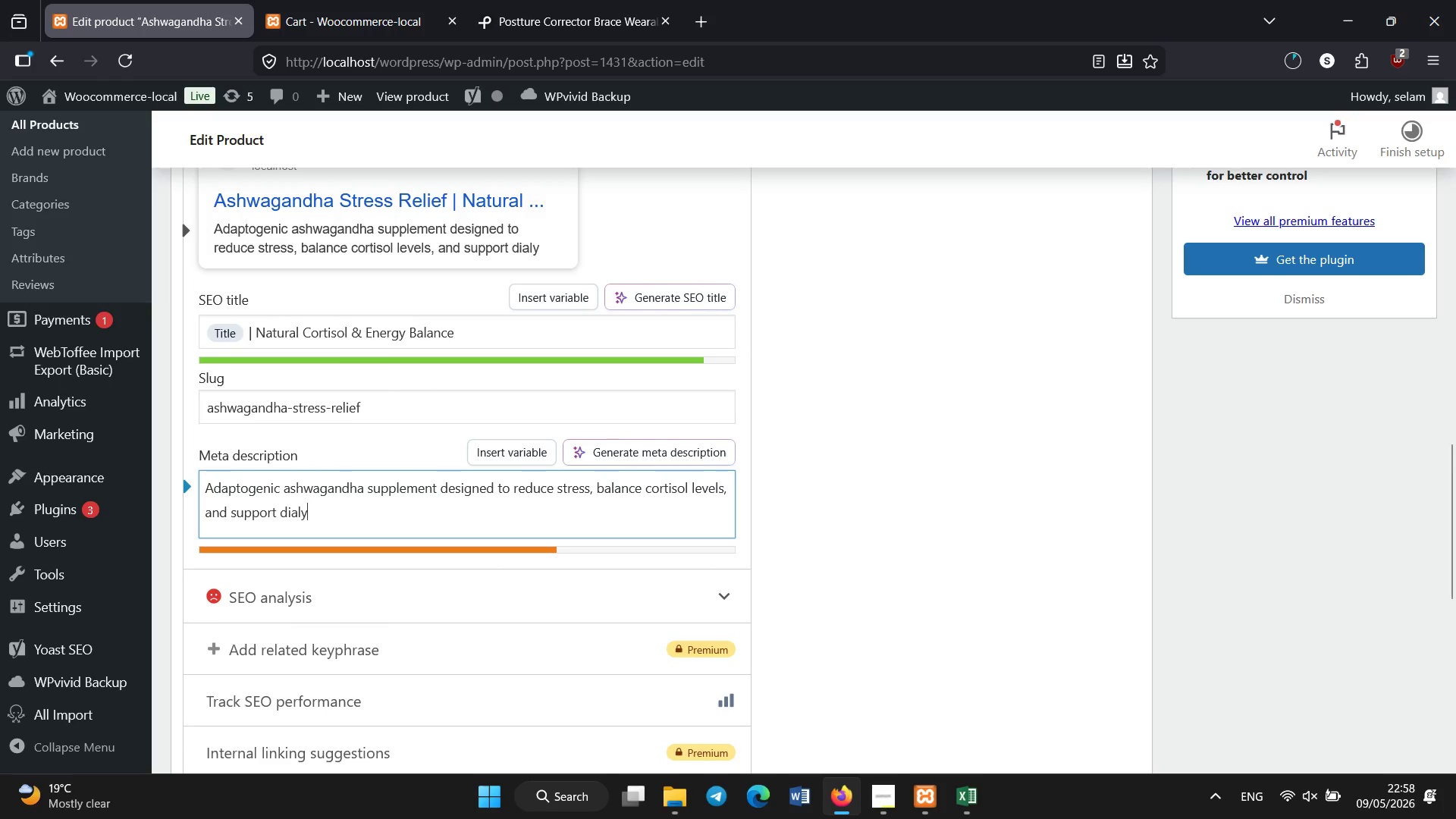 
key(Backspace)
key(Backspace)
key(Backspace)
key(Backspace)
type(aily )
 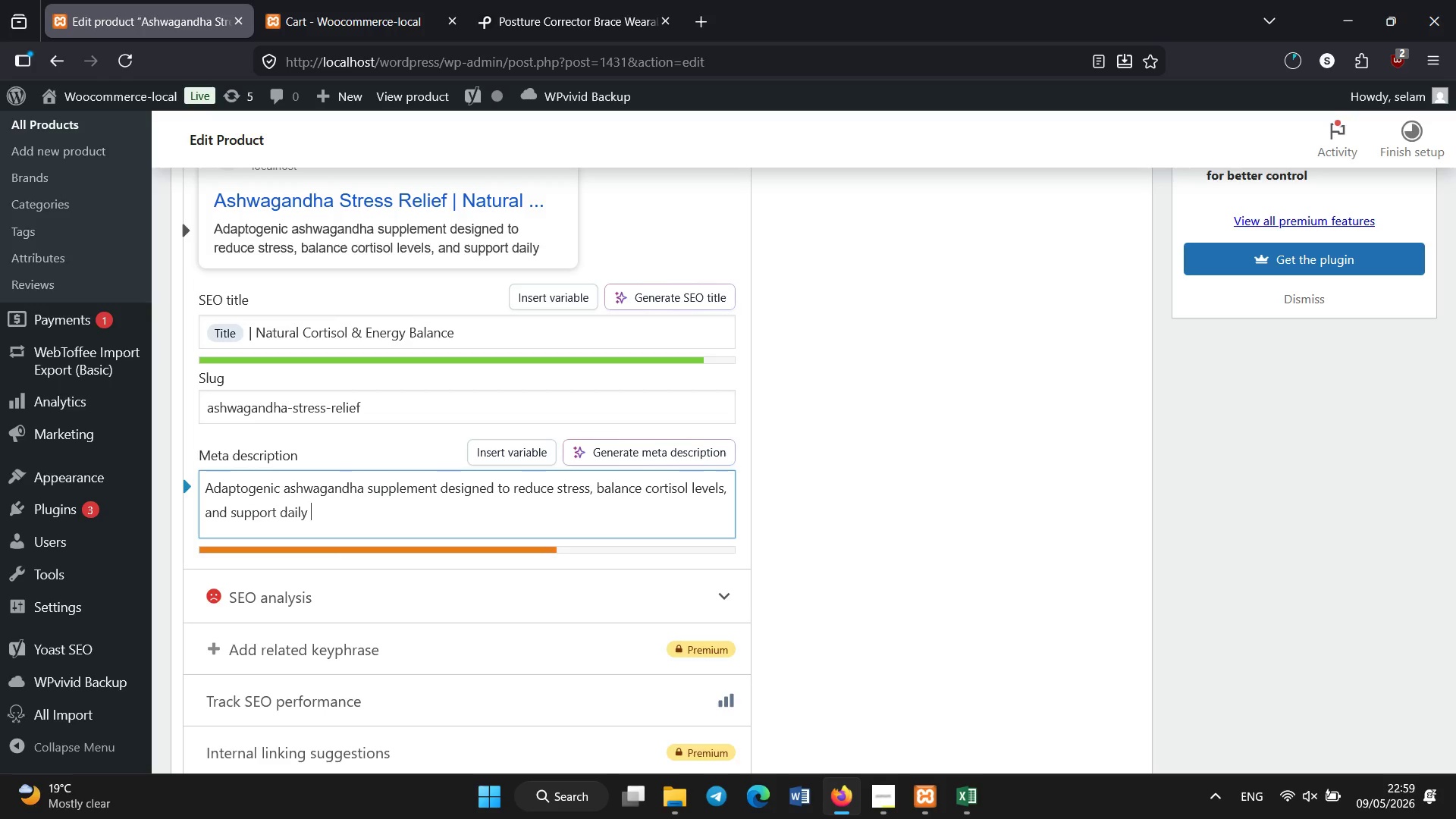 
type(energy stability.)
 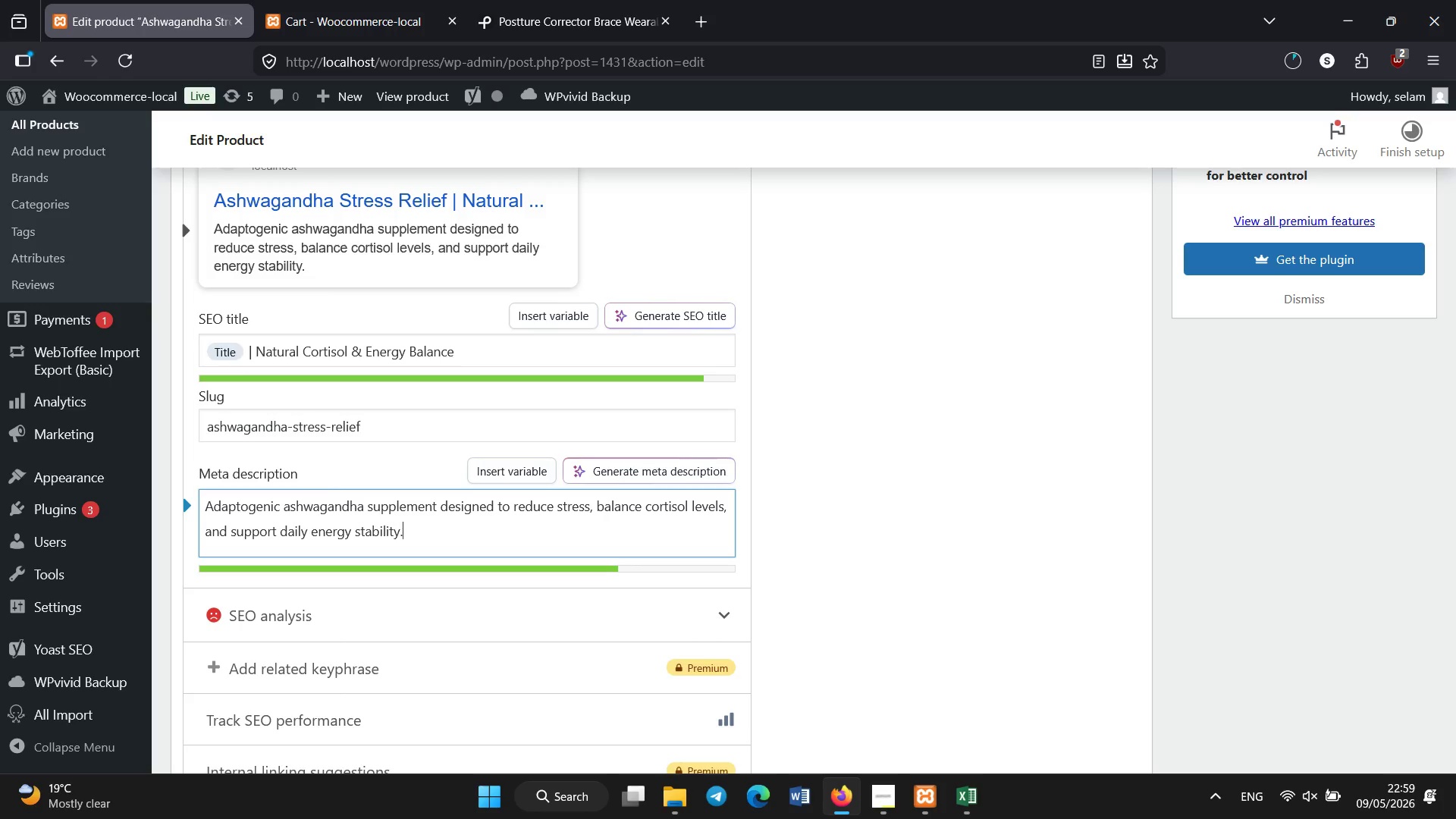 
scroll: coordinate [508, 498], scroll_direction: up, amount: 4.0
 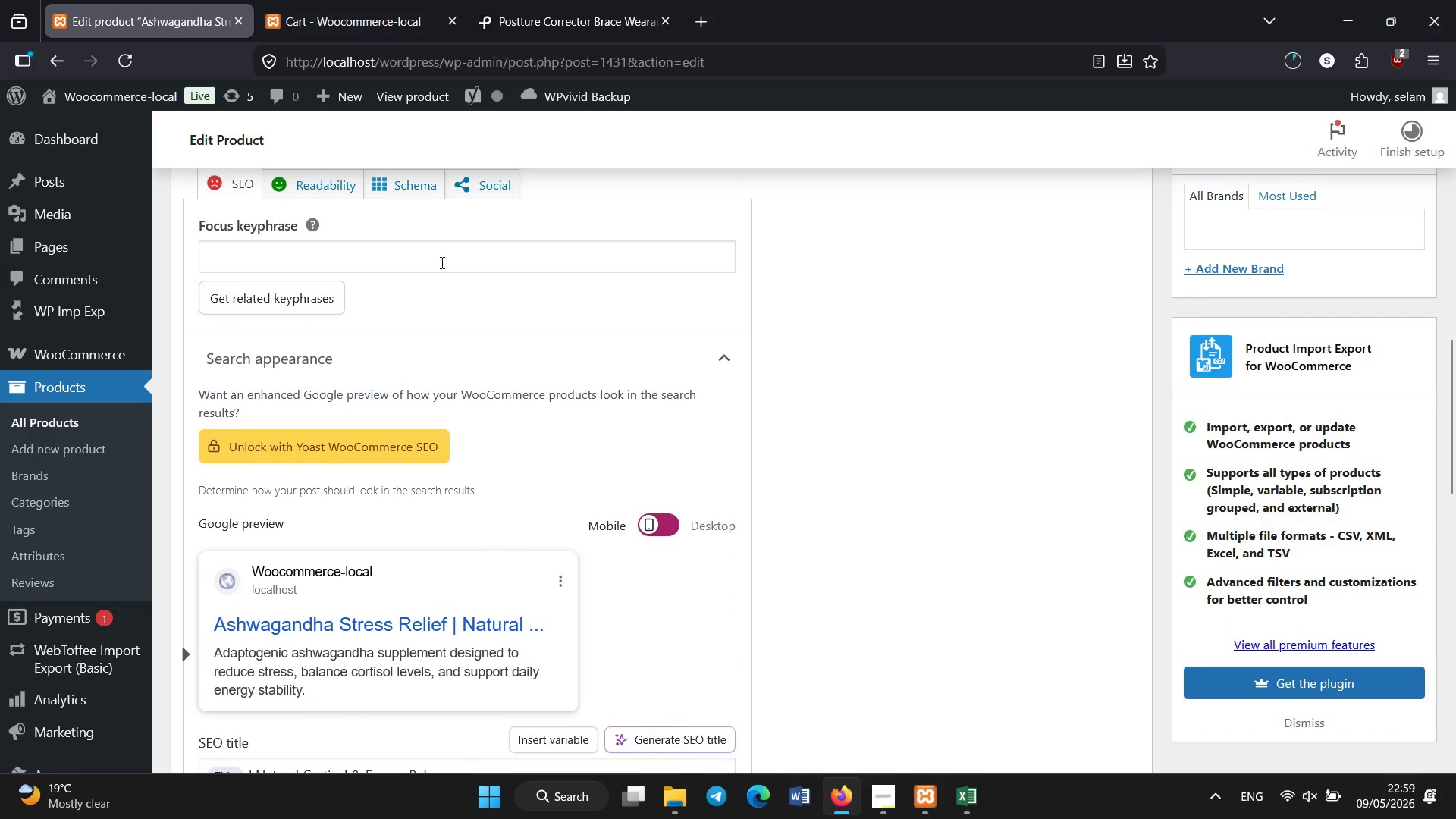 
left_click([442, 250])
 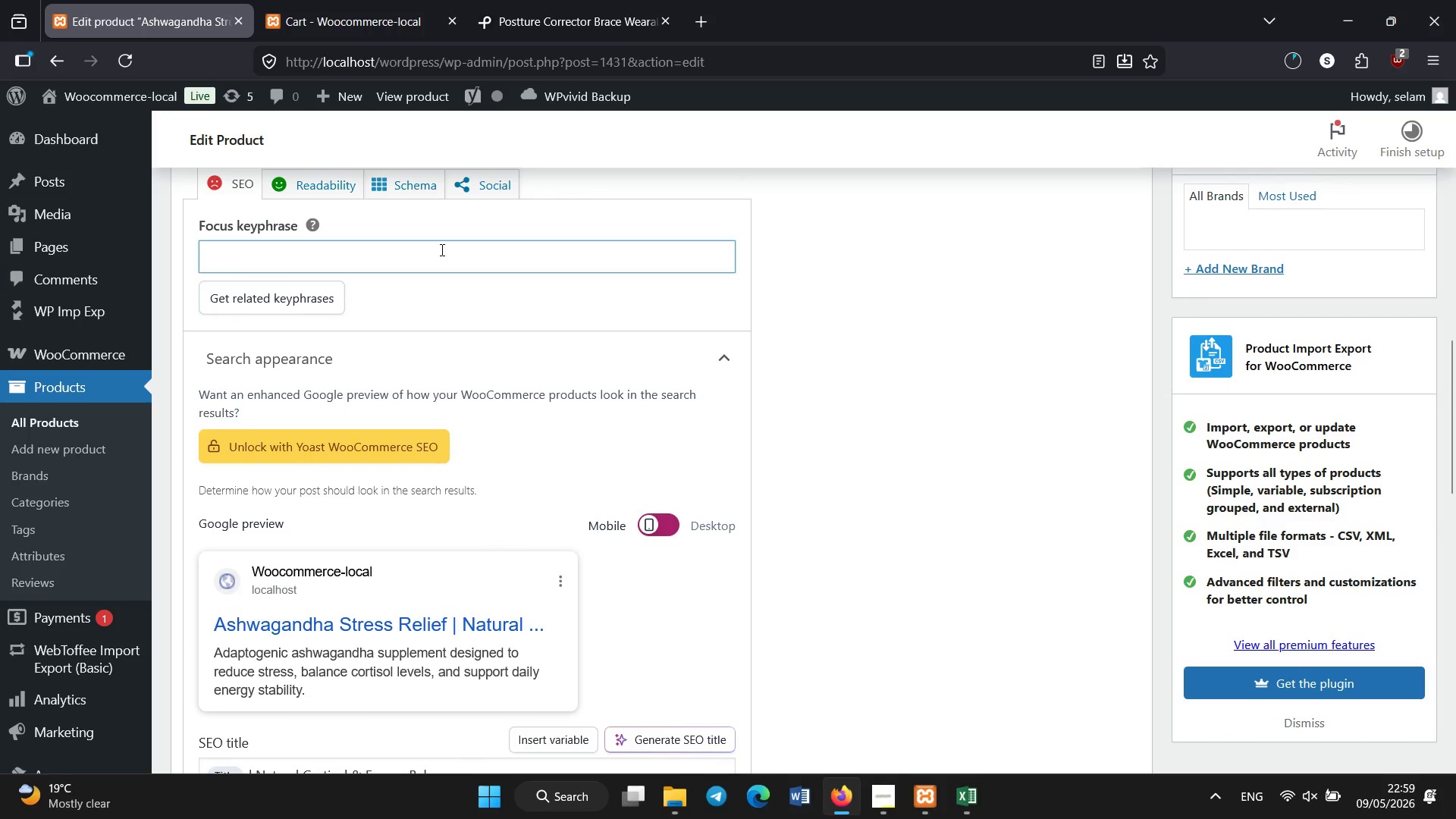 
type(ashwagandaha capsules)
 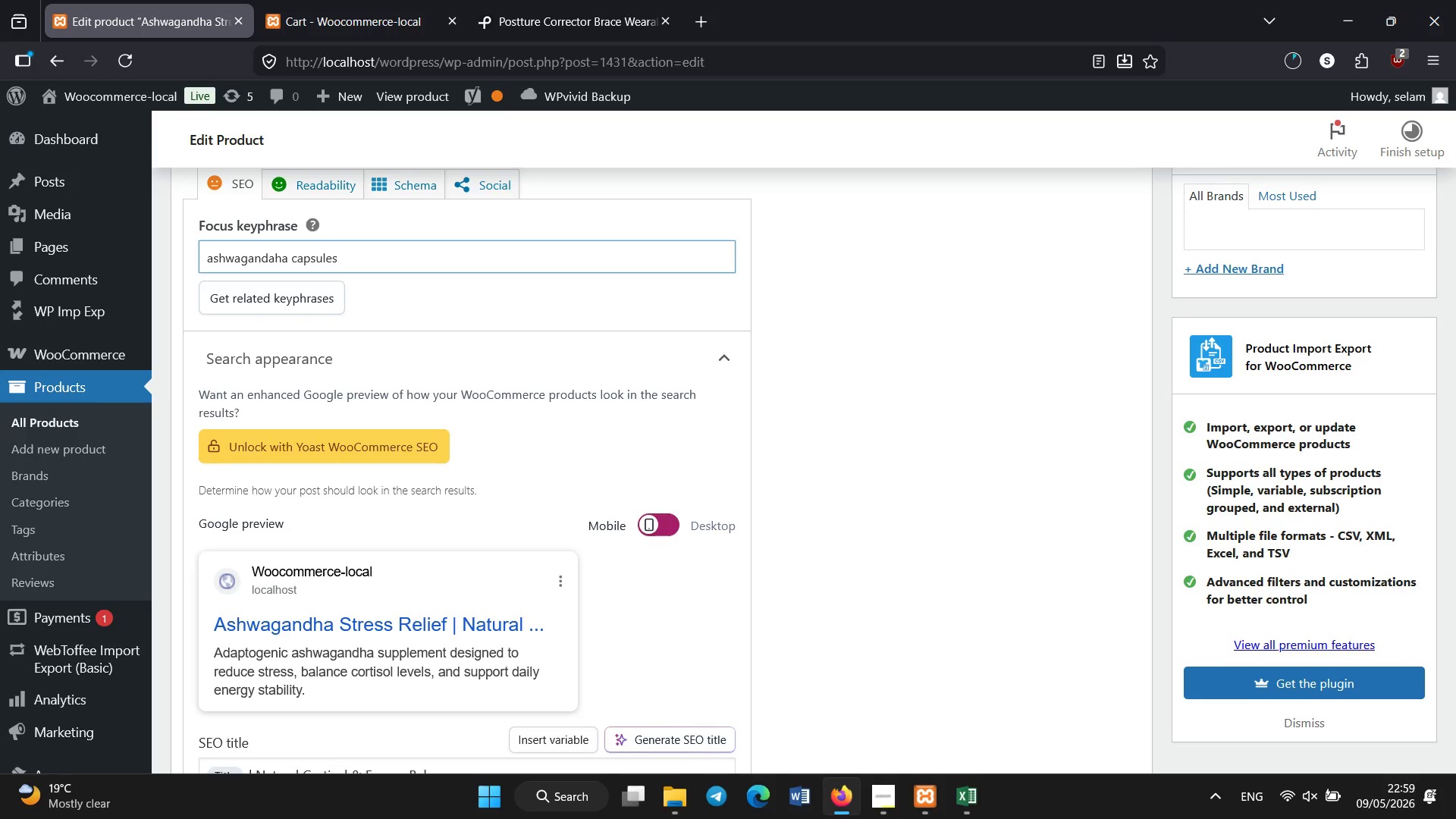 
scroll: coordinate [599, 278], scroll_direction: up, amount: 6.0
 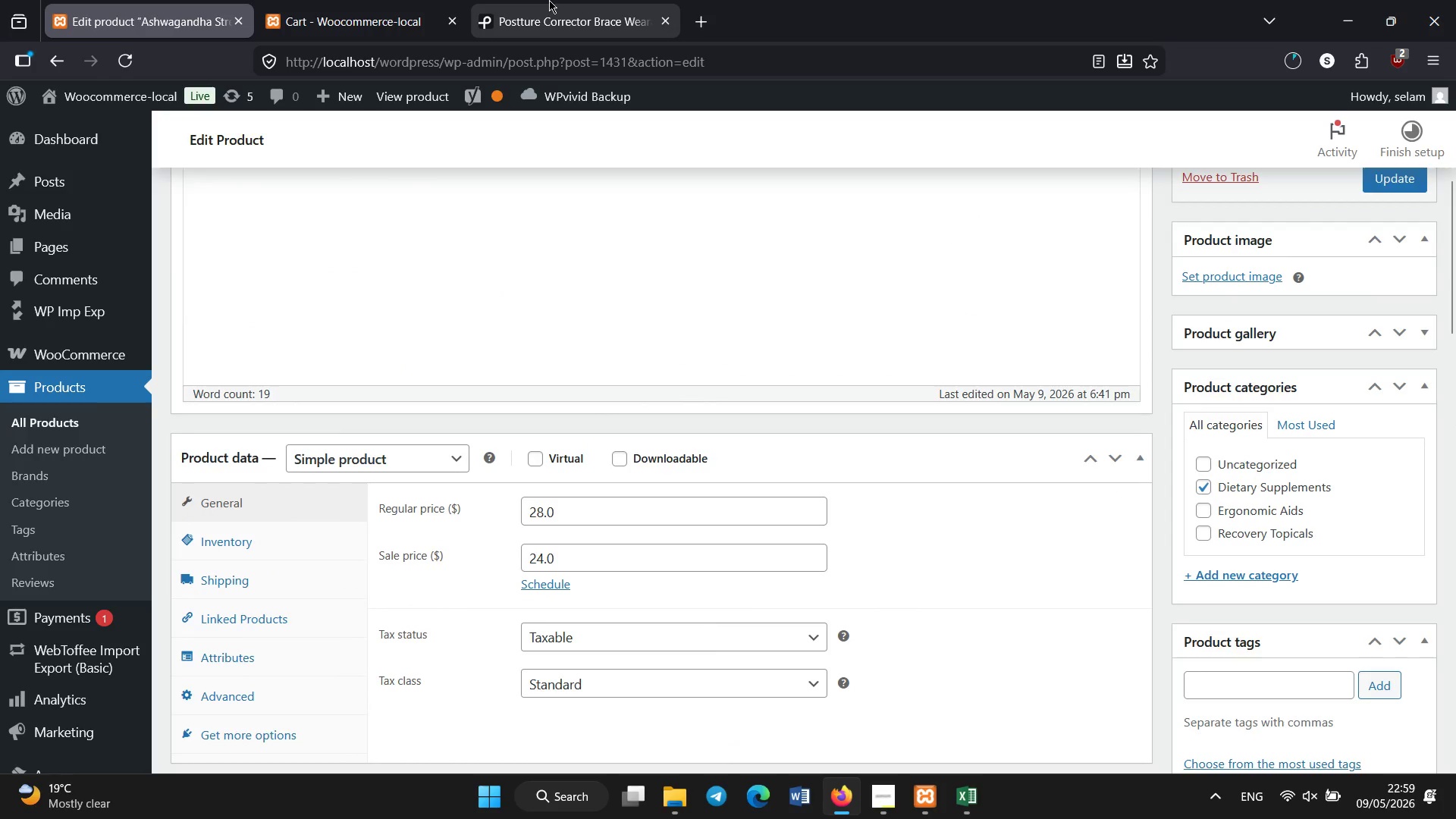 
left_click([548, 0])
 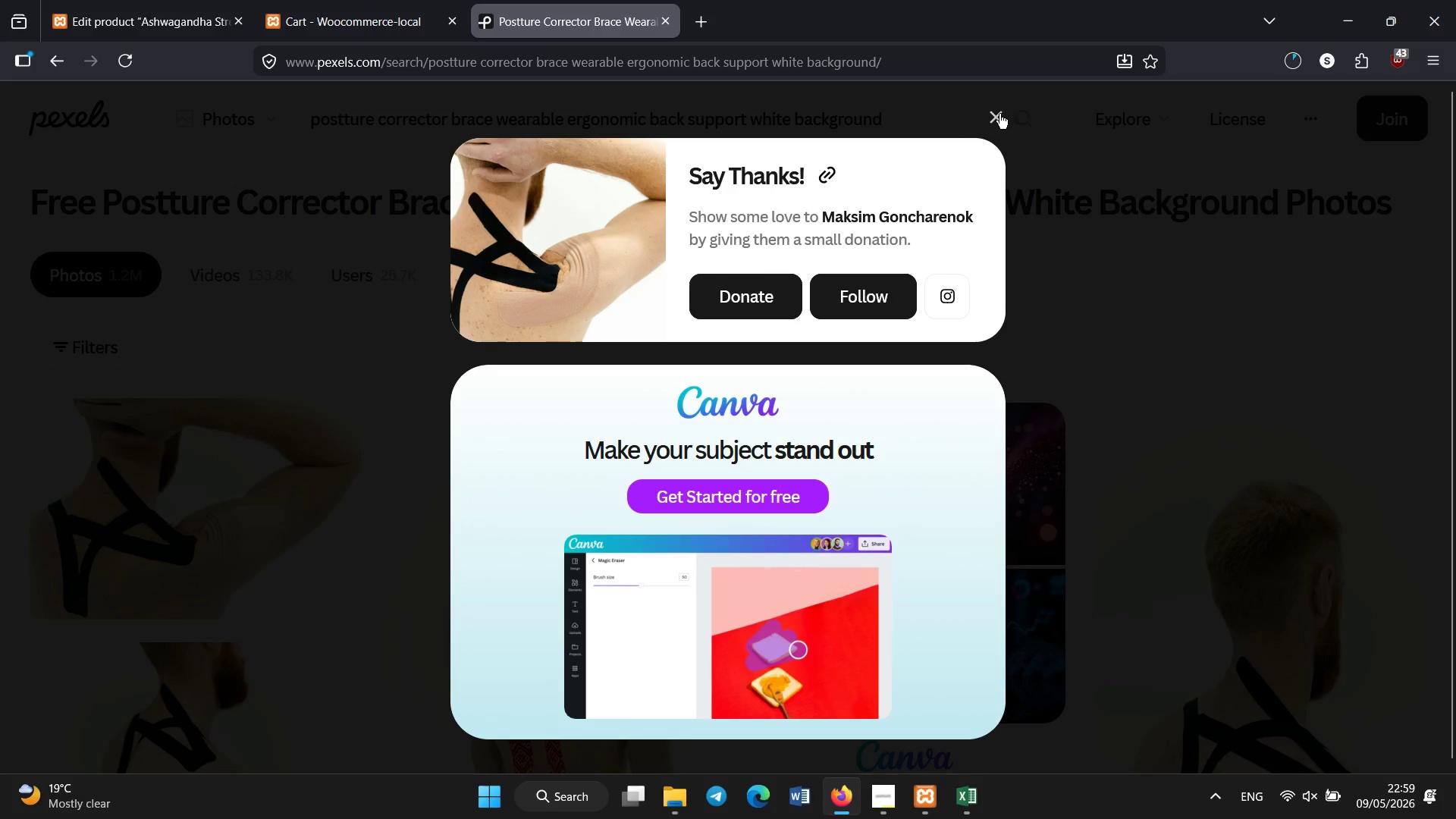 
double_click([890, 128])
 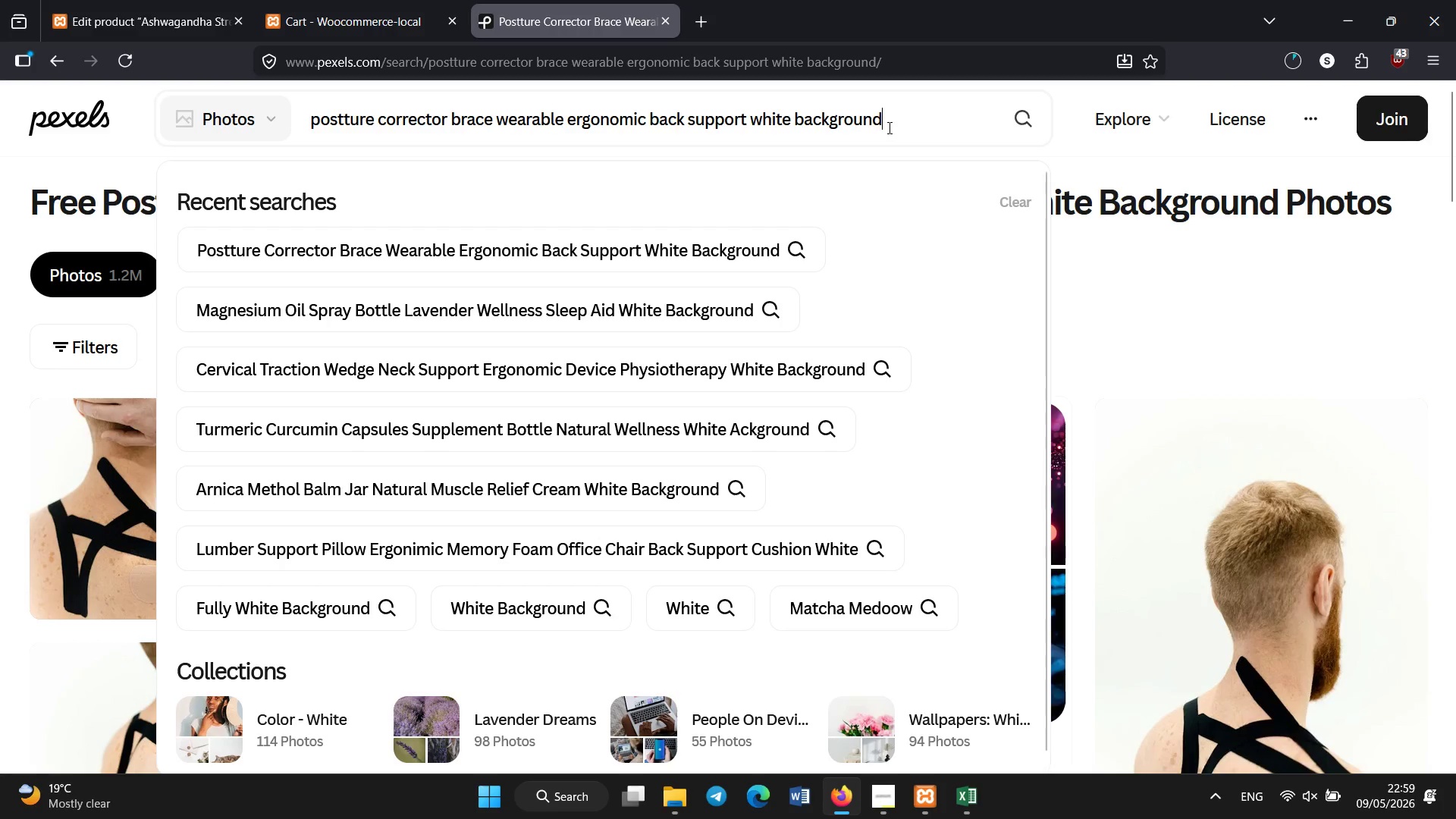 
key(Control+A)
 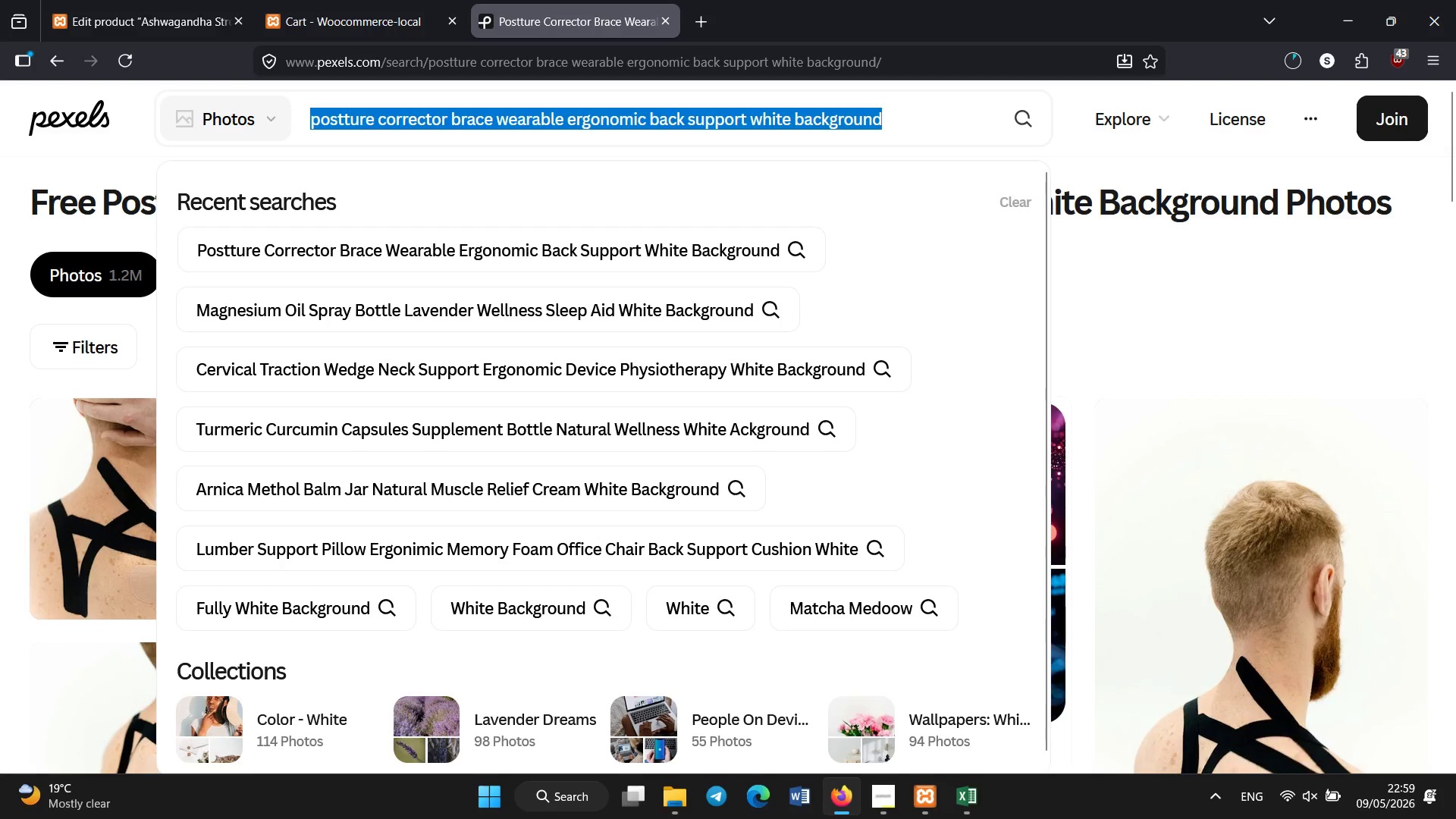 
key(Backspace)
type(ah)
key(Backspace)
type(shewagandha supplement capsules)
 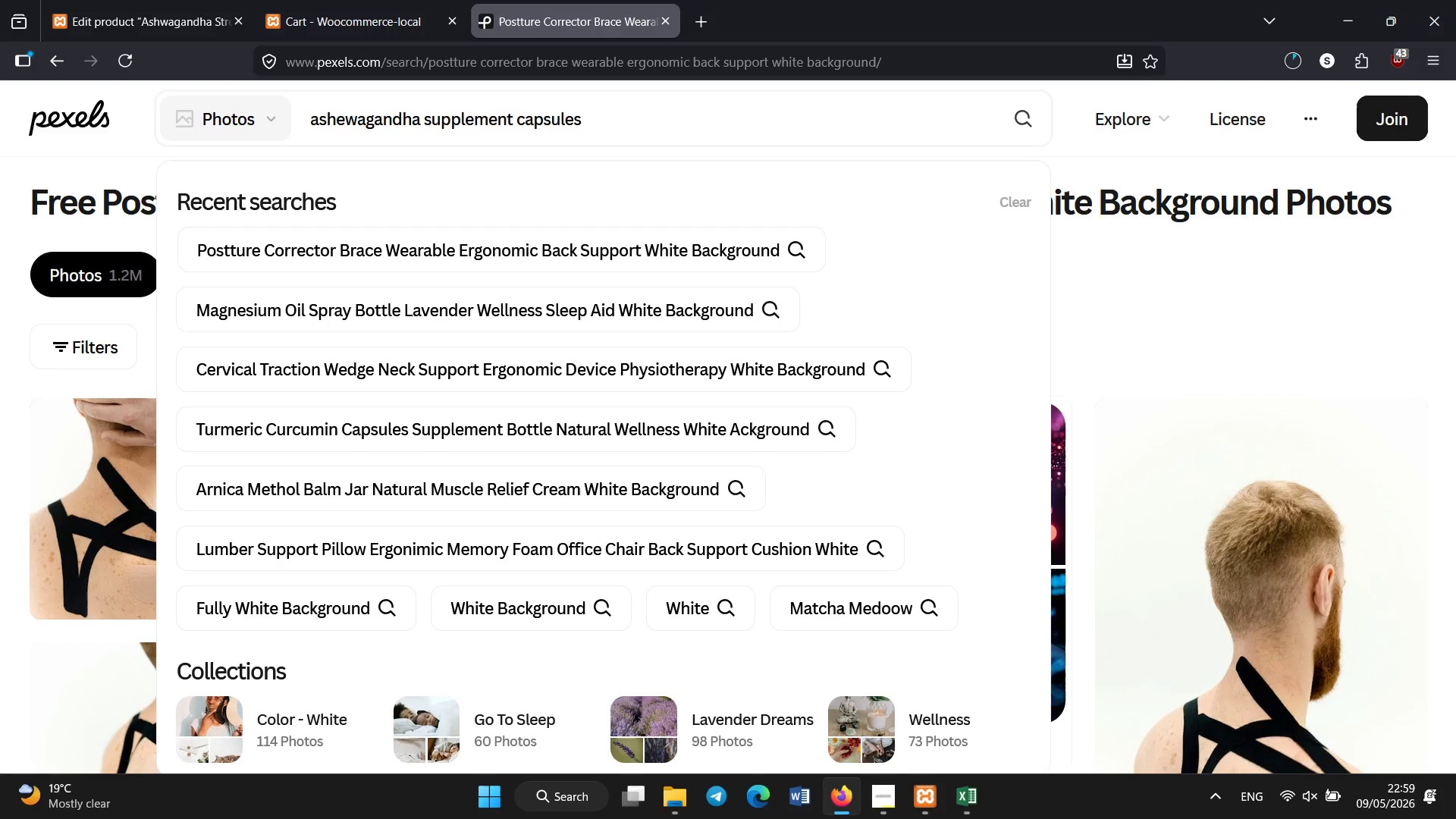 
wait(5.16)
 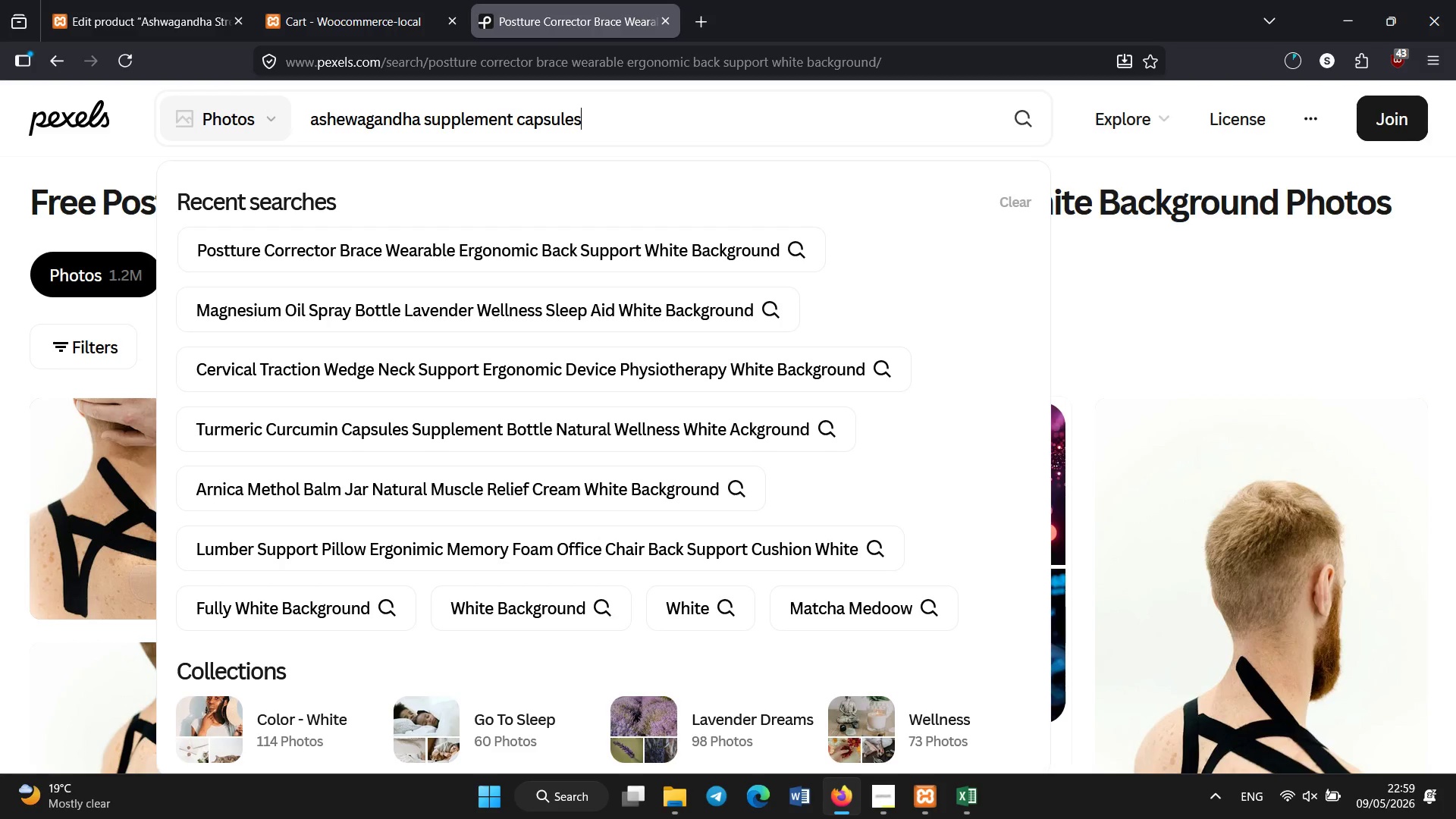 
type( bottle herbal adaptogen stress relief white background)
 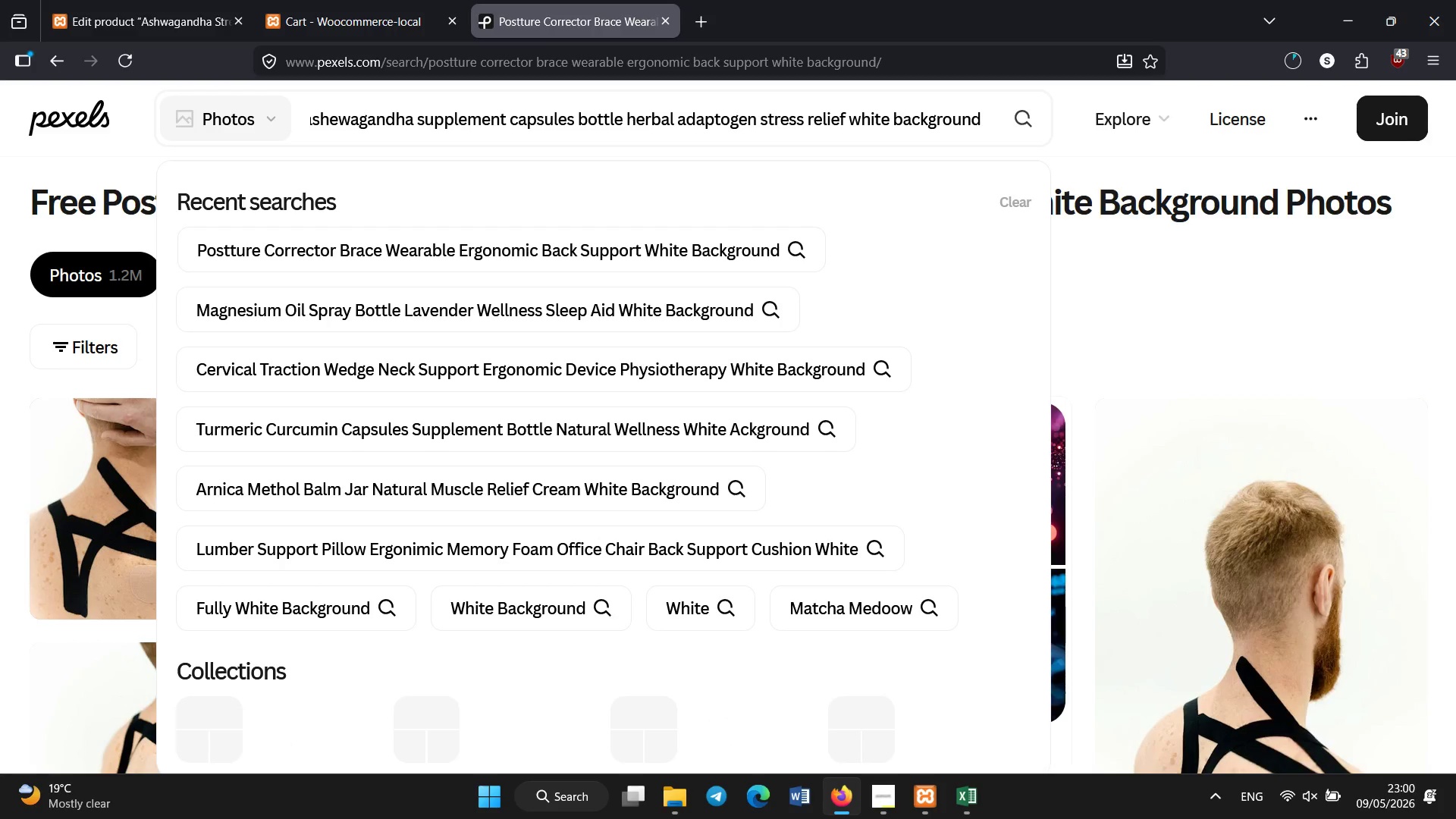 
key(Enter)
 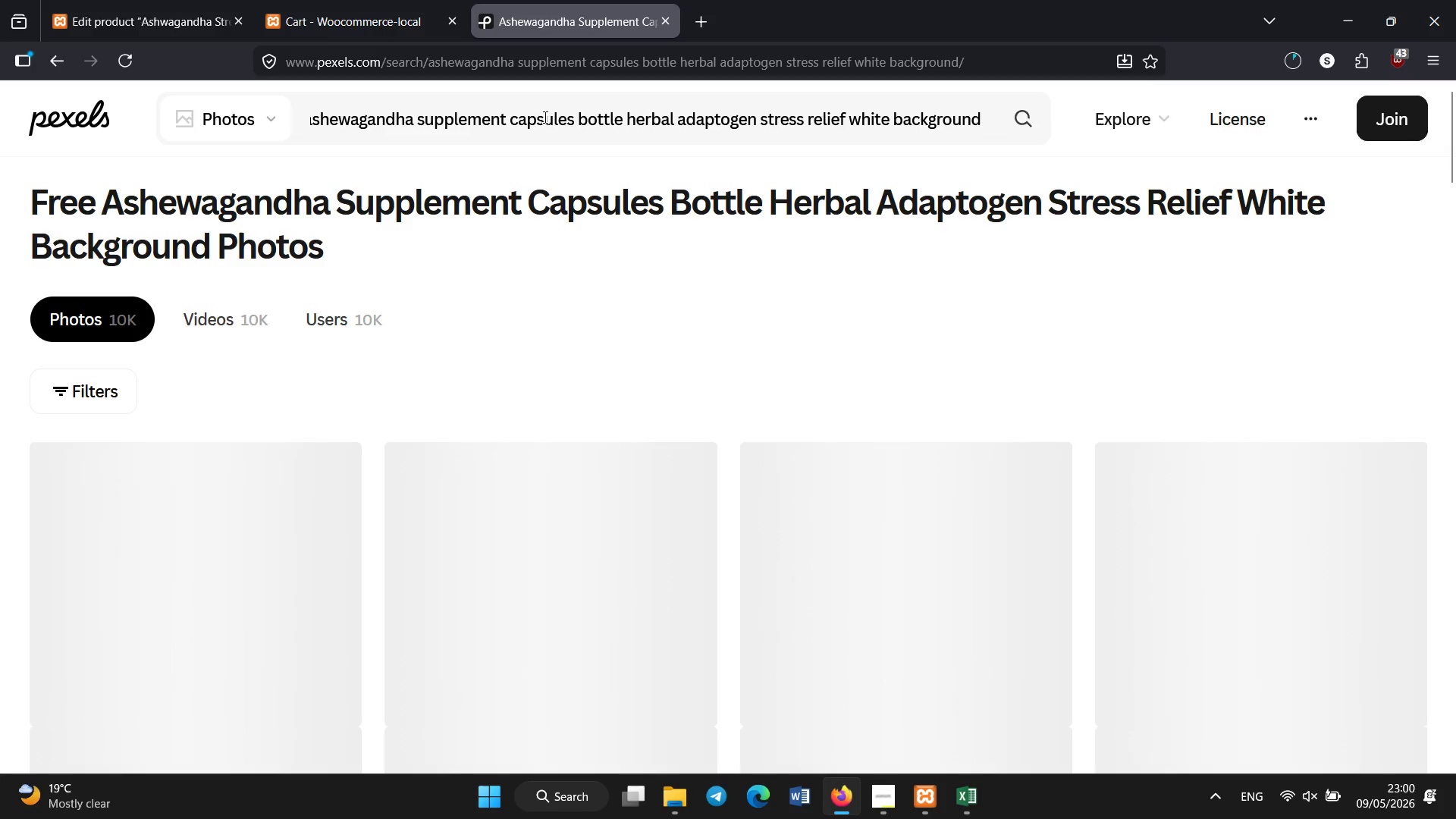 
wait(5.39)
 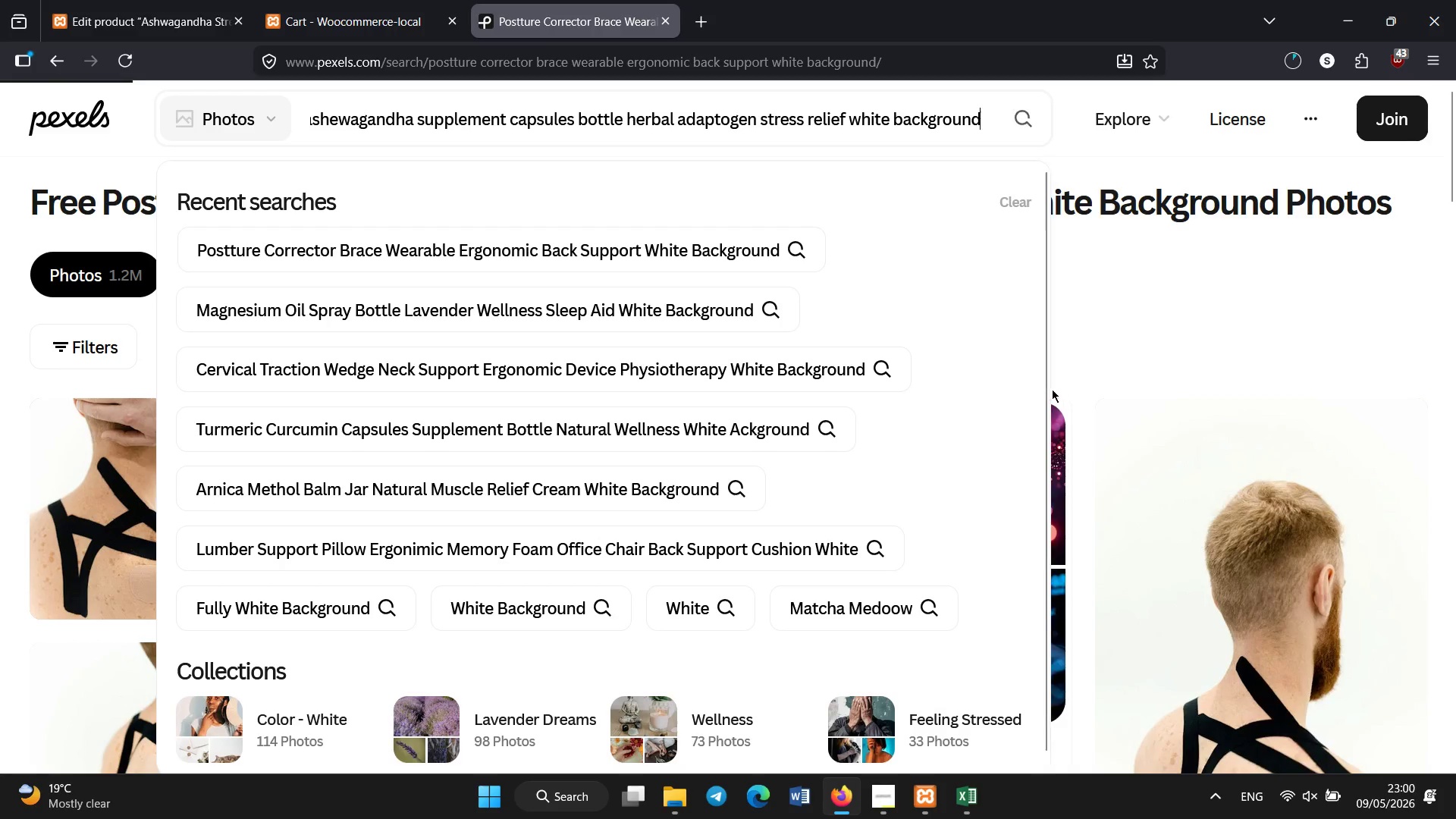 
left_click_drag(start_coordinate=[1448, 172], to_coordinate=[1455, 199])
 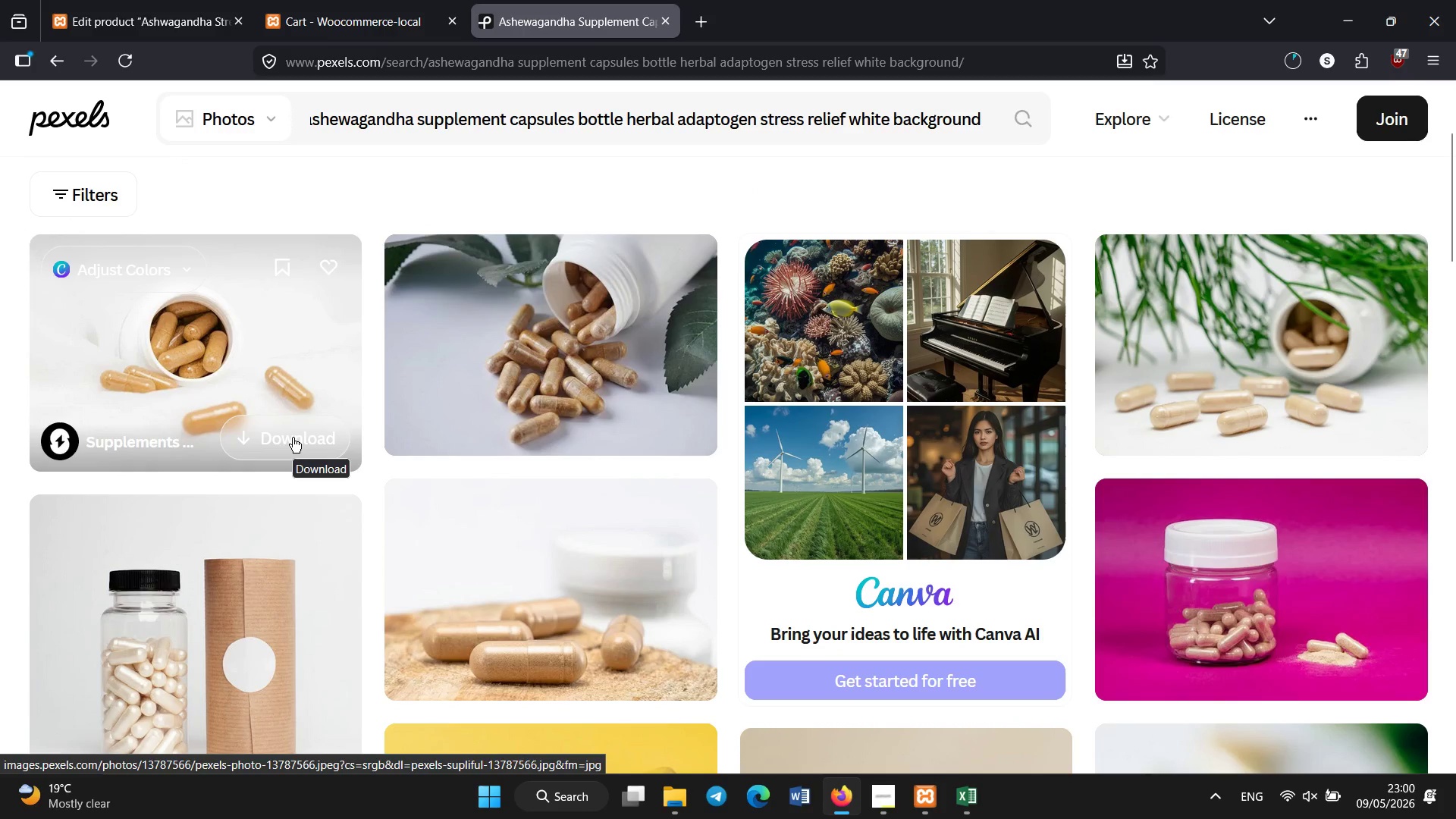 
left_click([293, 438])
 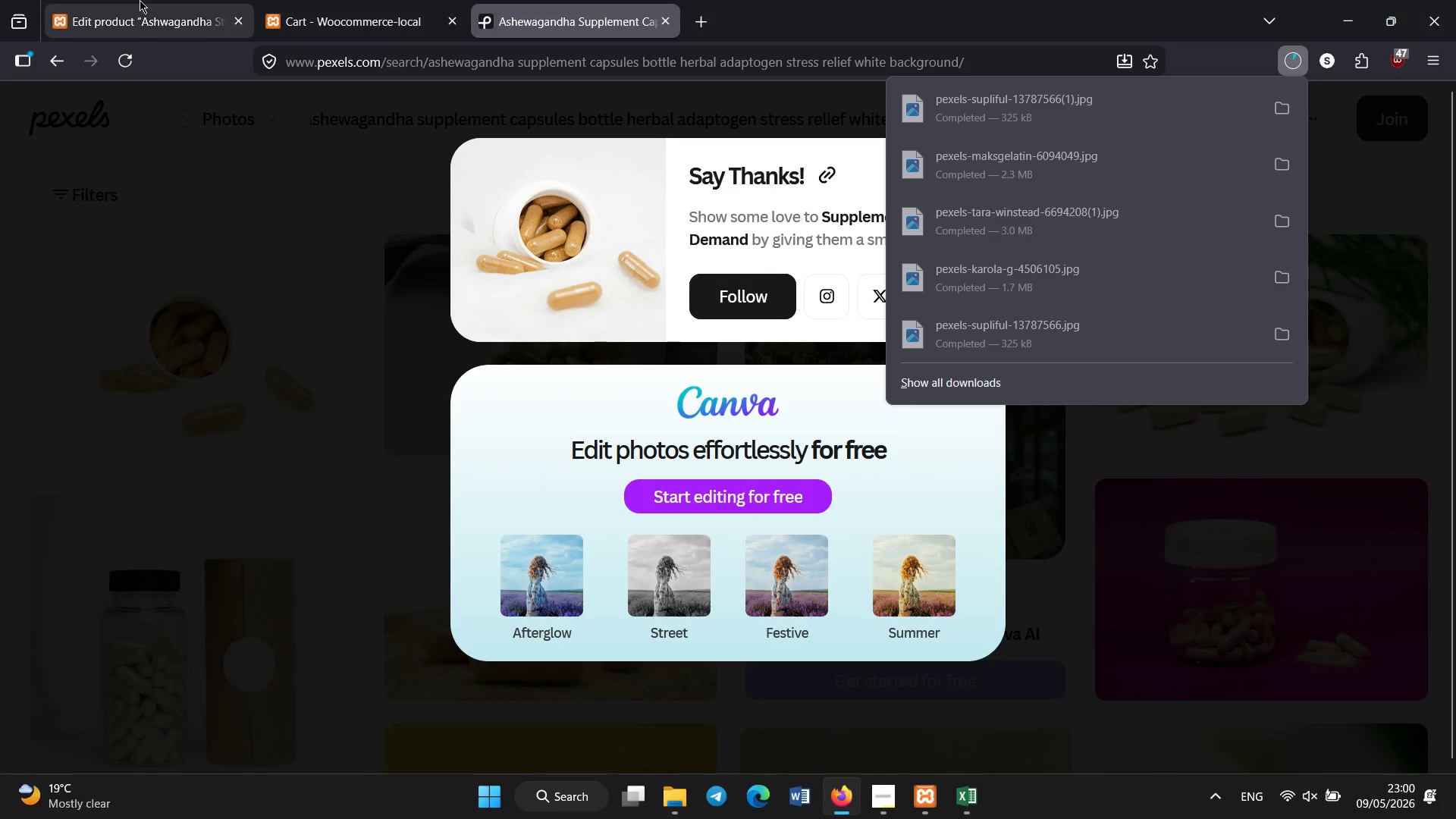 
left_click([140, 0])
 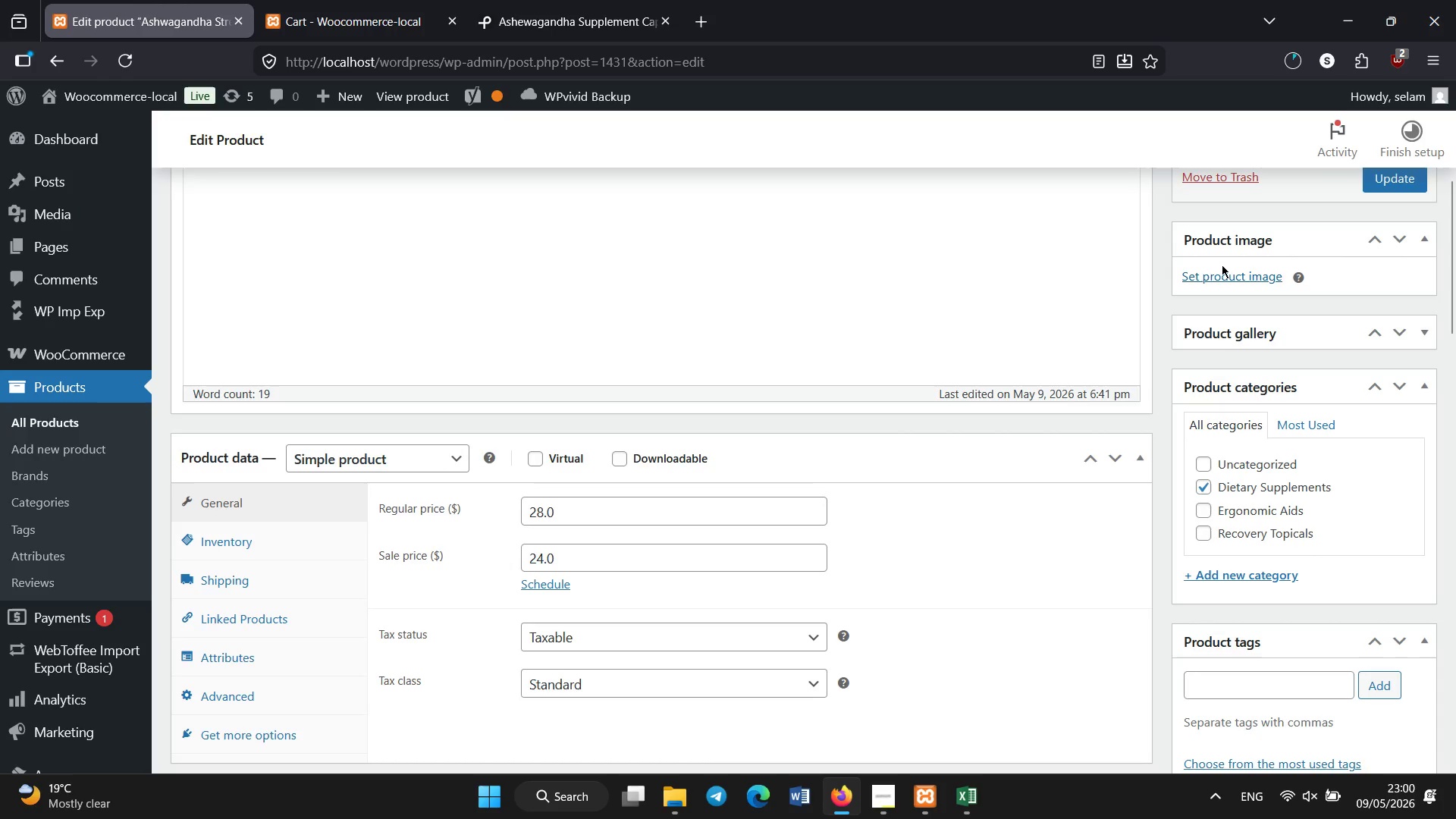 
left_click([1228, 275])
 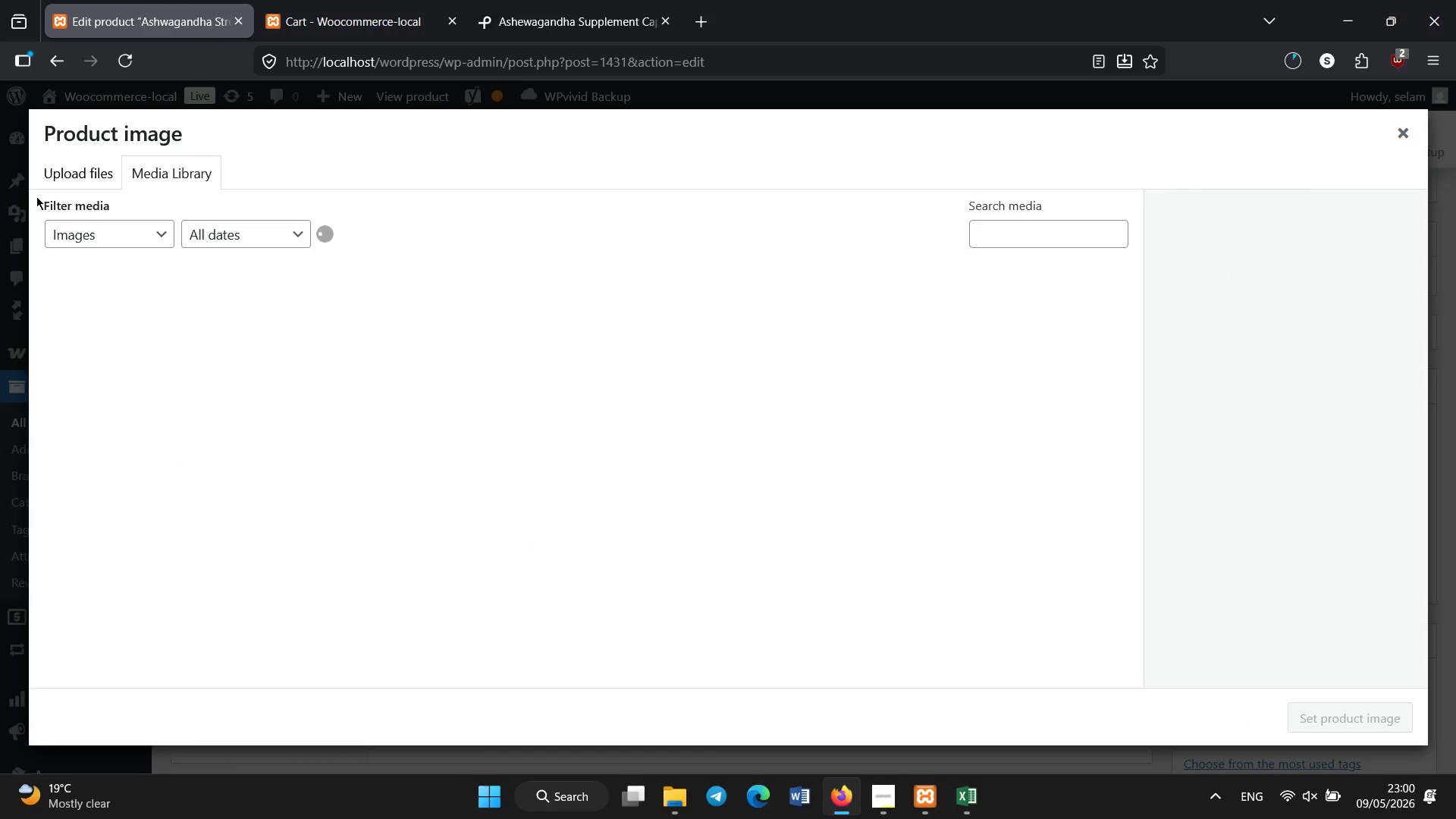 
left_click([71, 172])
 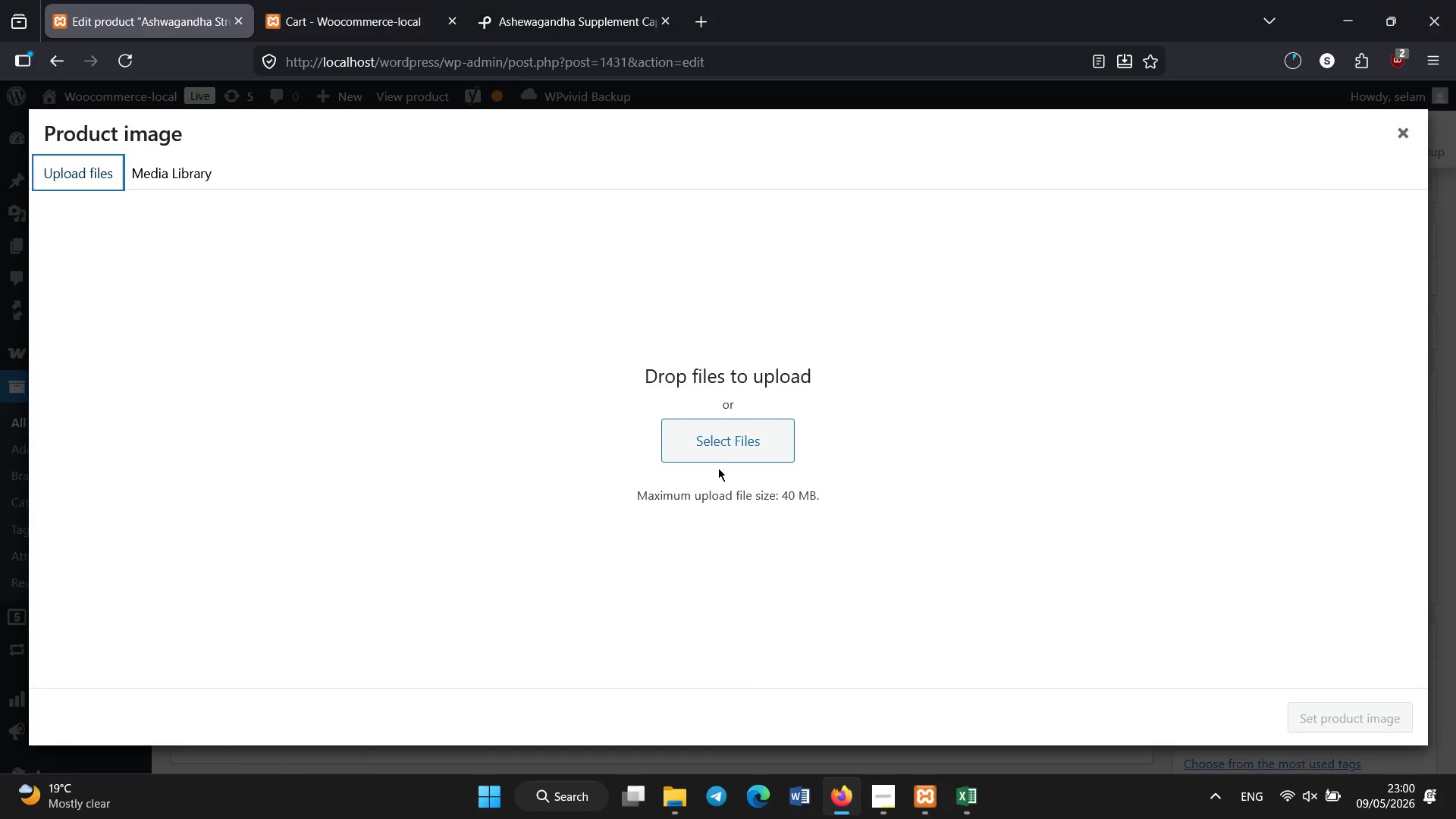 
left_click([716, 448])
 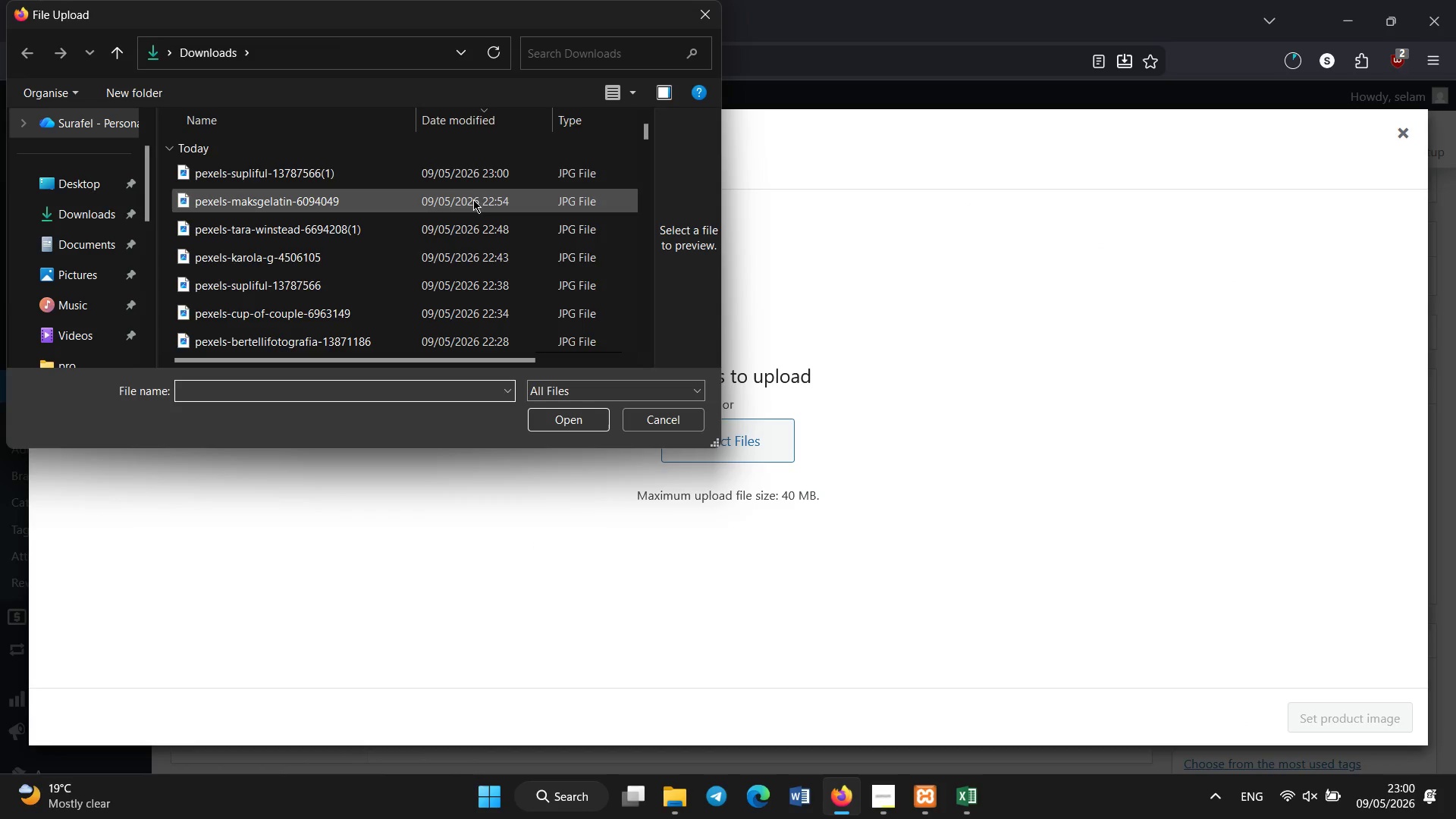 
double_click([465, 175])
 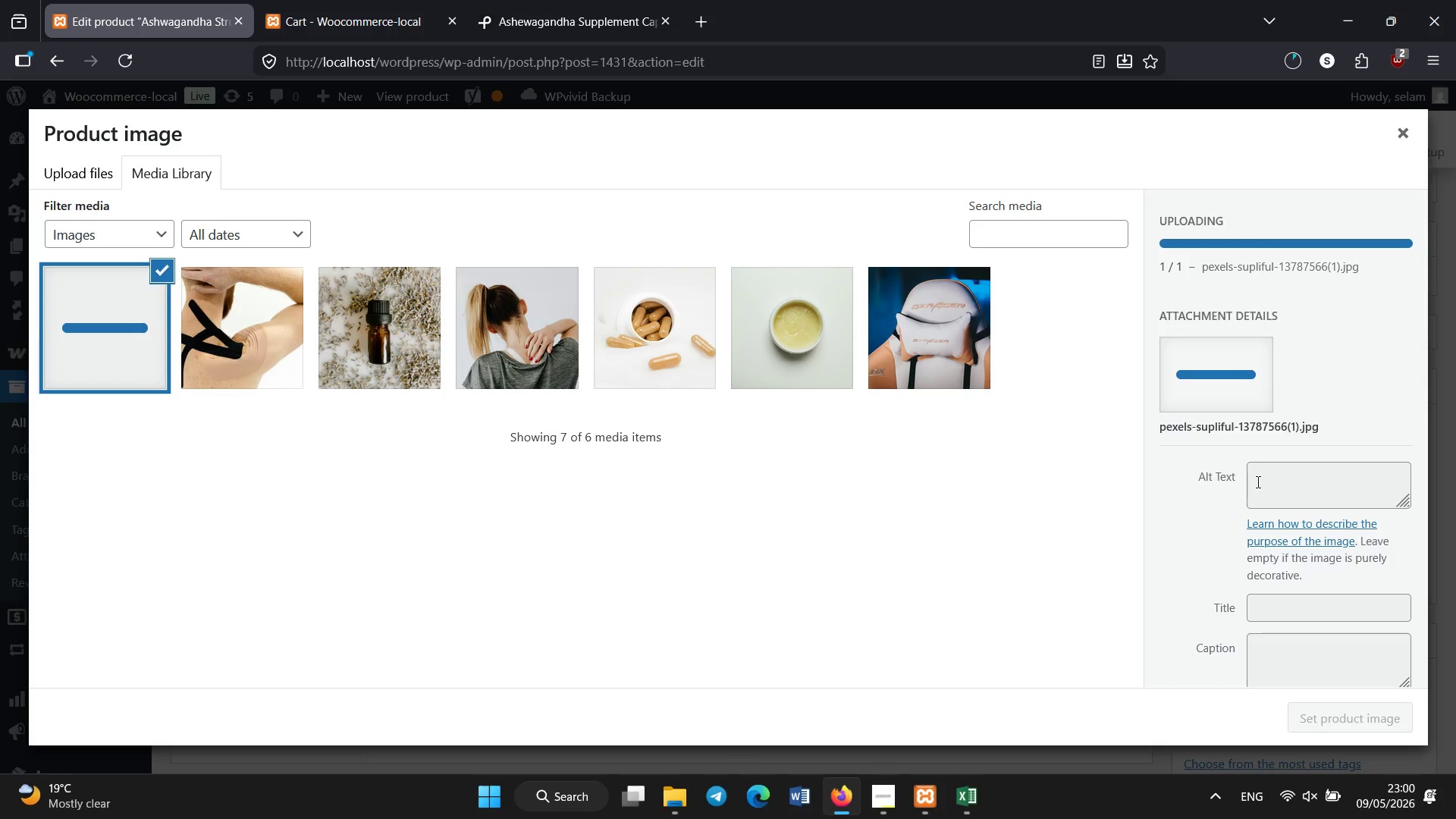 
wait(7.34)
 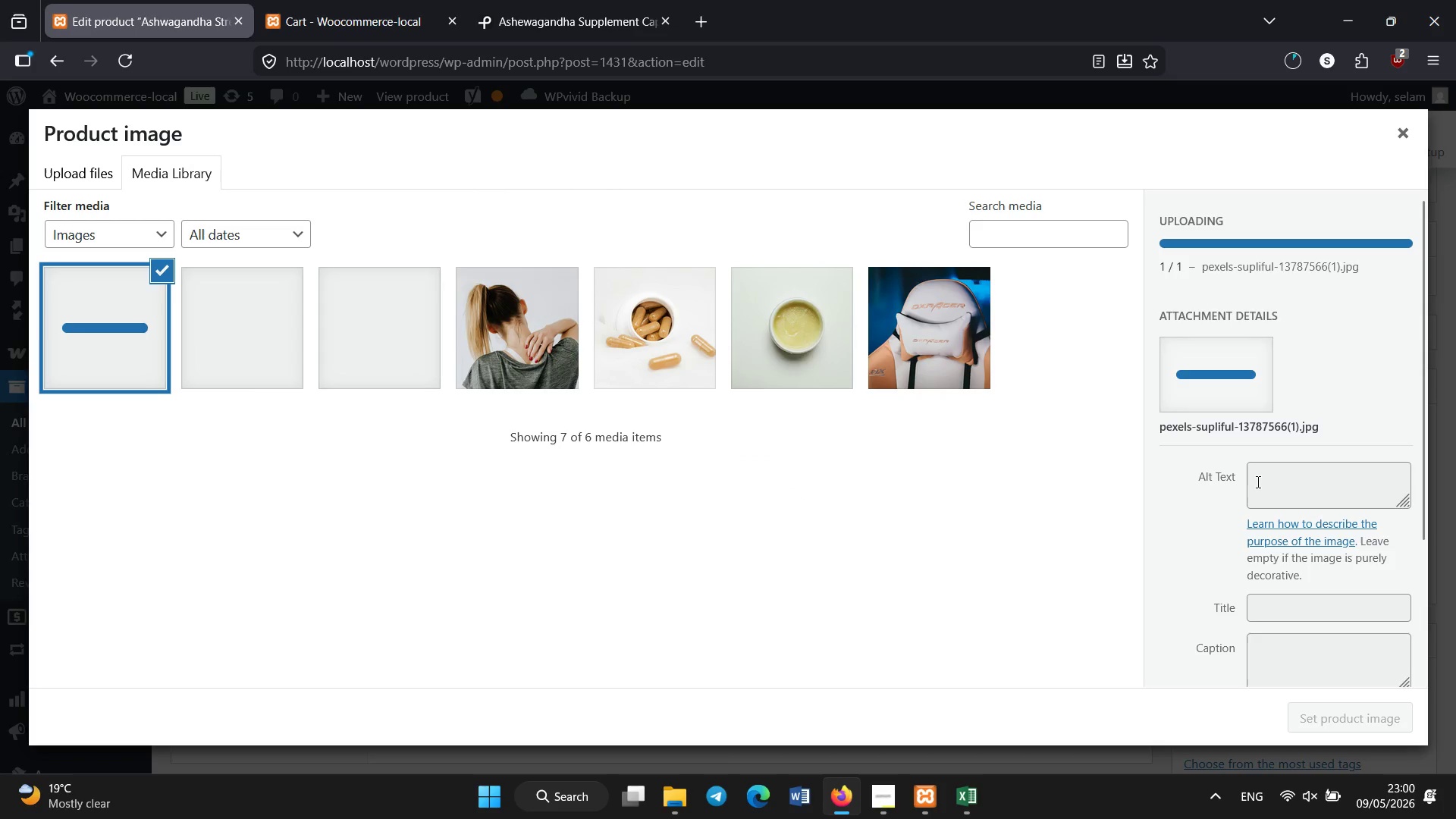 
left_click([1258, 482])
 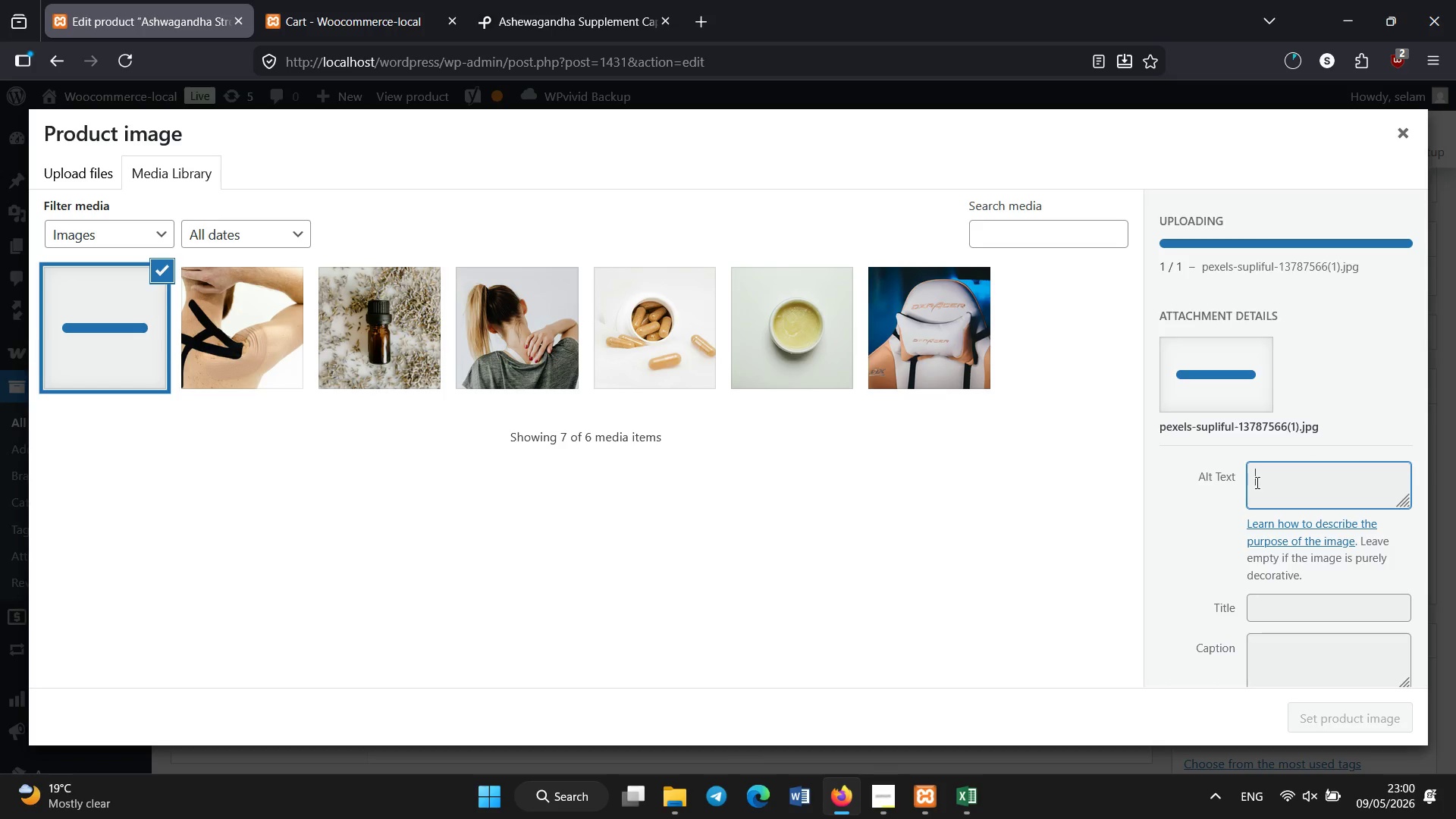 
type(AA)
 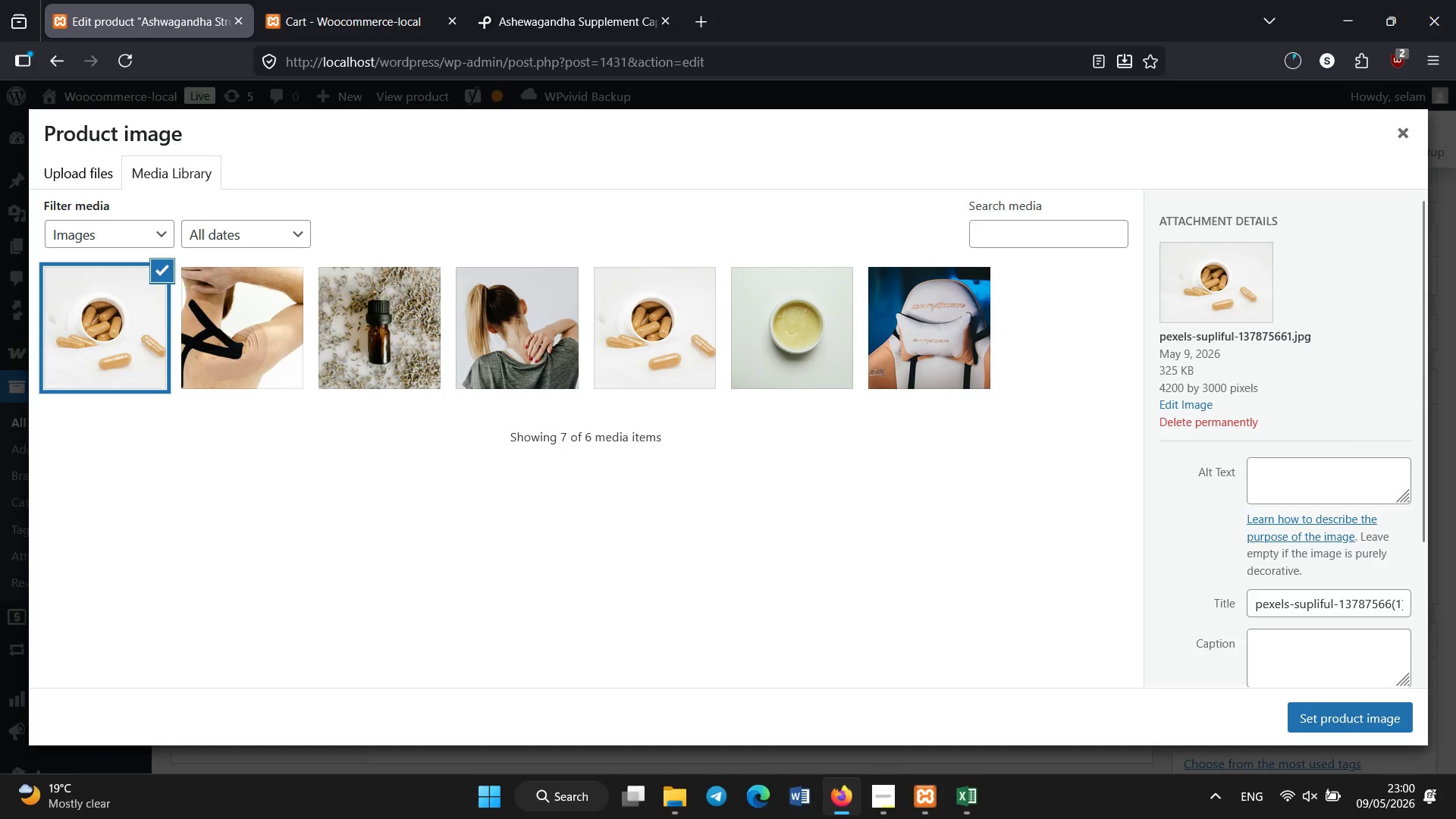 
left_click([1307, 476])
 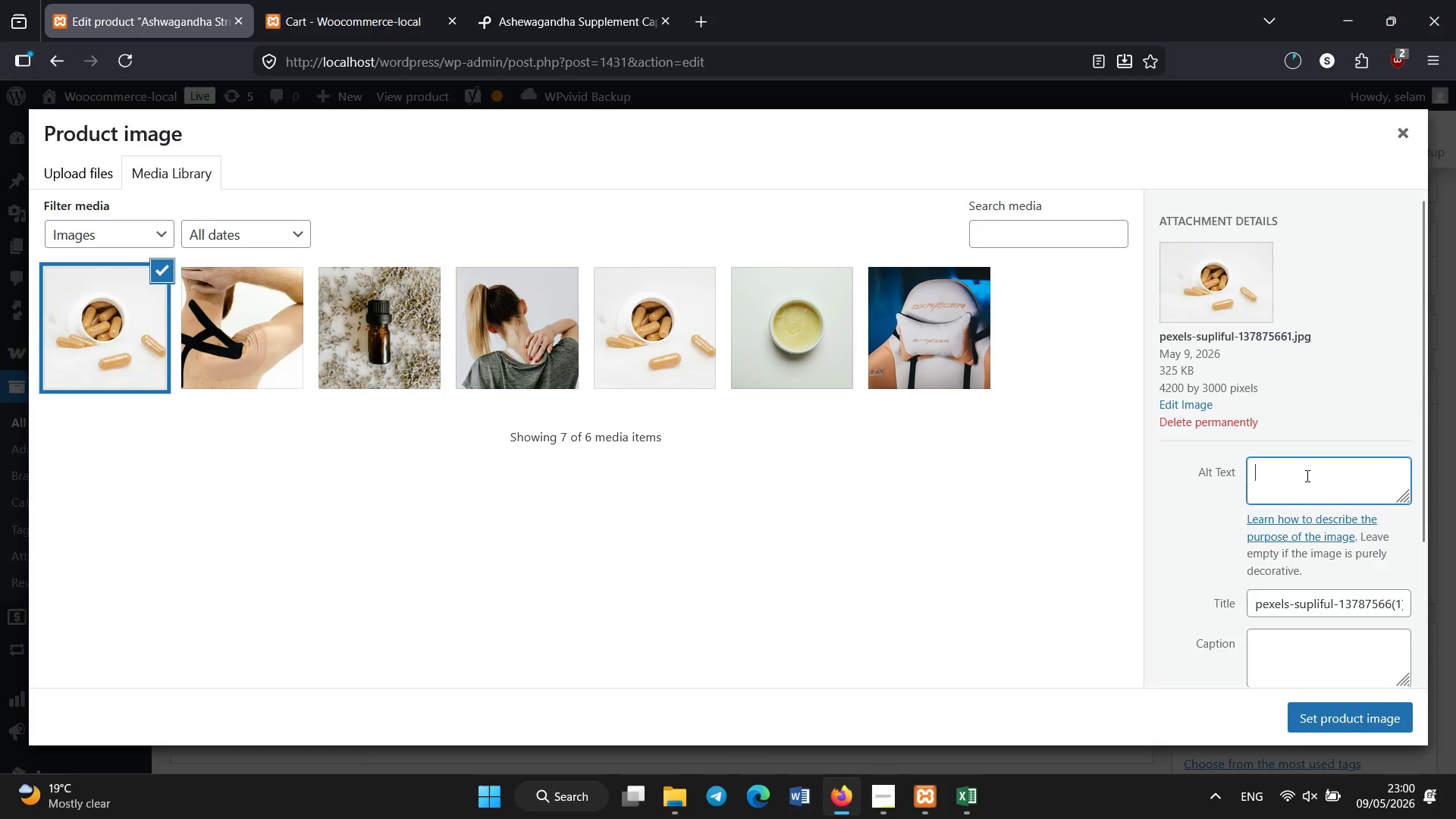 
key(Shift+A)
 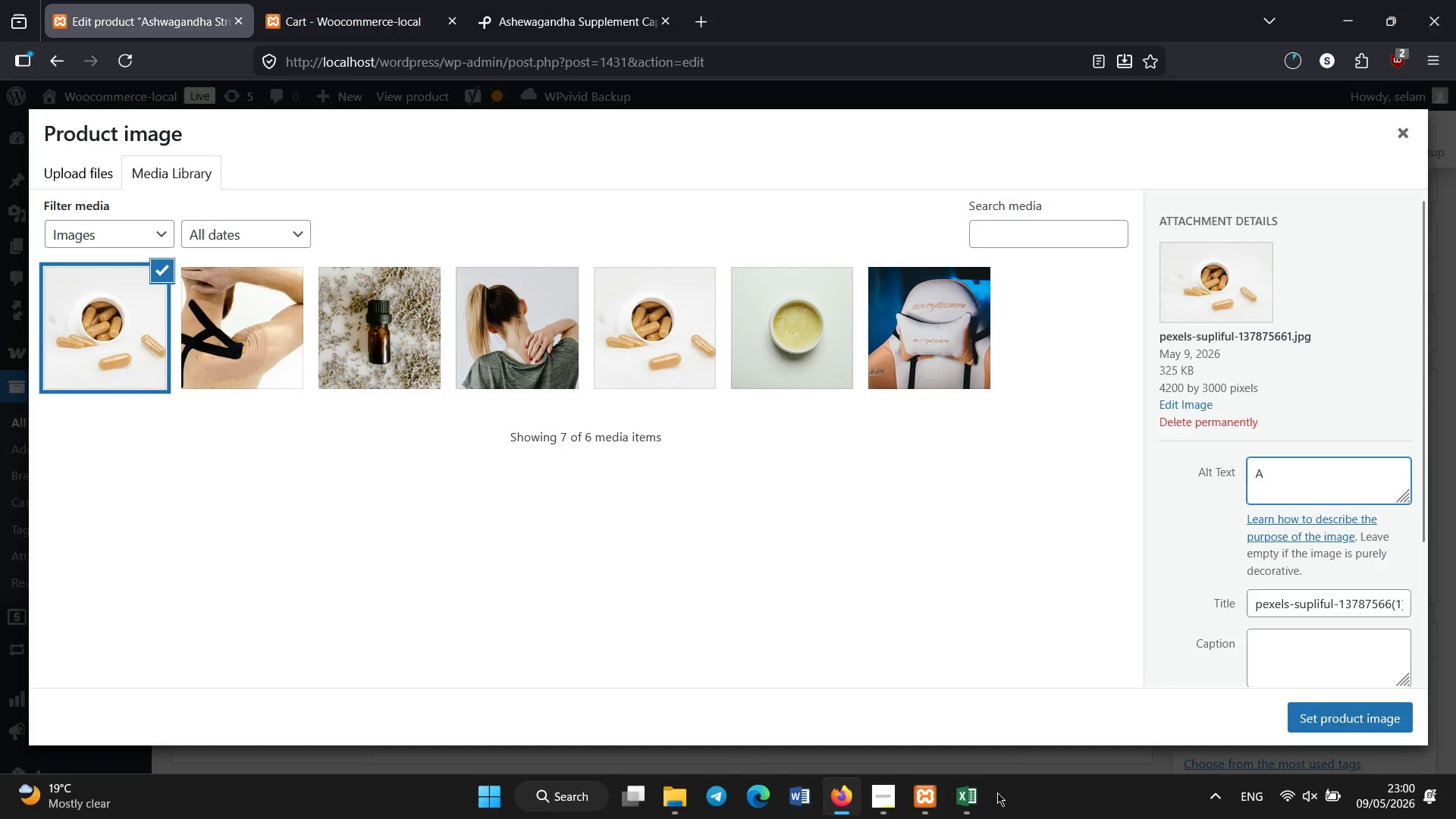 
left_click([965, 804])
 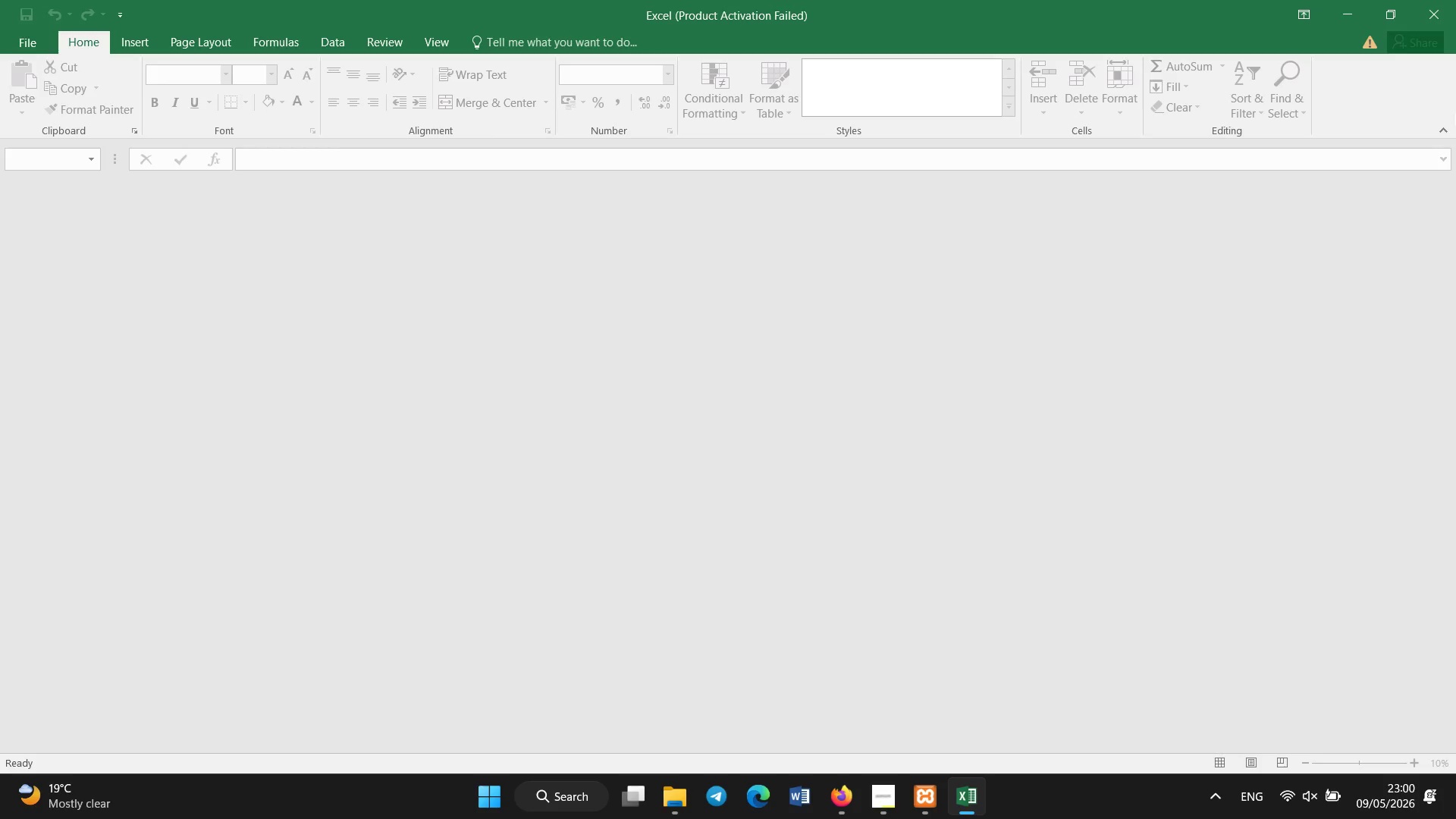 
double_click([1382, 158])
 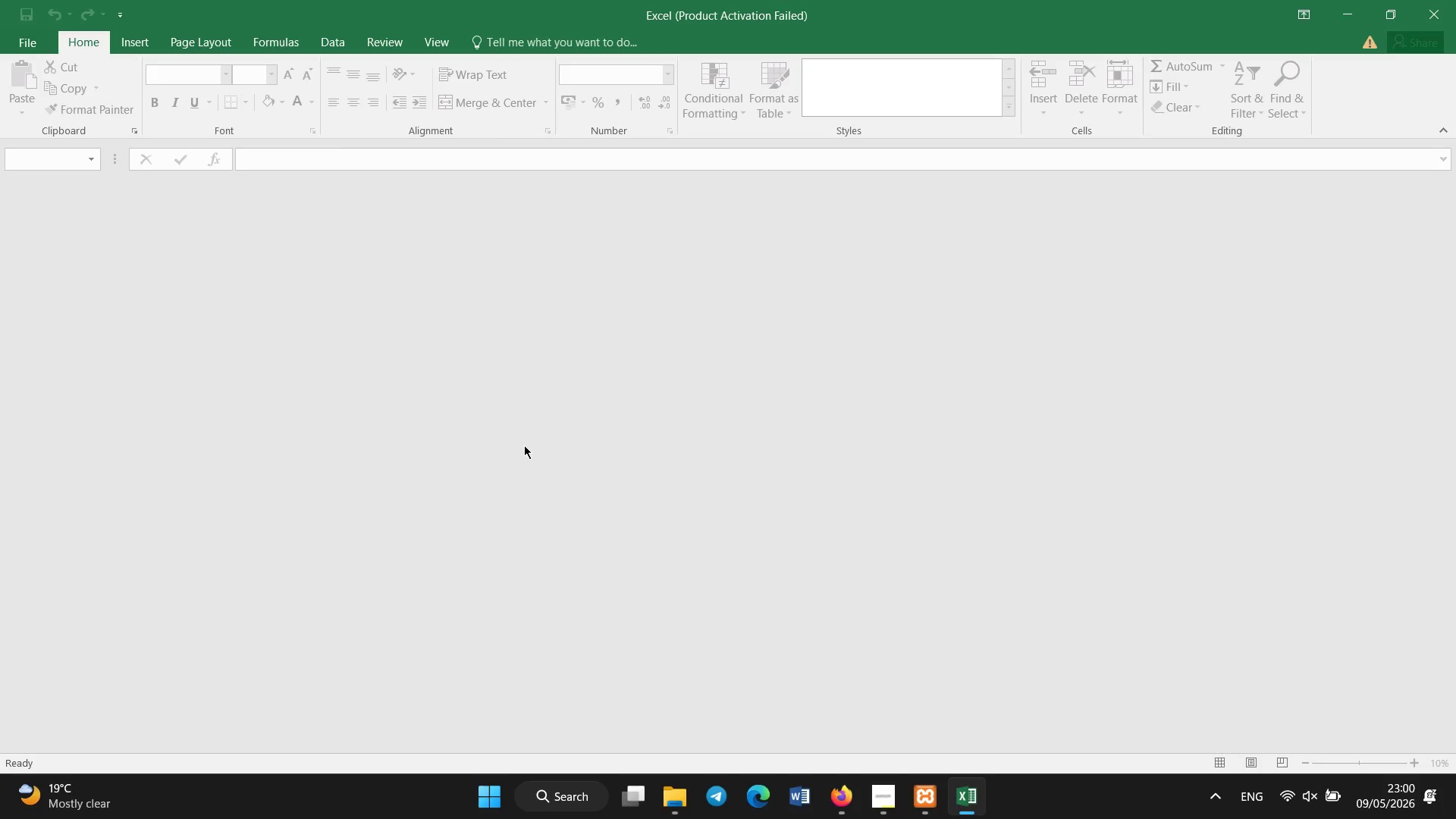 
double_click([524, 445])
 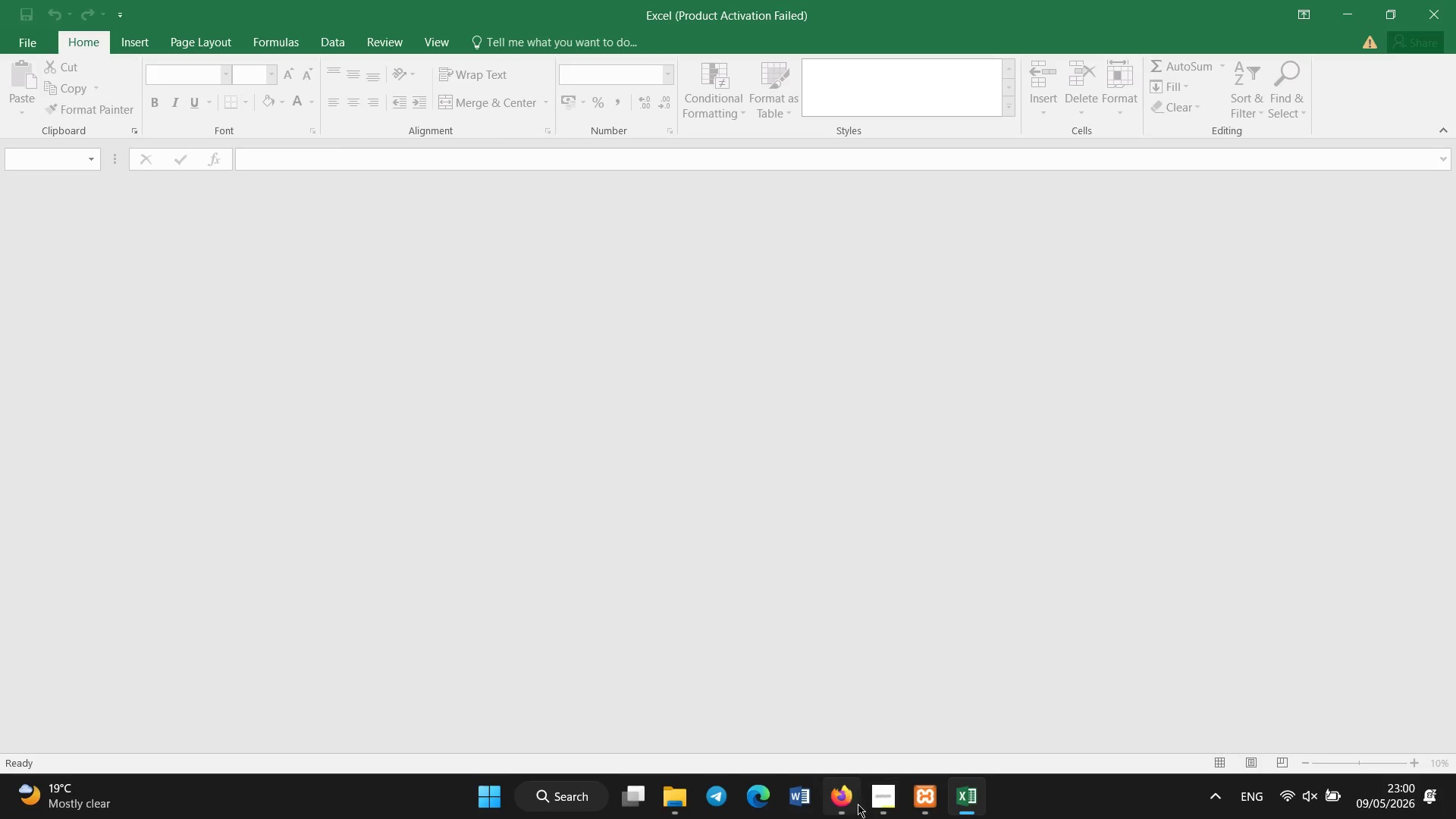 
left_click([837, 796])
 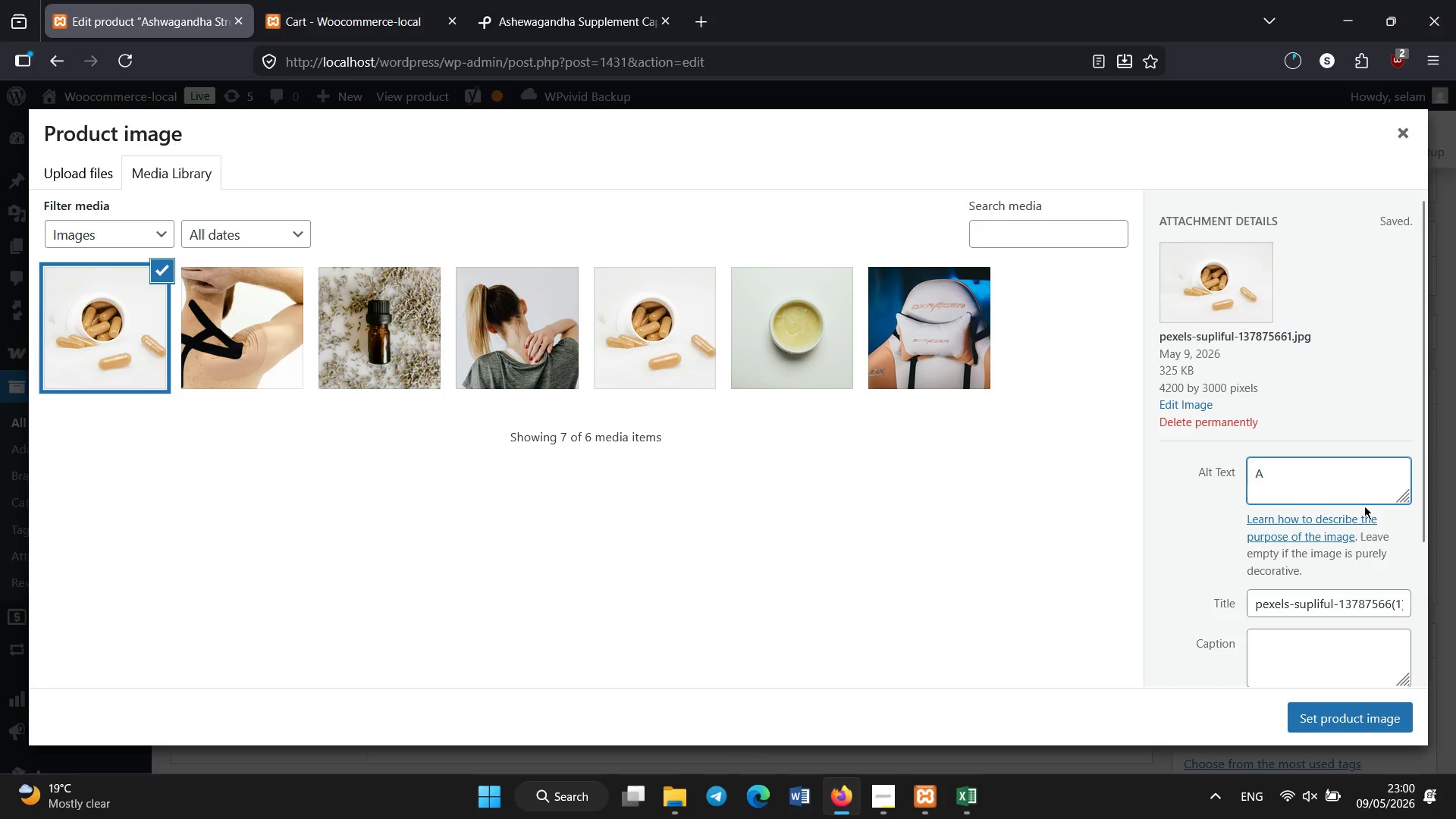 
type(shewagandha herbal supplement for stress relief and cortisol balance)
 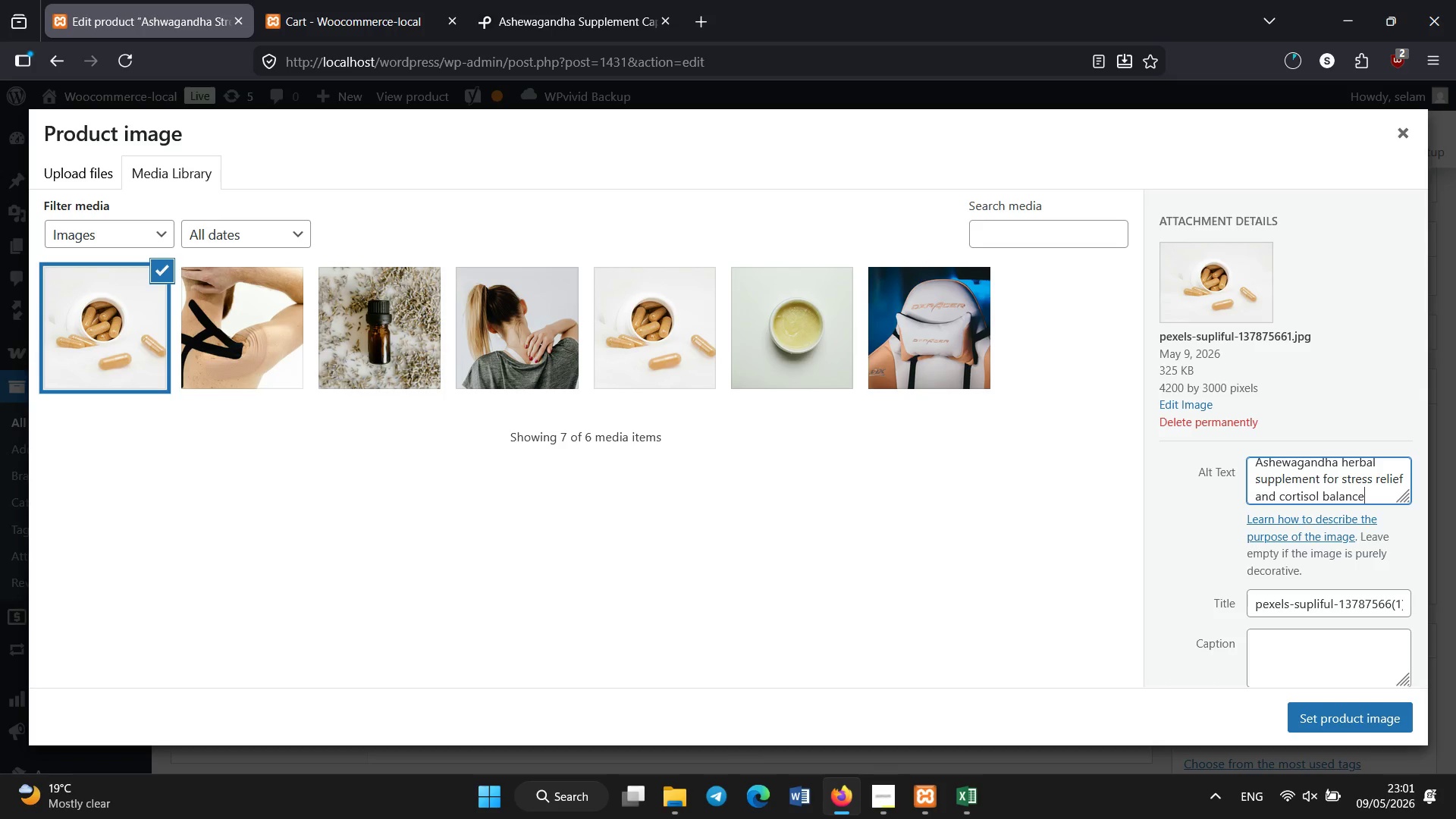 
key(Control+A)
 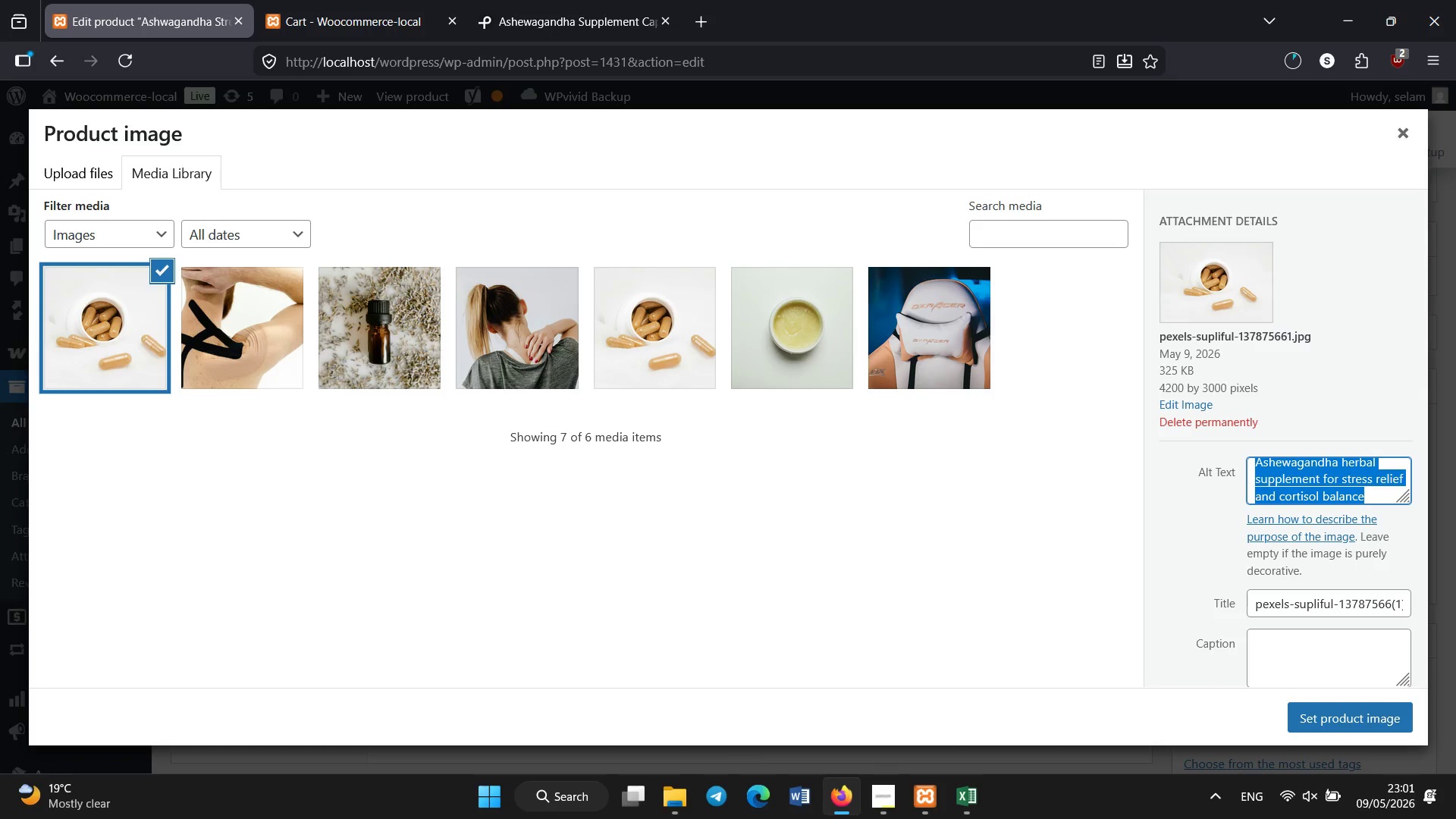 
key(Control+C)
 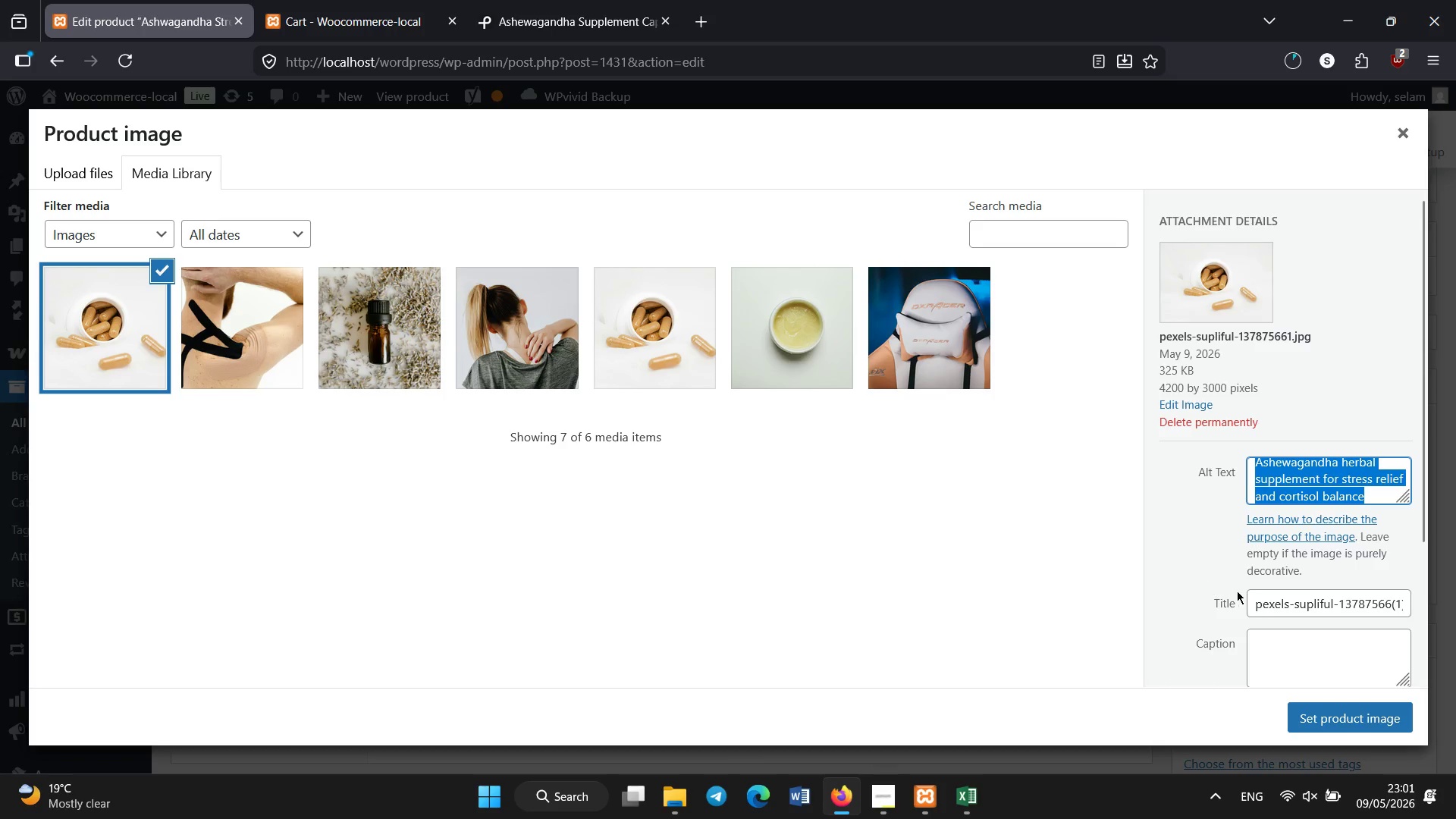 
left_click([1269, 612])
 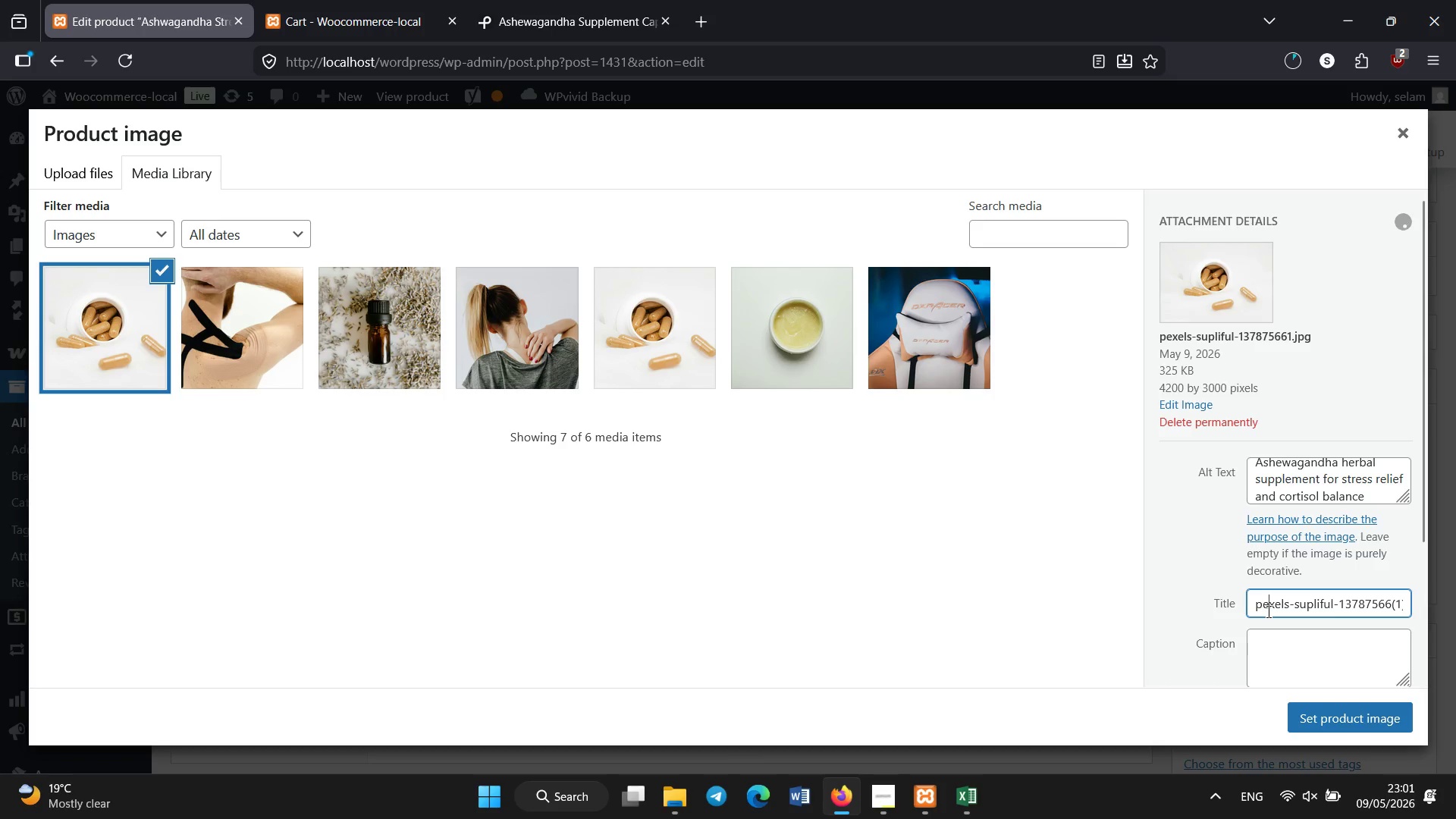 
key(Control+A)
 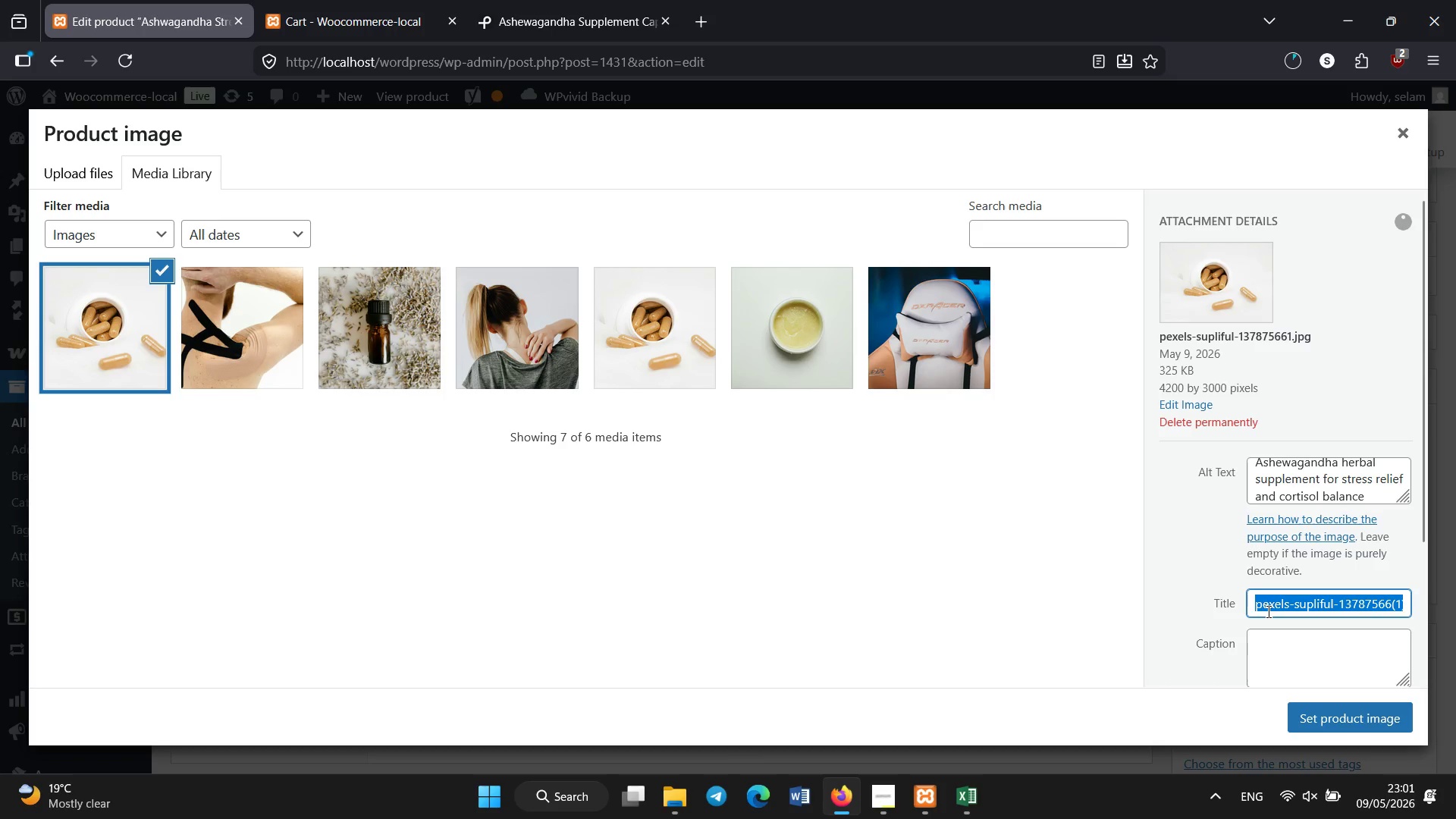 
key(Control+V)
 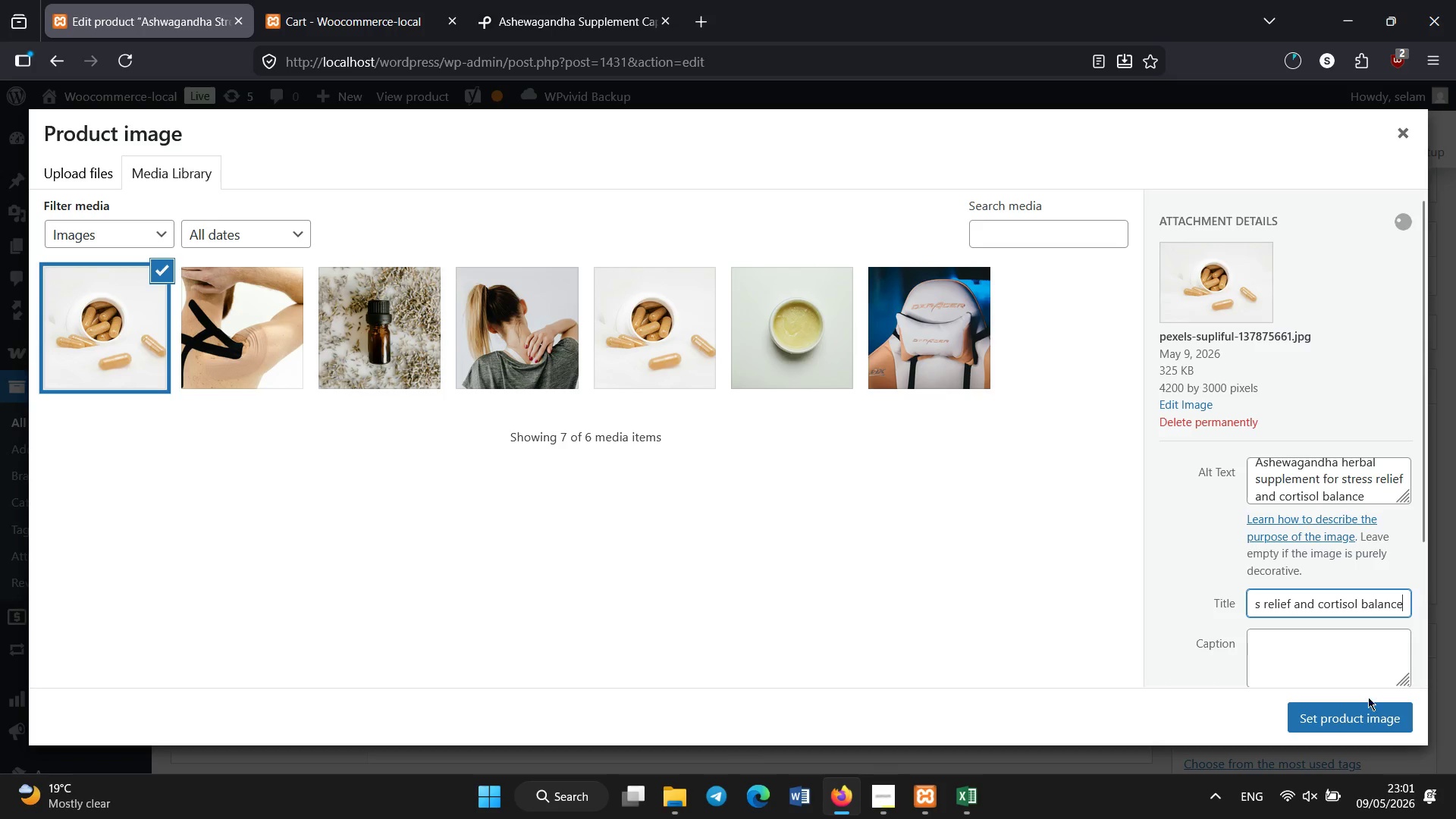 
left_click([1360, 714])
 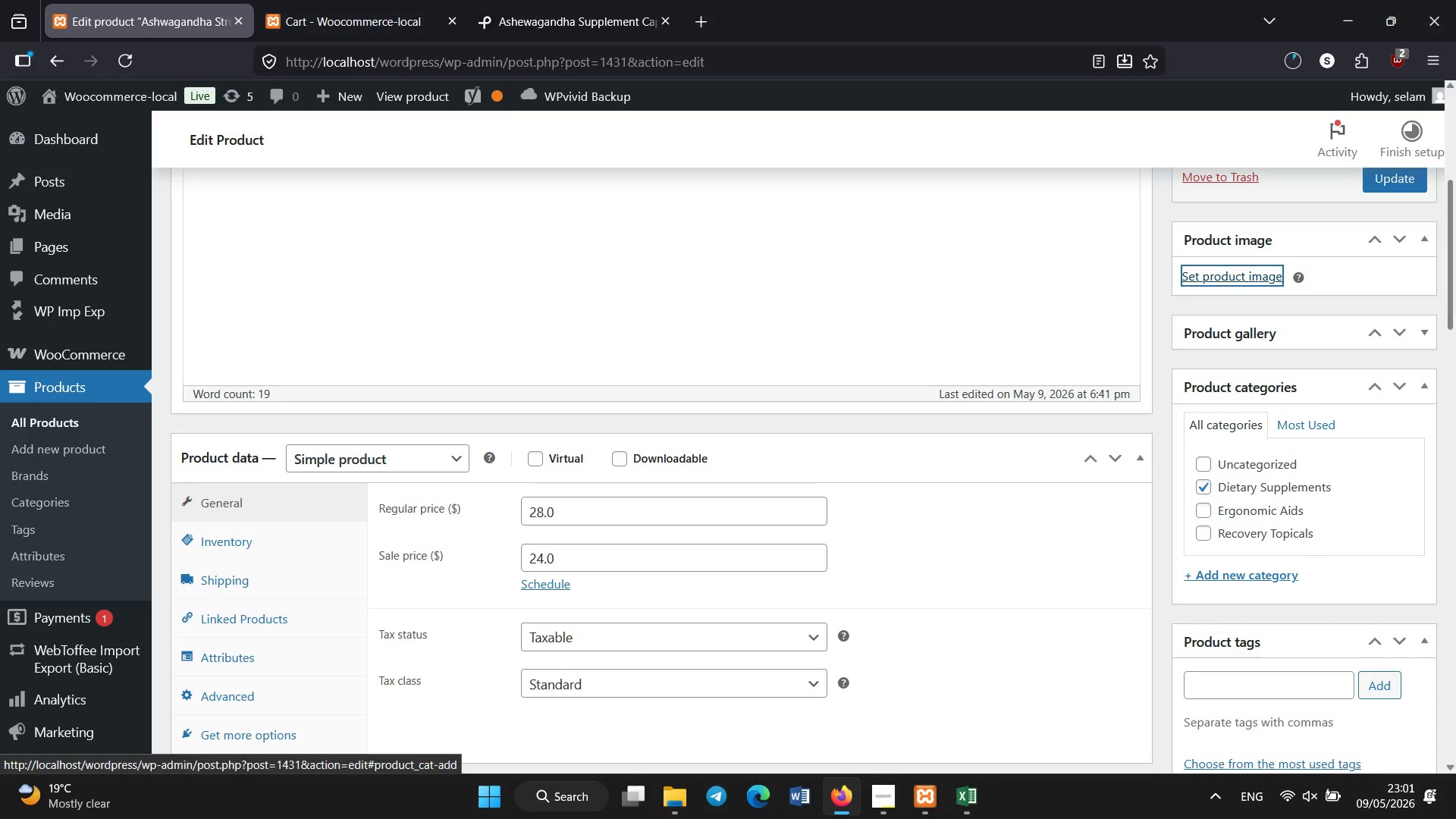 
left_click_drag(start_coordinate=[1455, 289], to_coordinate=[1455, 164])
 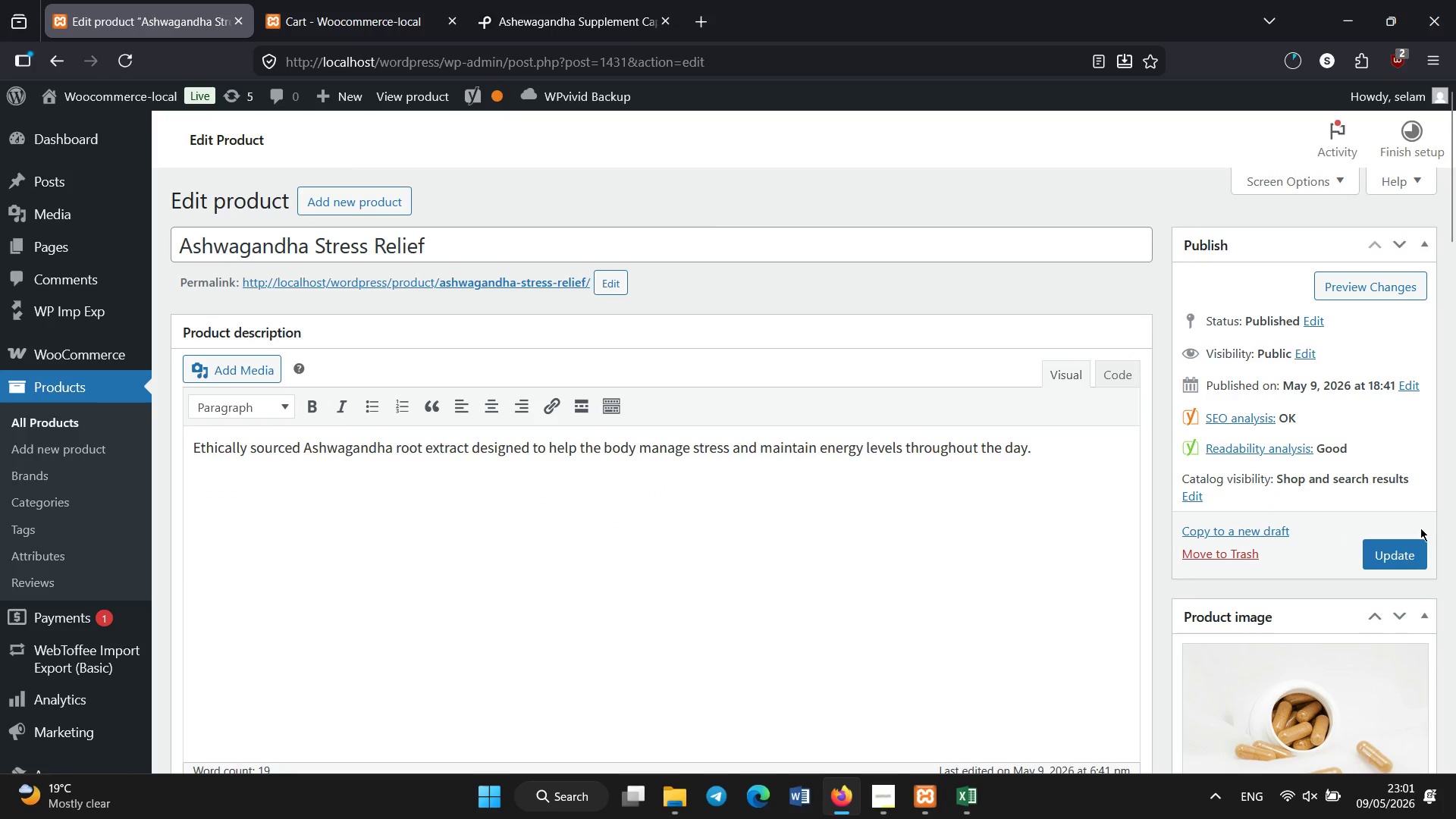 
left_click([1395, 557])
 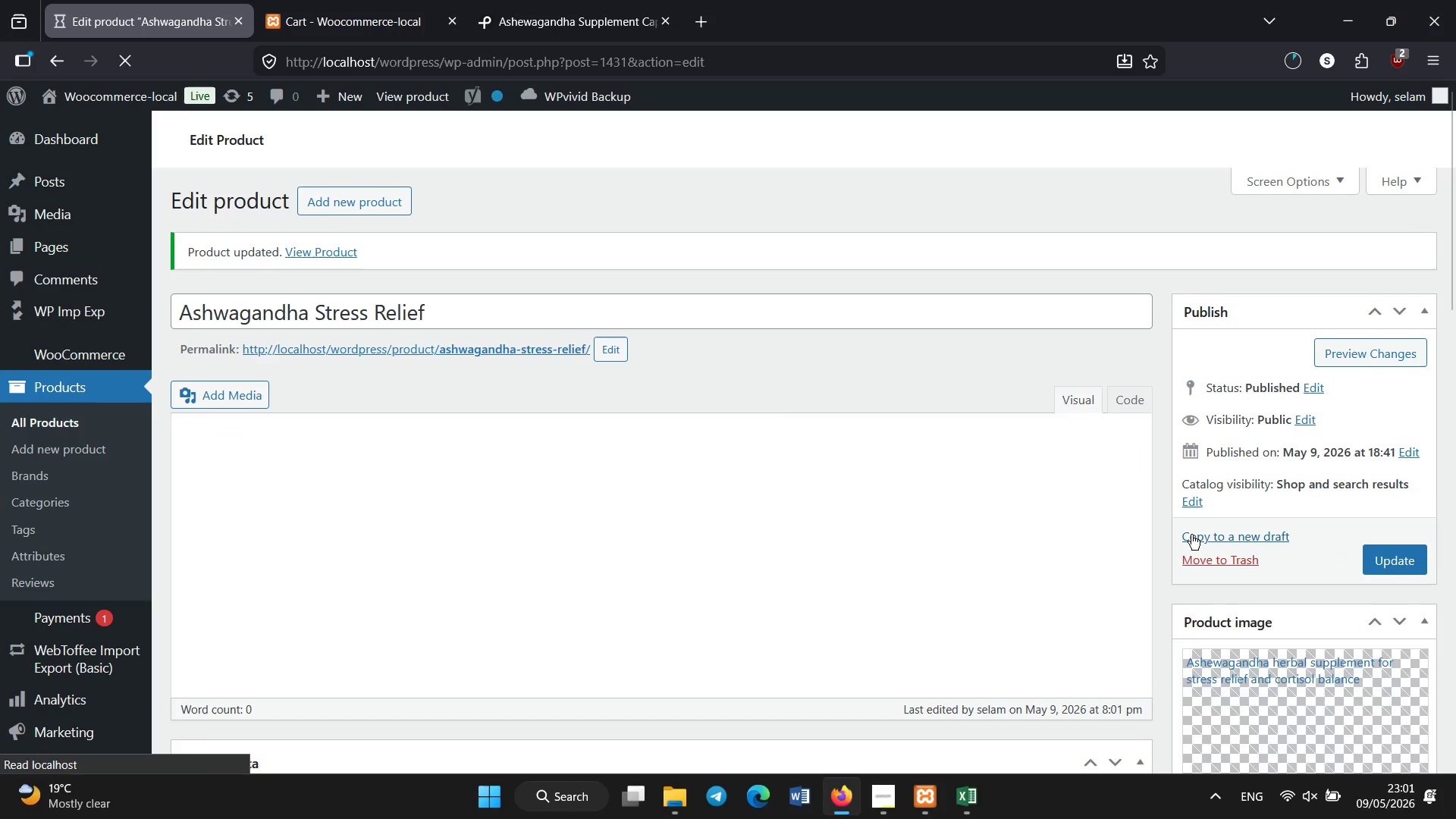 
wait(26.25)
 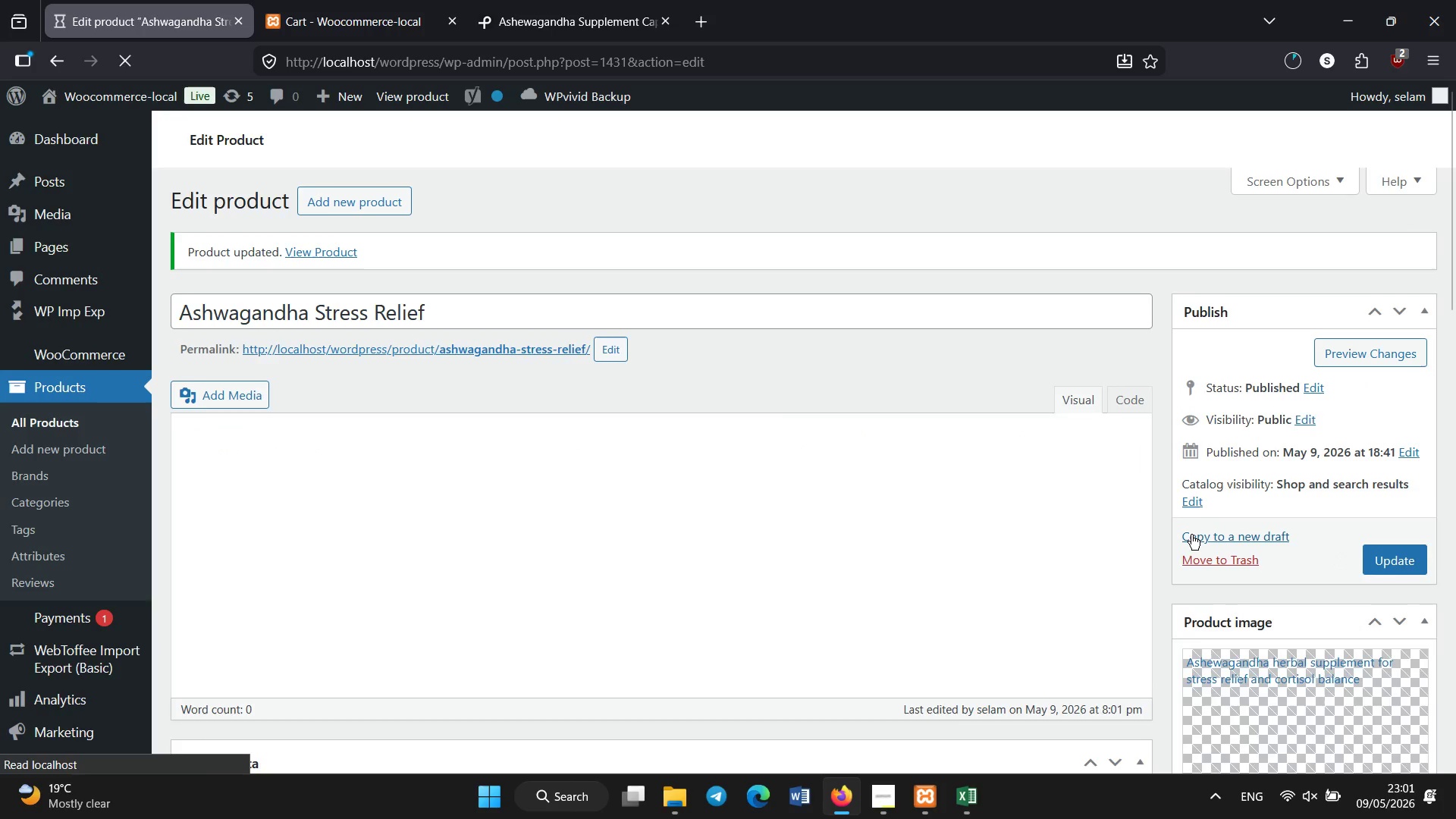 
left_click([311, 256])
 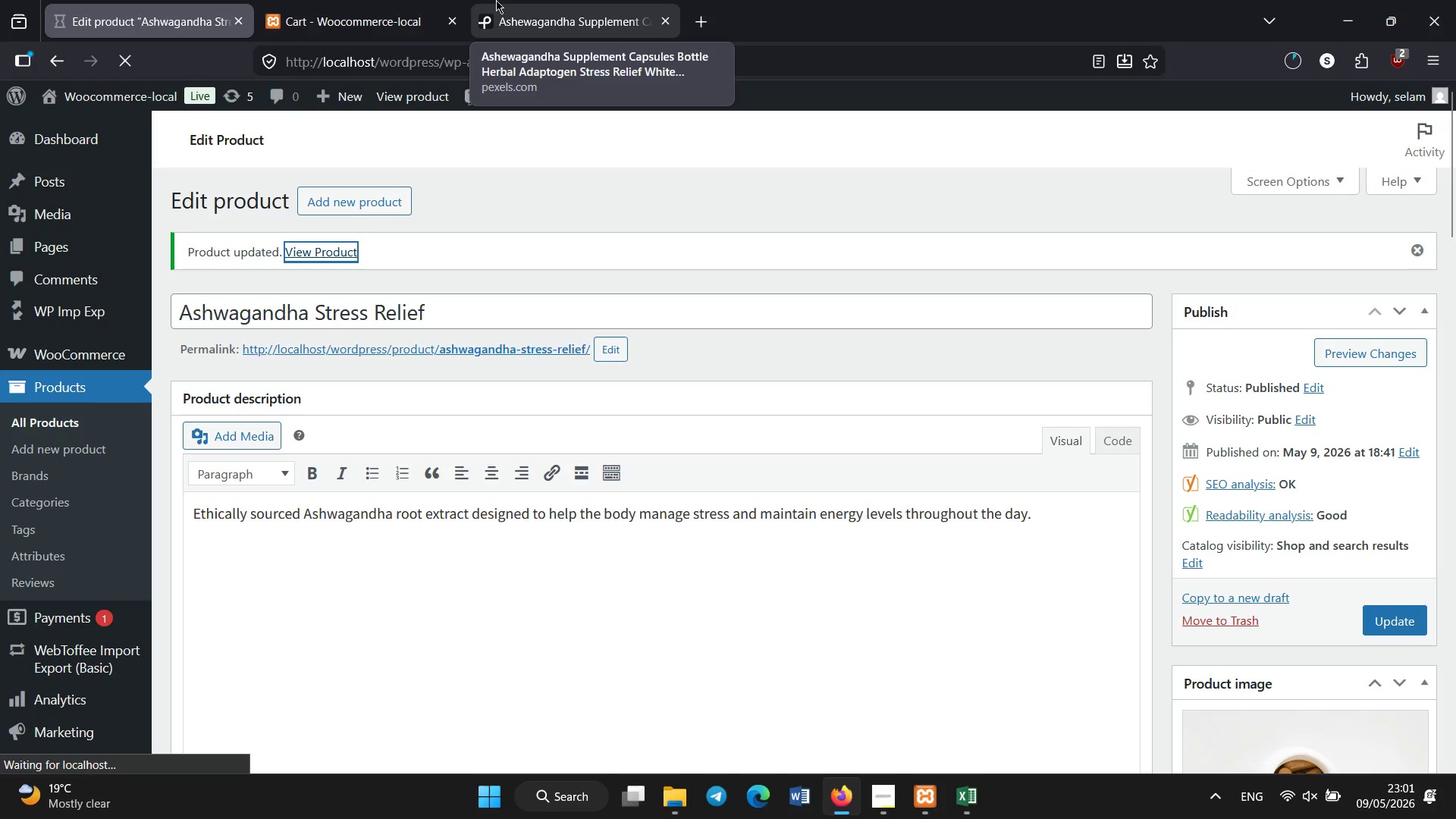 
left_click([331, 0])
 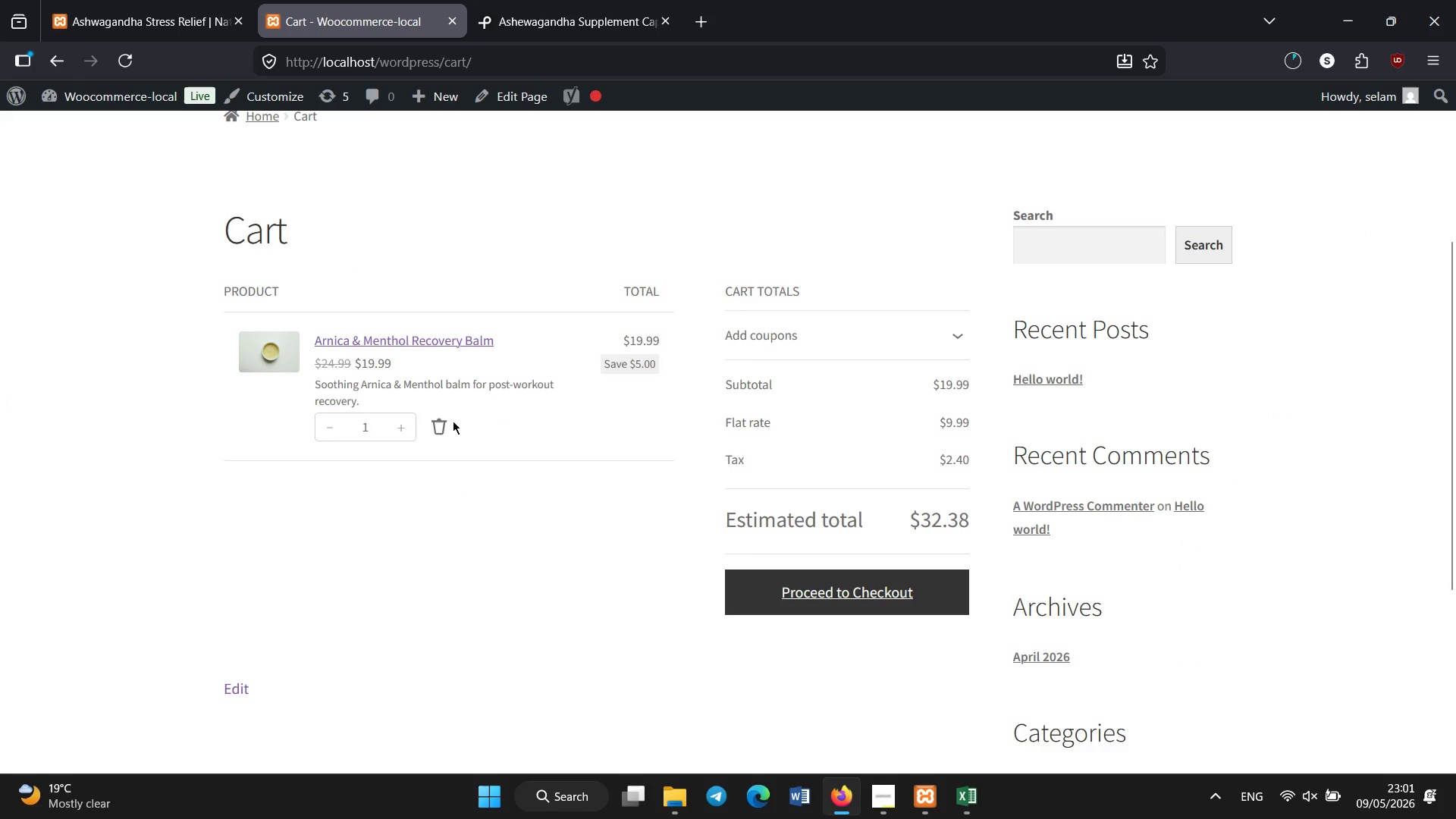 
wait(7.19)
 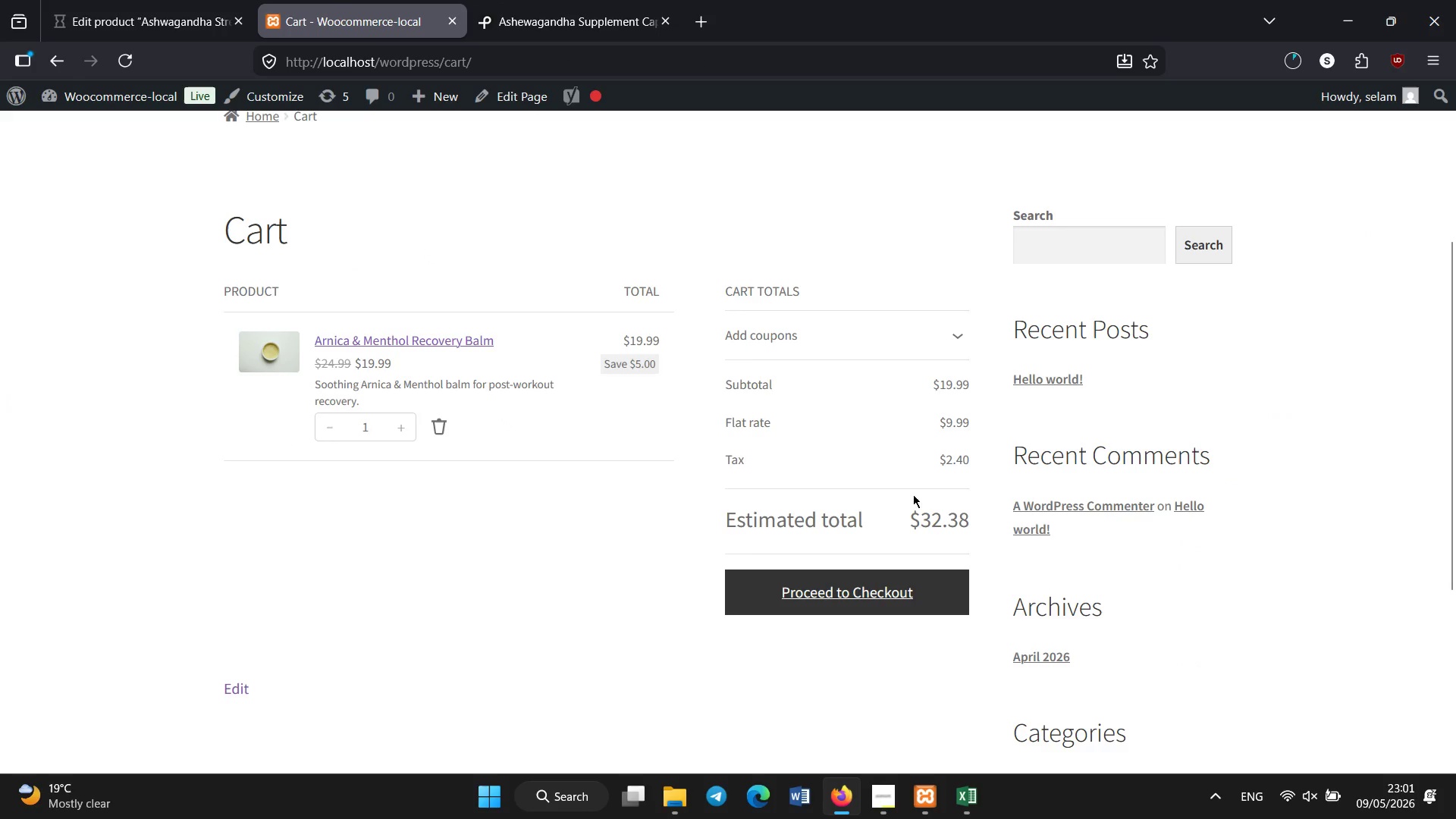 
left_click([806, 582])
 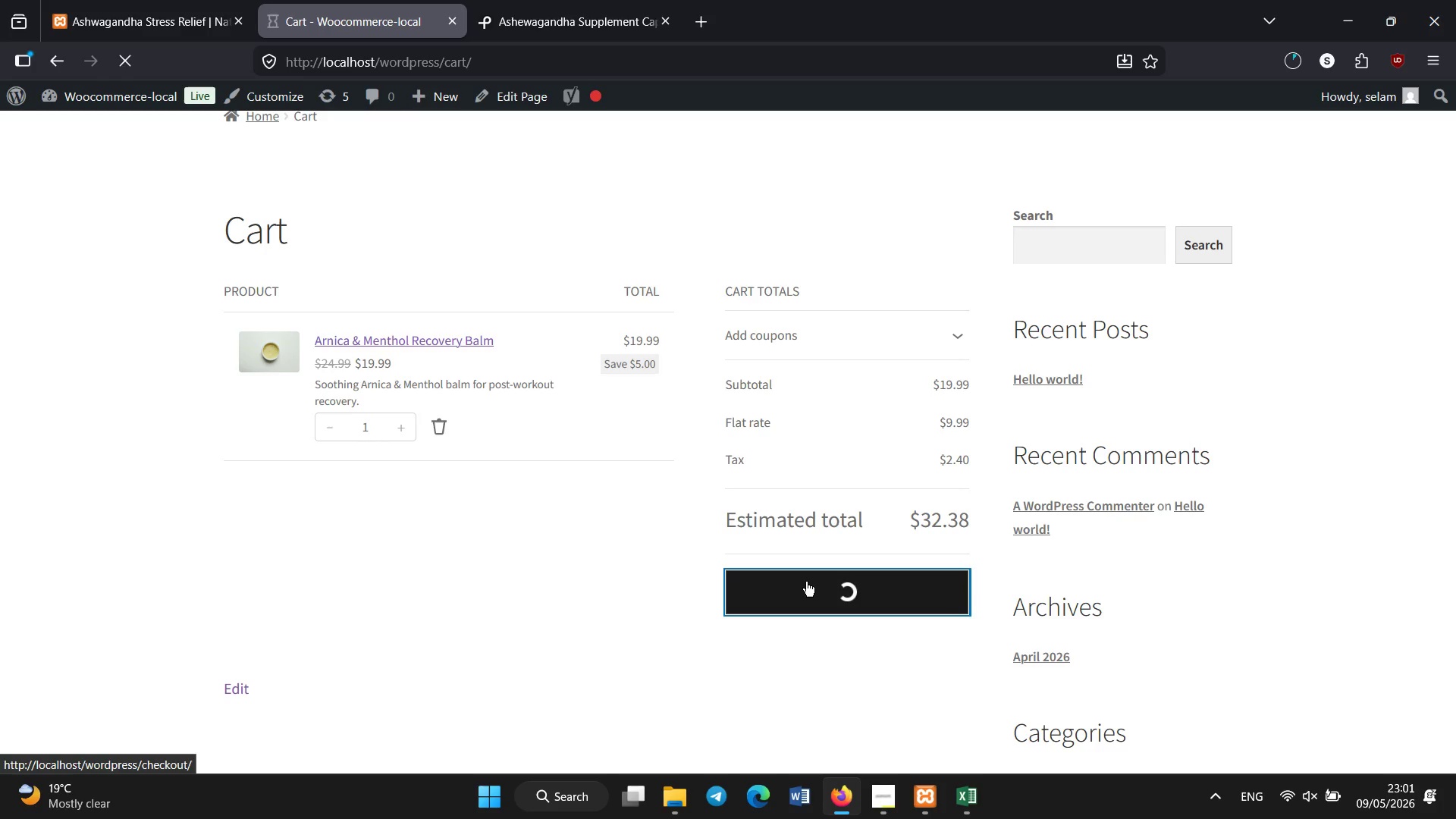 
wait(5.62)
 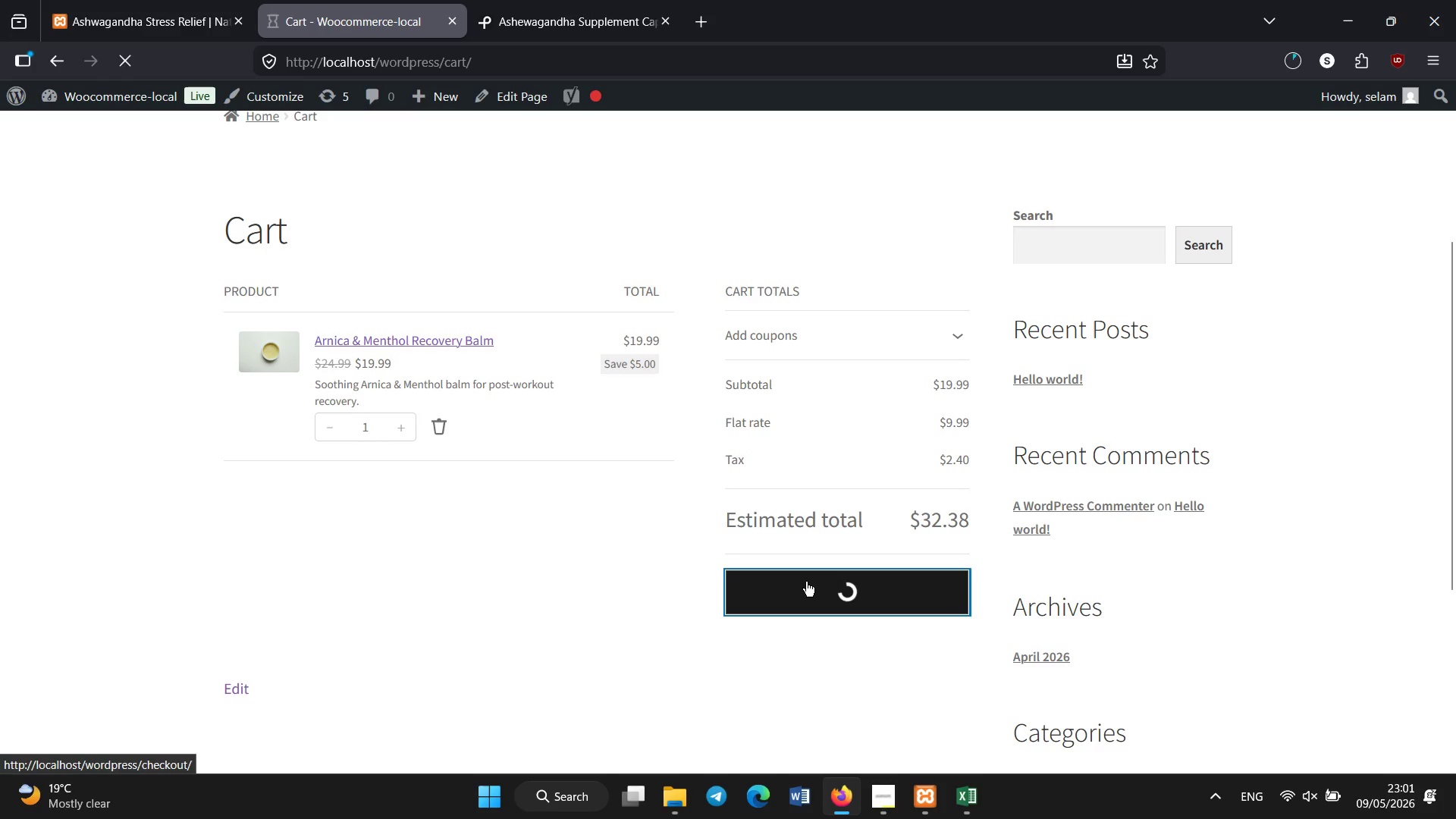 
left_click([206, 0])
 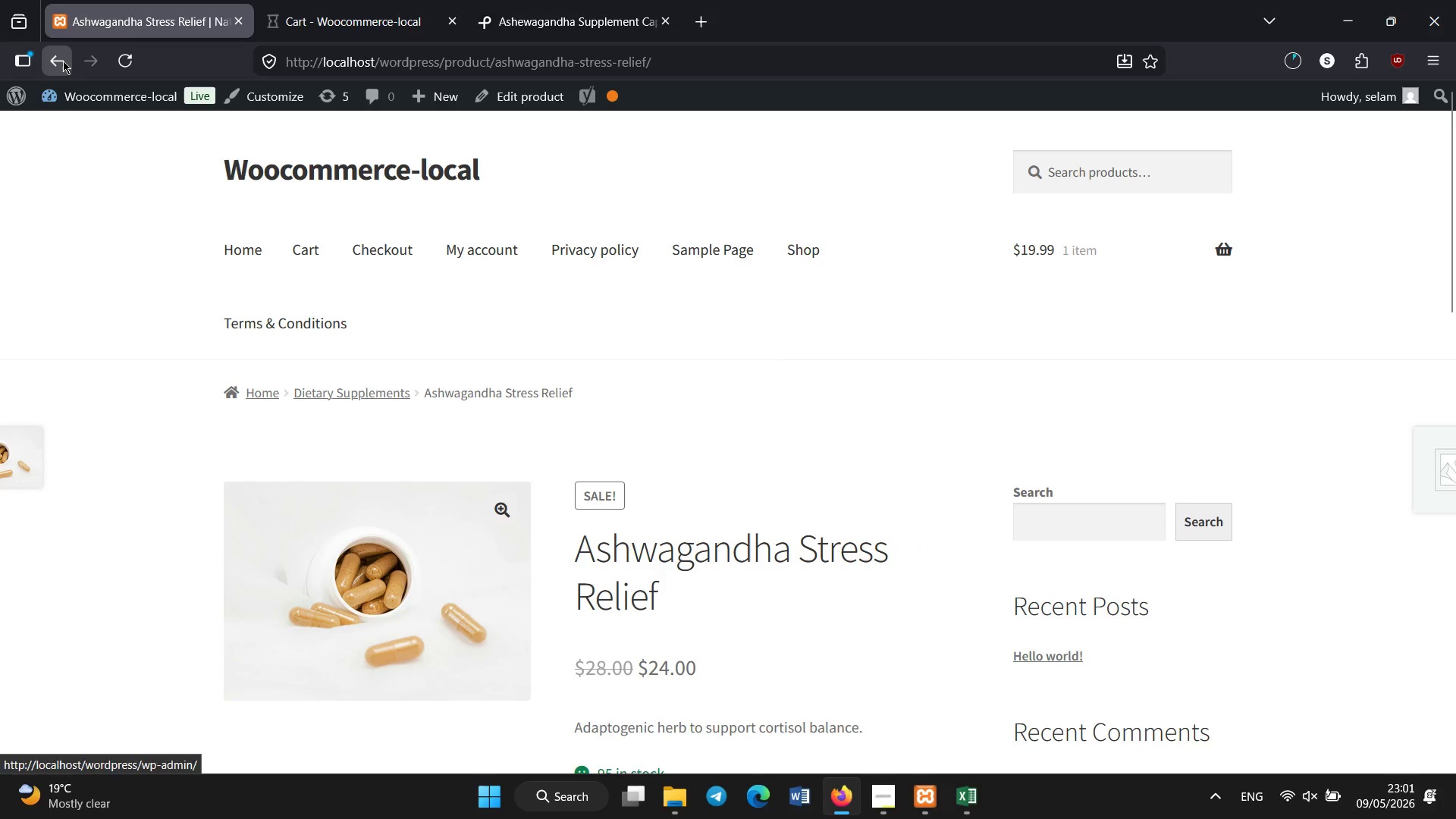 
left_click([63, 59])
 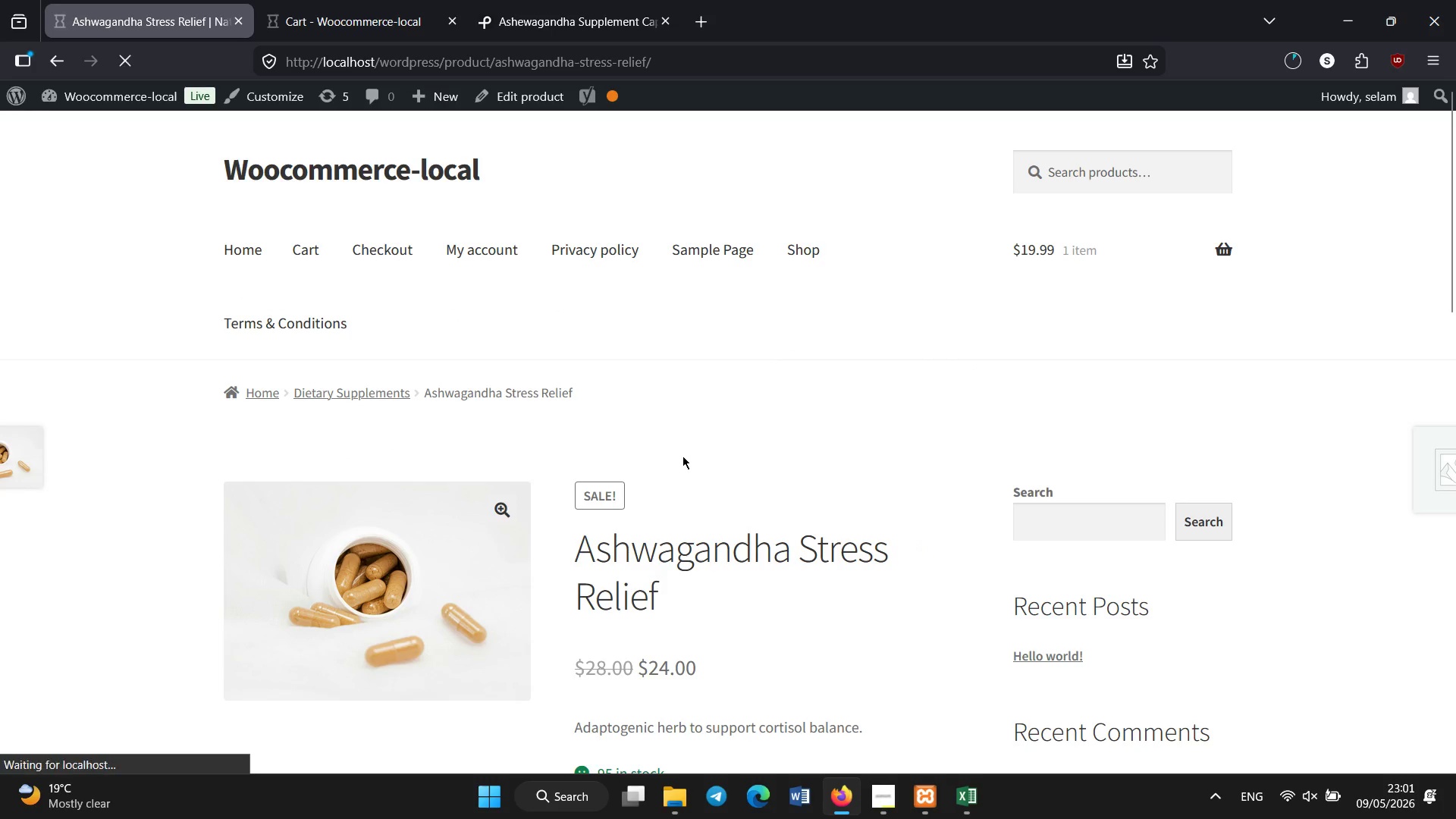 
scroll: coordinate [682, 456], scroll_direction: down, amount: 1.0
 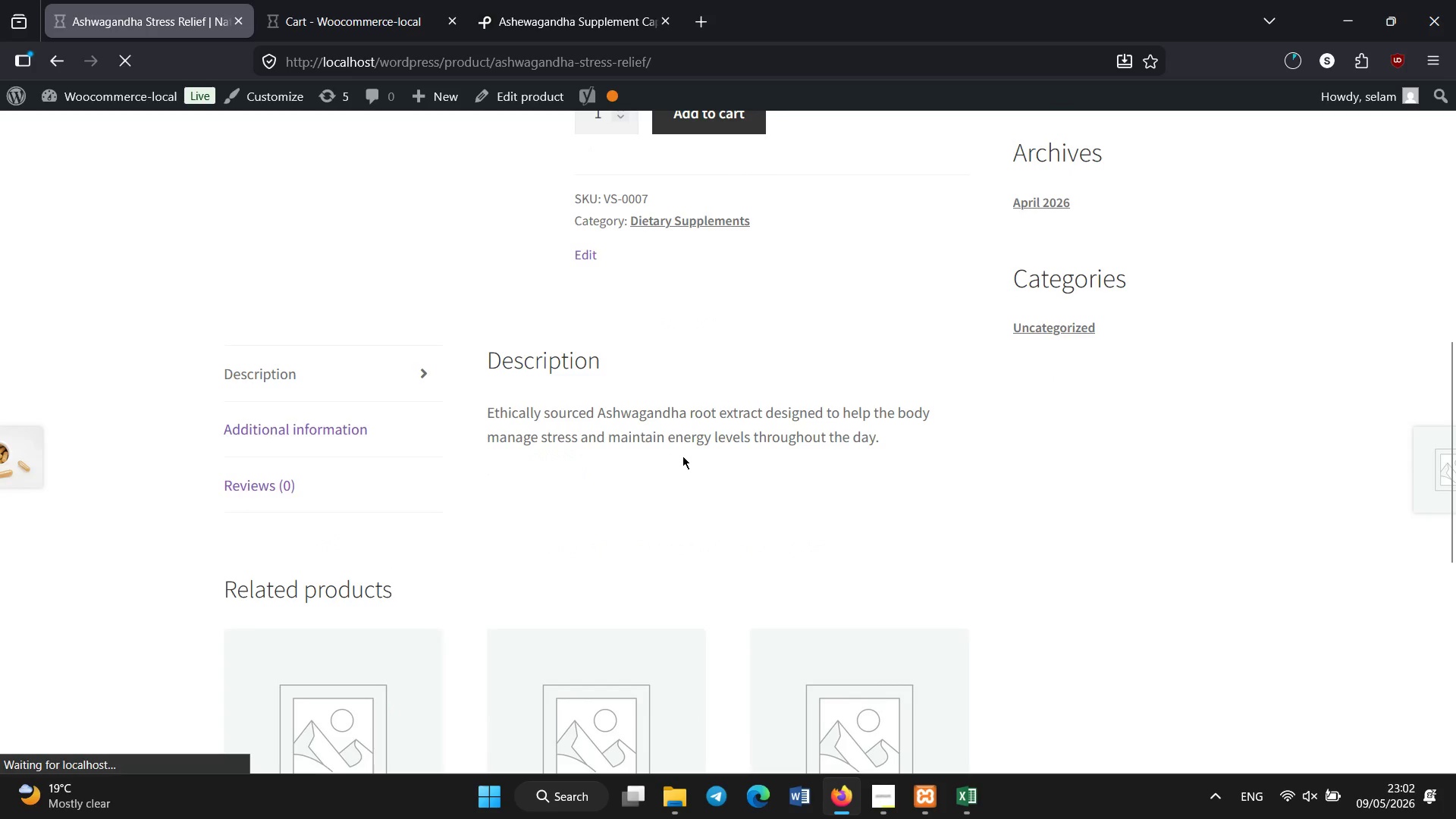 
scroll: coordinate [682, 456], scroll_direction: up, amount: 1.0
 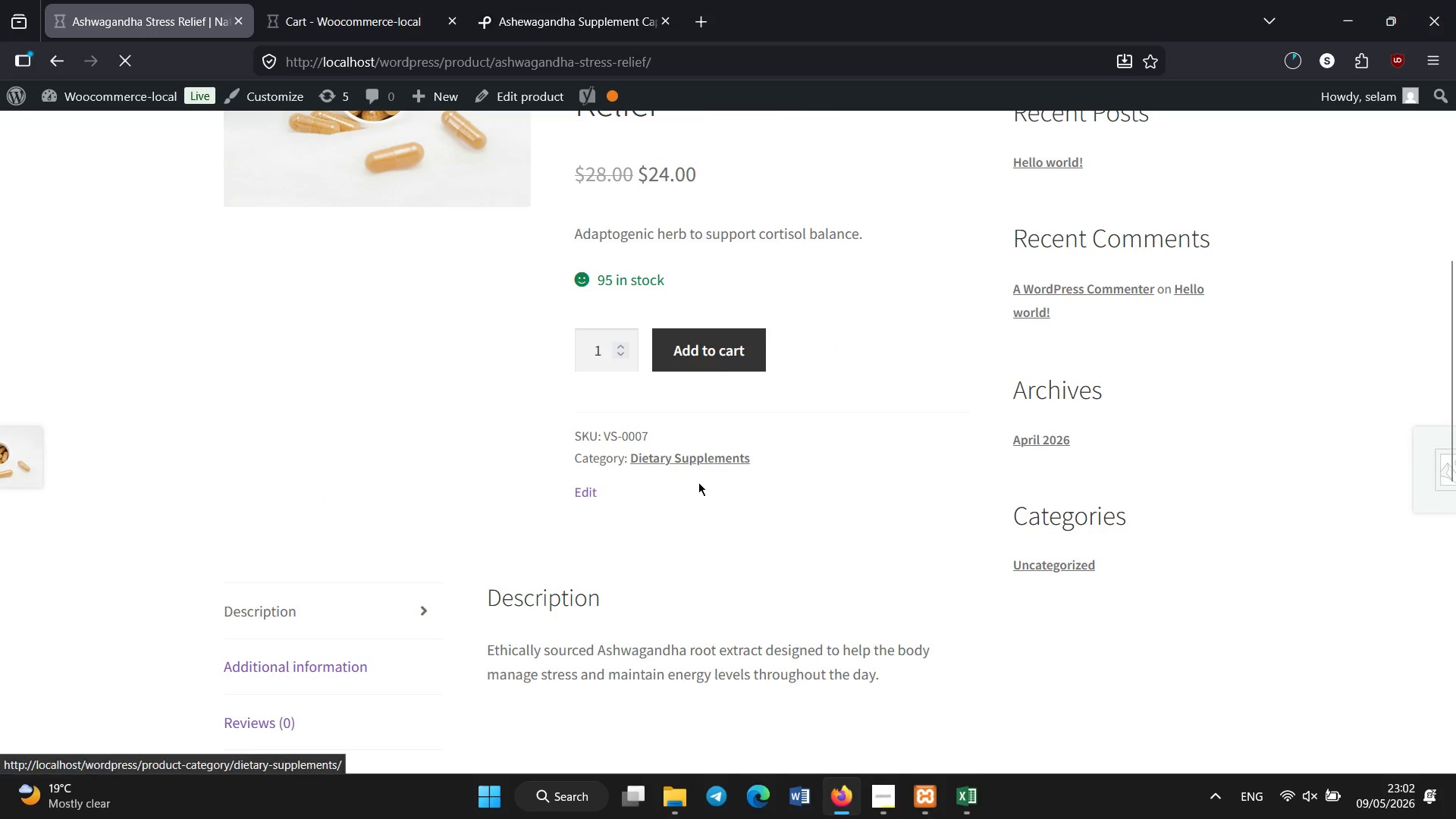 
scroll: coordinate [702, 491], scroll_direction: down, amount: 2.0
 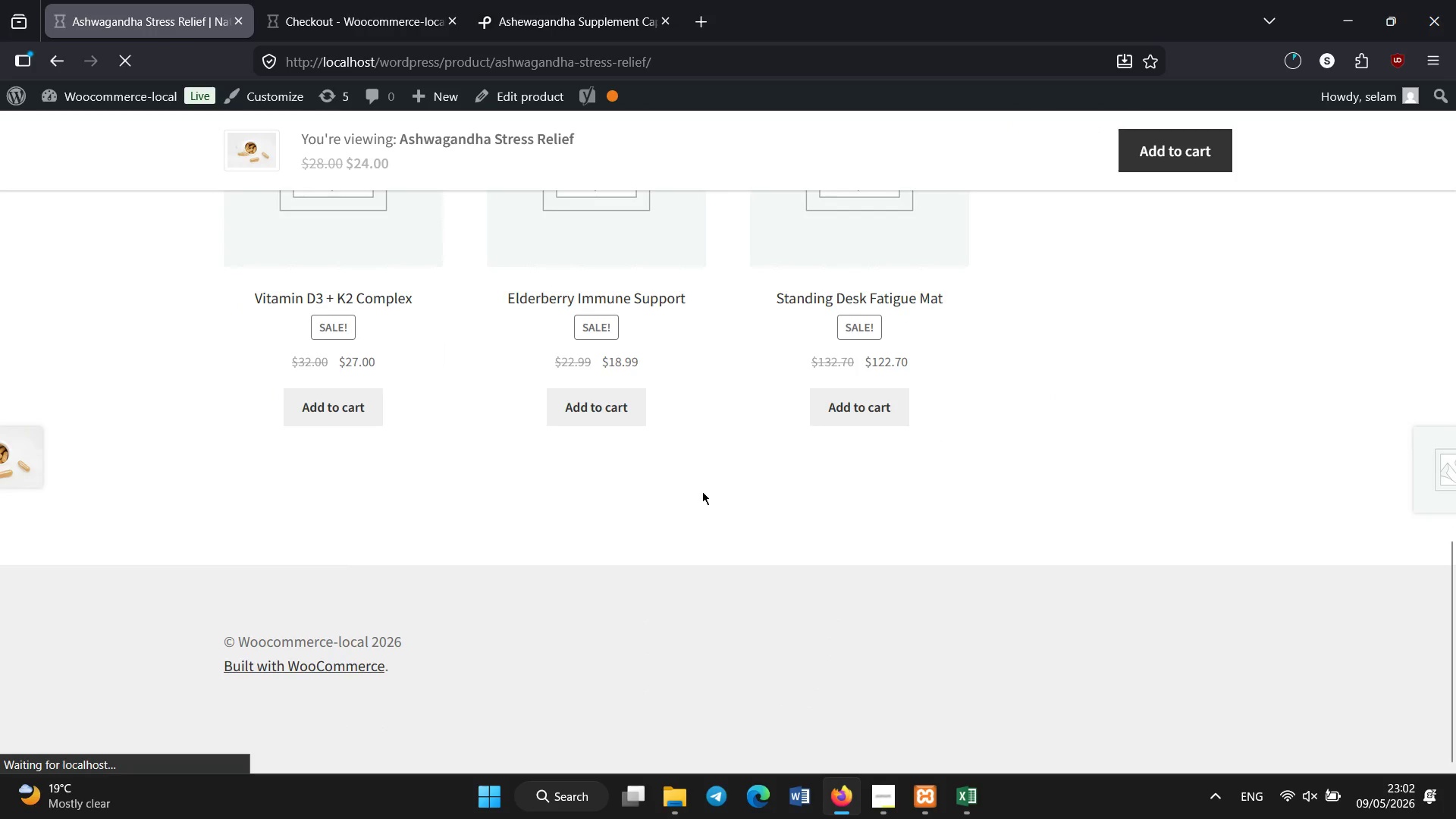 
scroll: coordinate [702, 491], scroll_direction: up, amount: 17.0
 